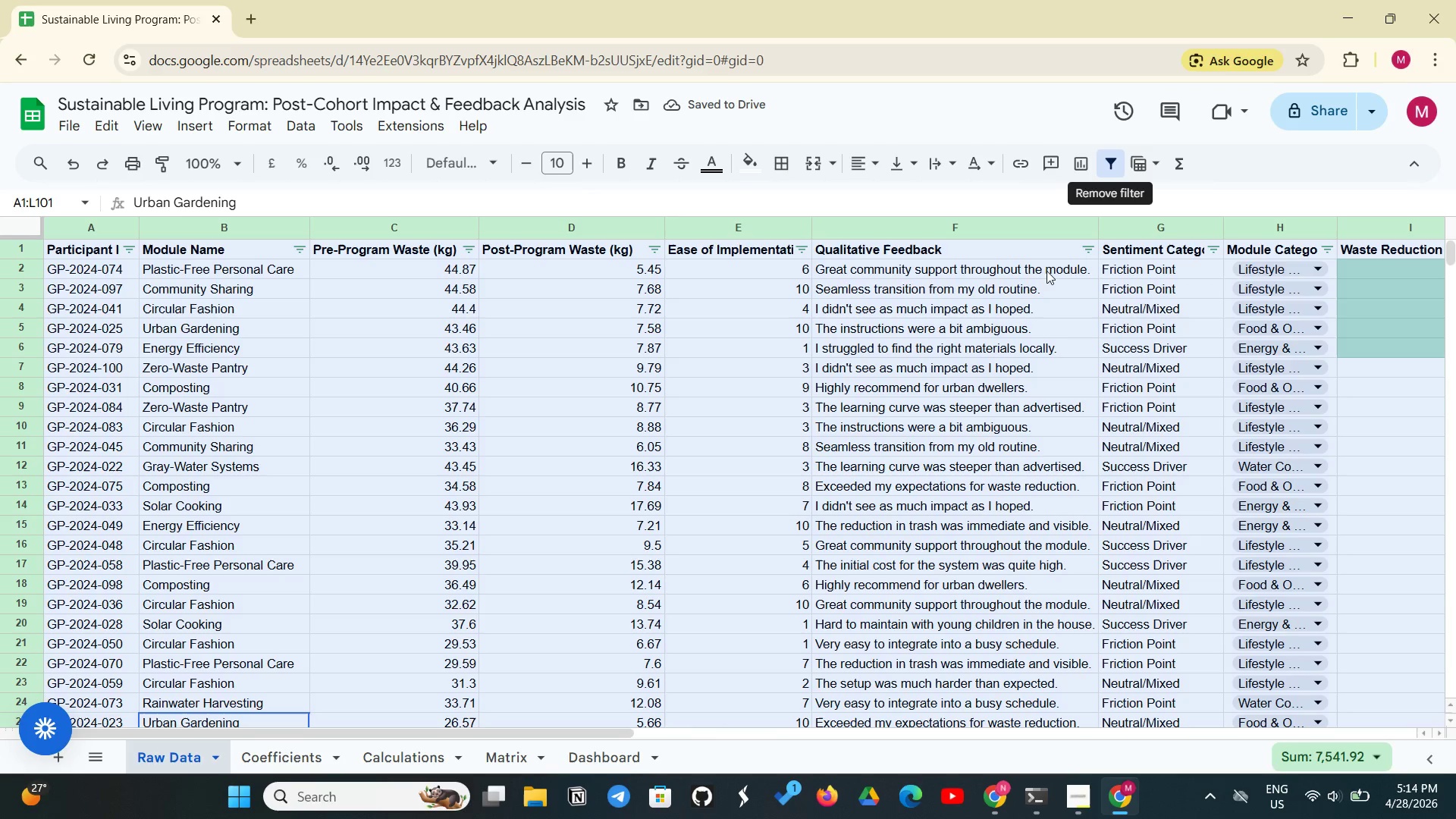 
scroll: coordinate [696, 495], scroll_direction: up, amount: 7.0
 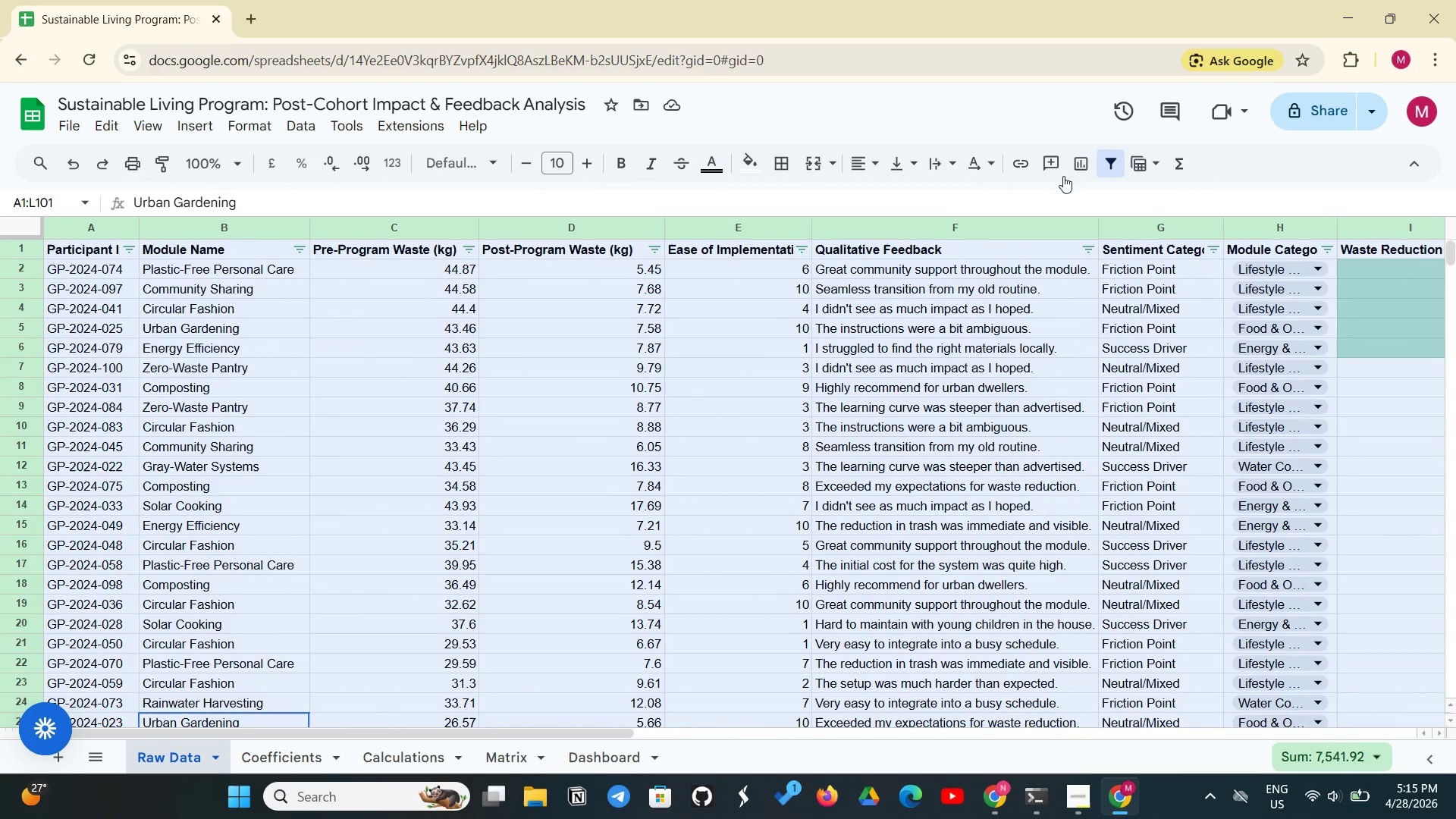 
left_click([1107, 160])
 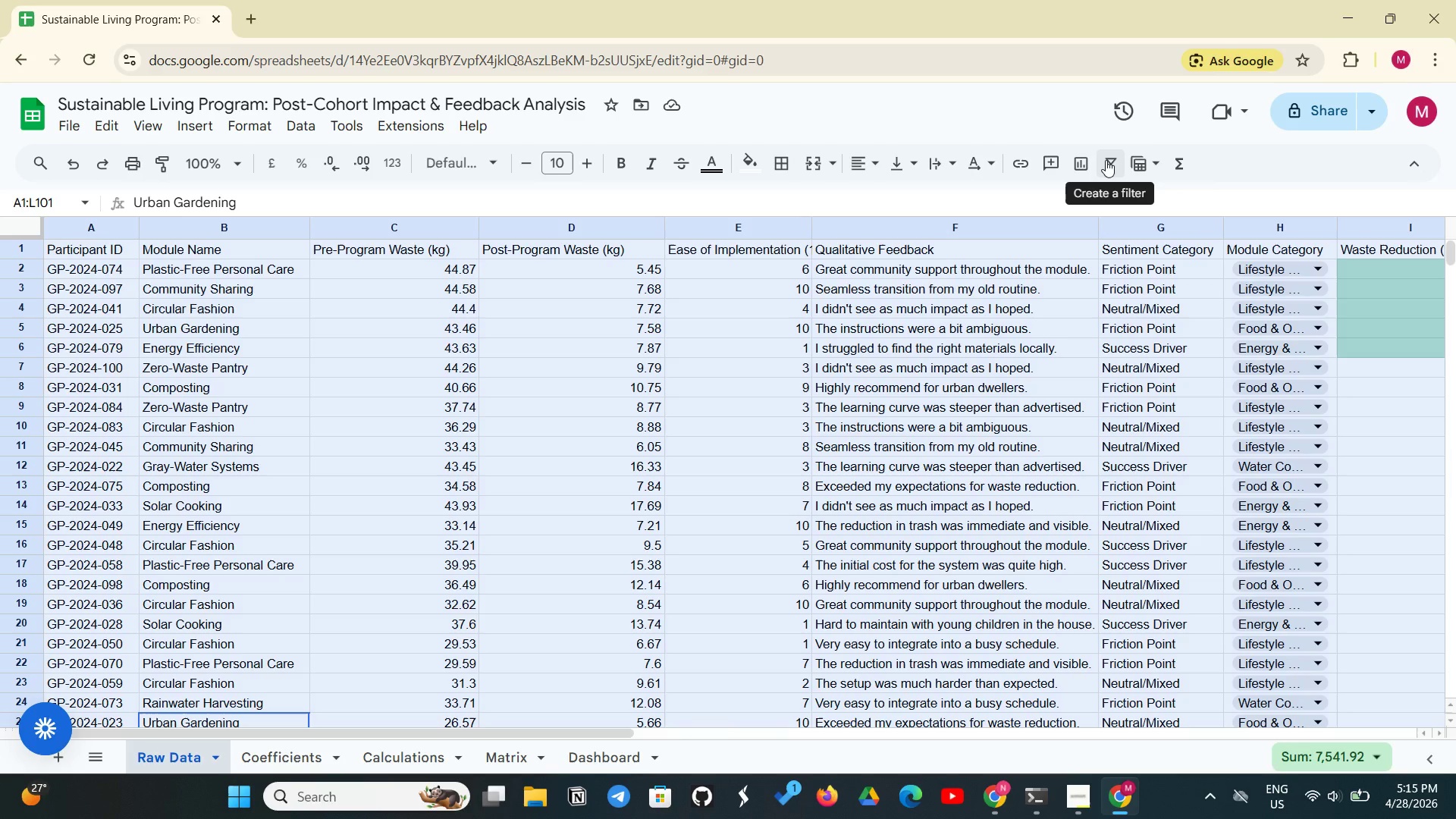 
wait(16.61)
 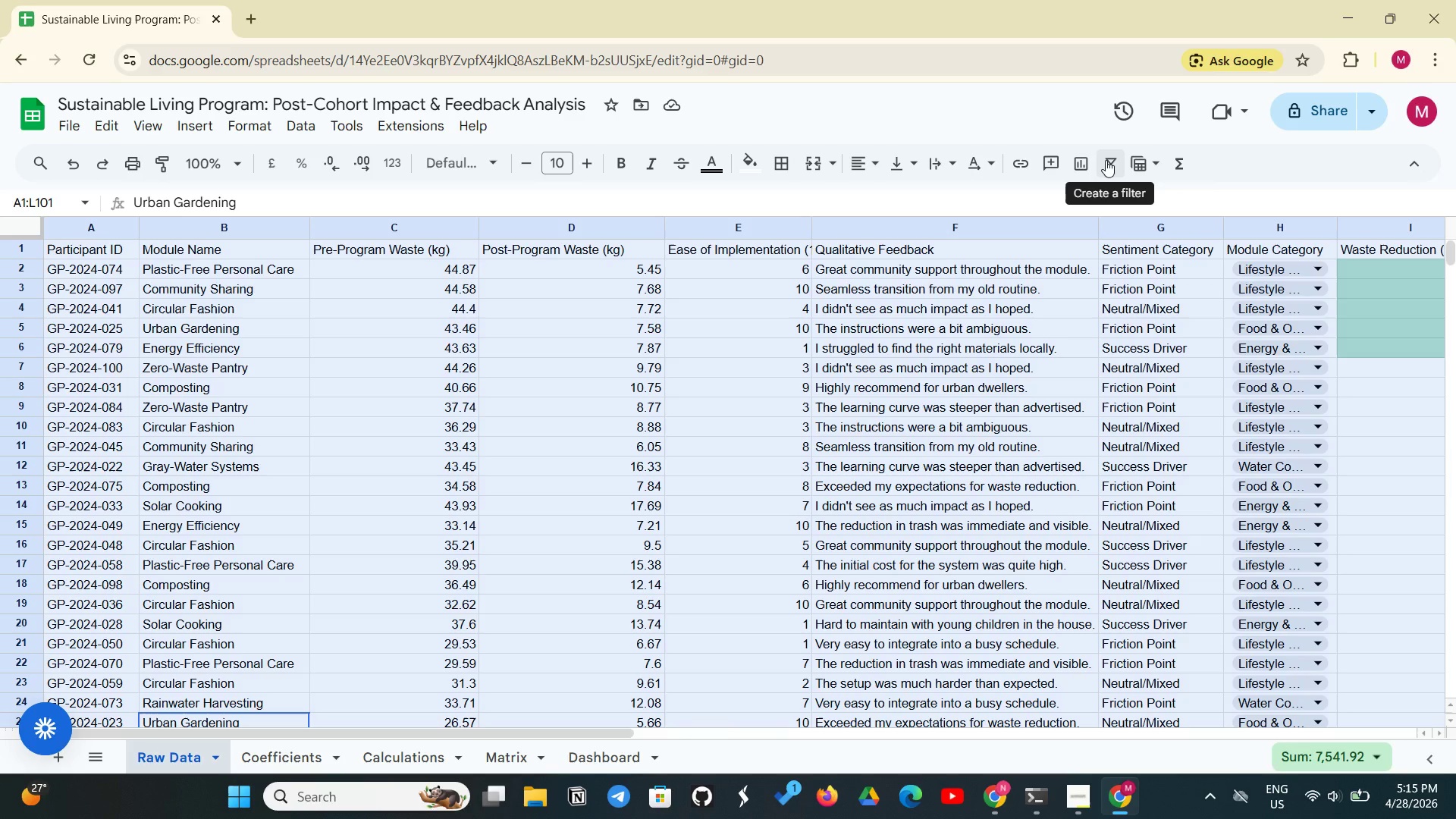 
left_click([939, 316])
 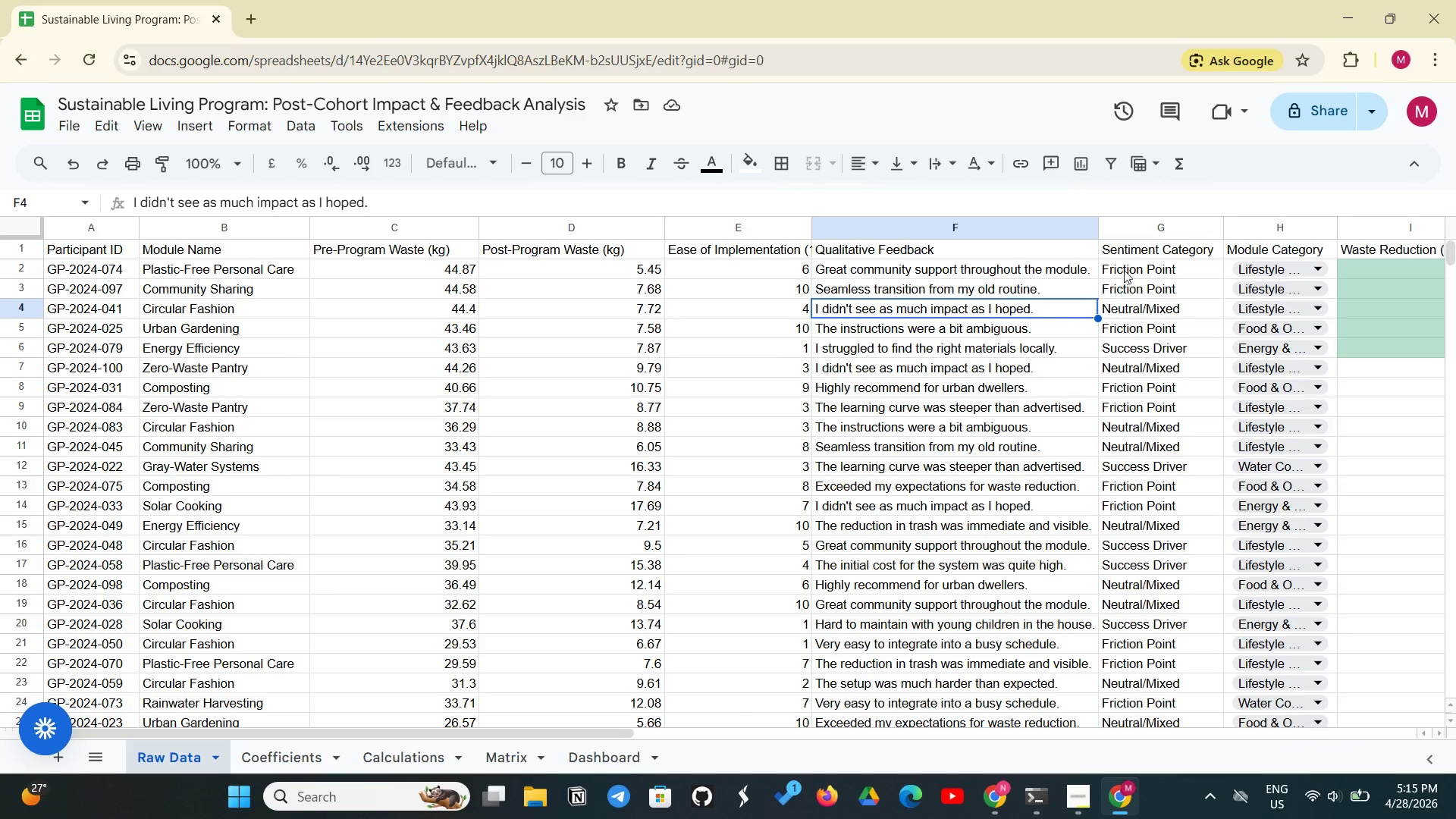 
left_click([1126, 268])
 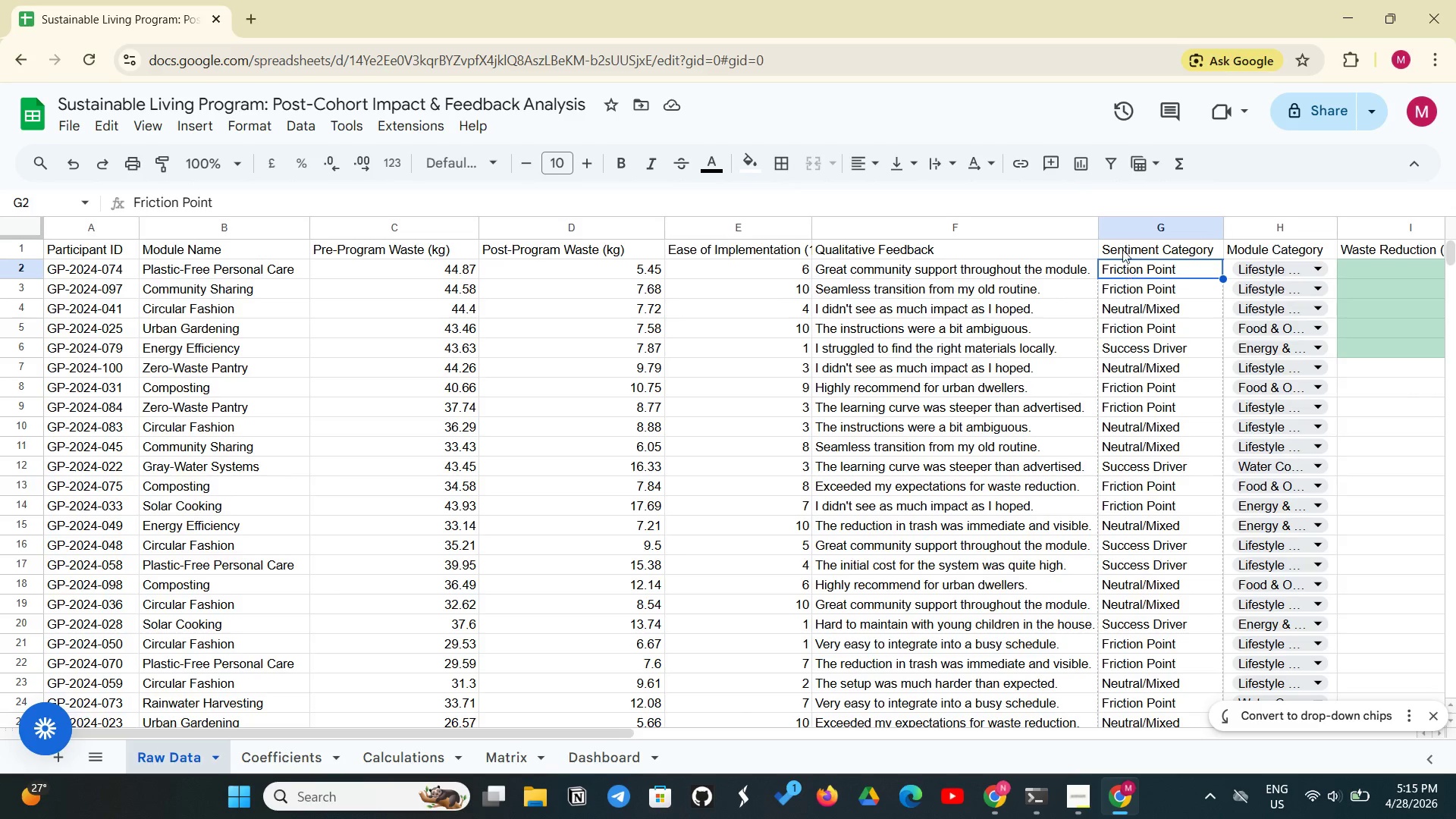 
left_click([1109, 153])
 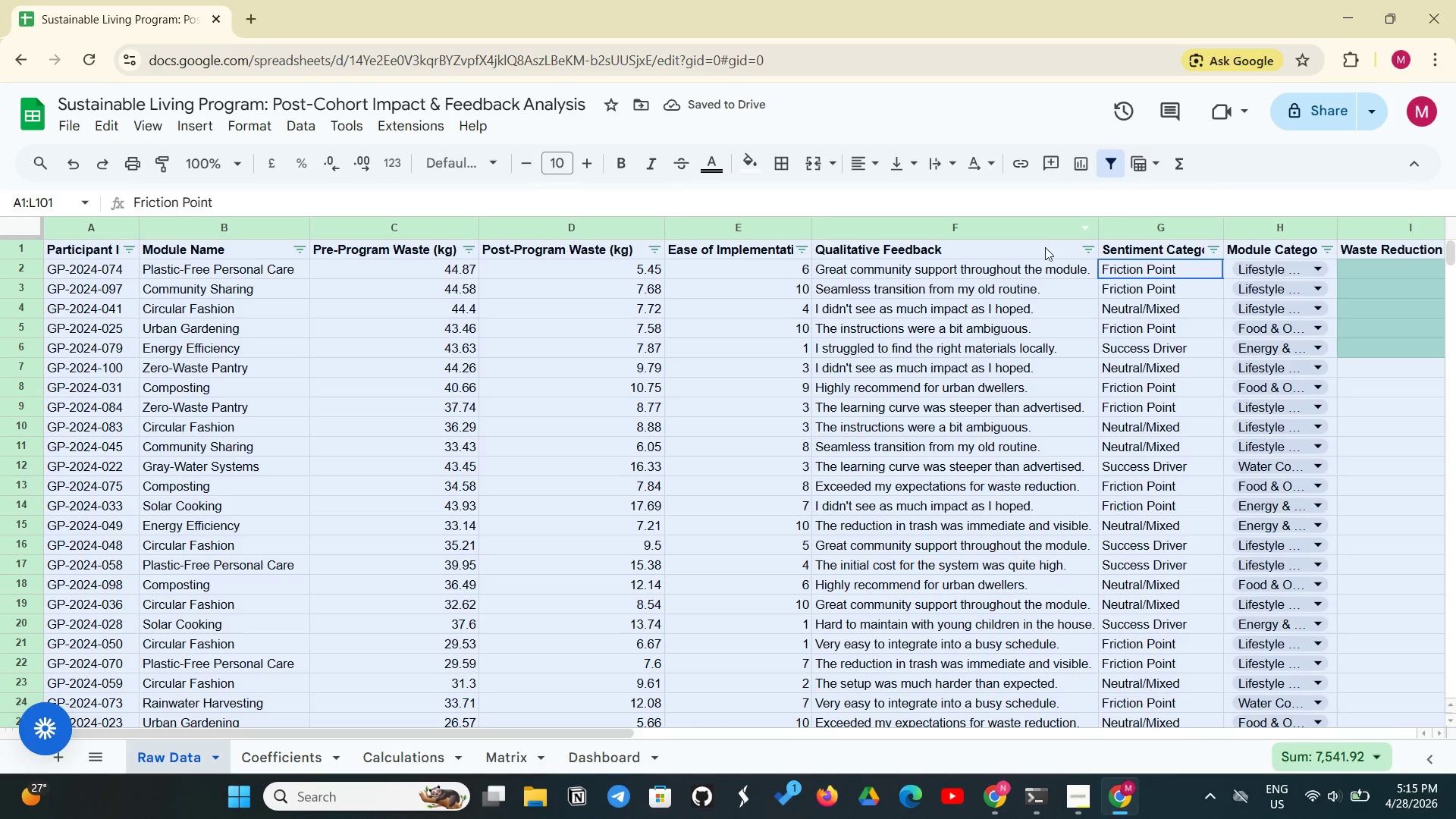 
wait(9.02)
 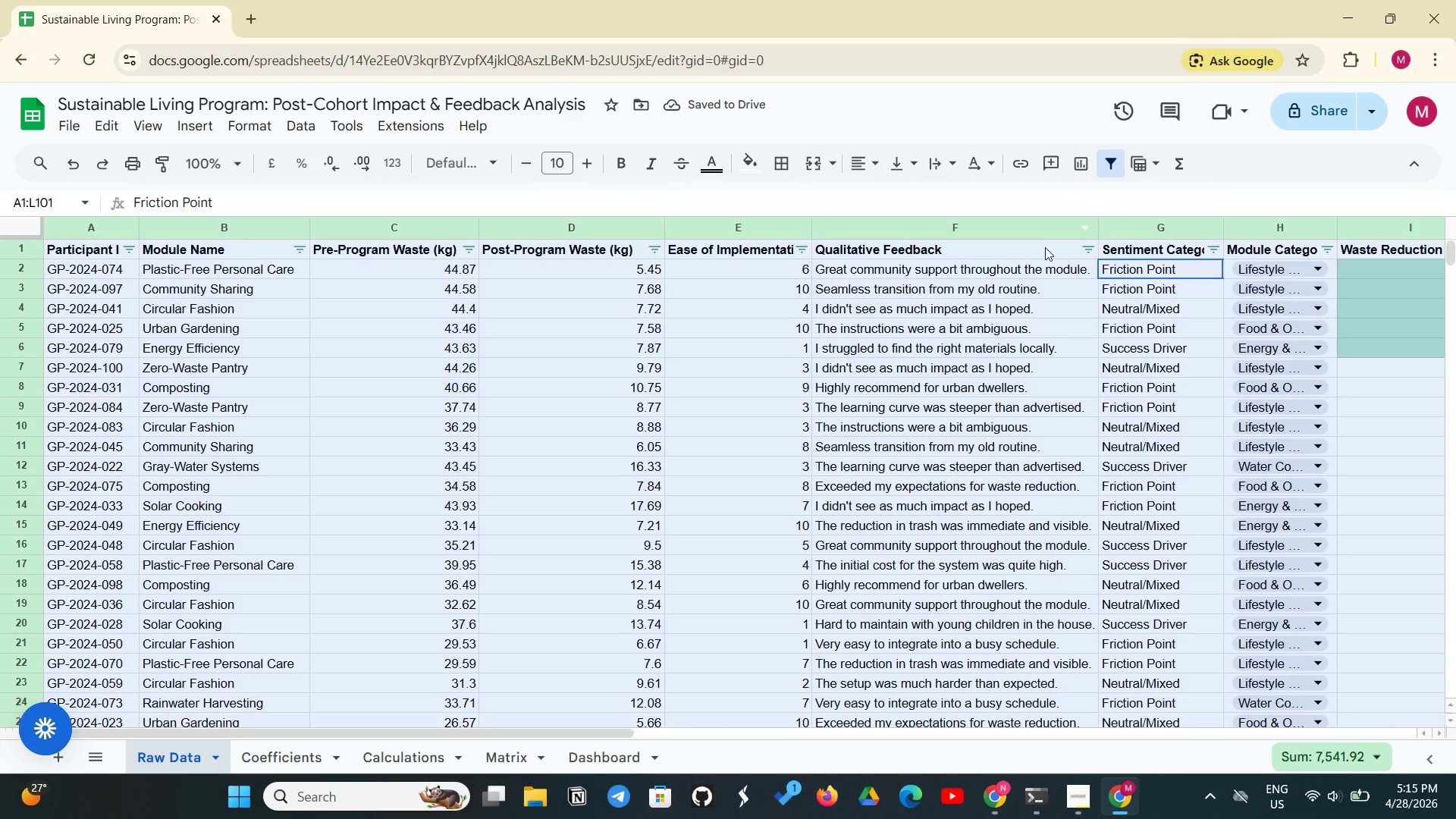 
left_click([1215, 246])
 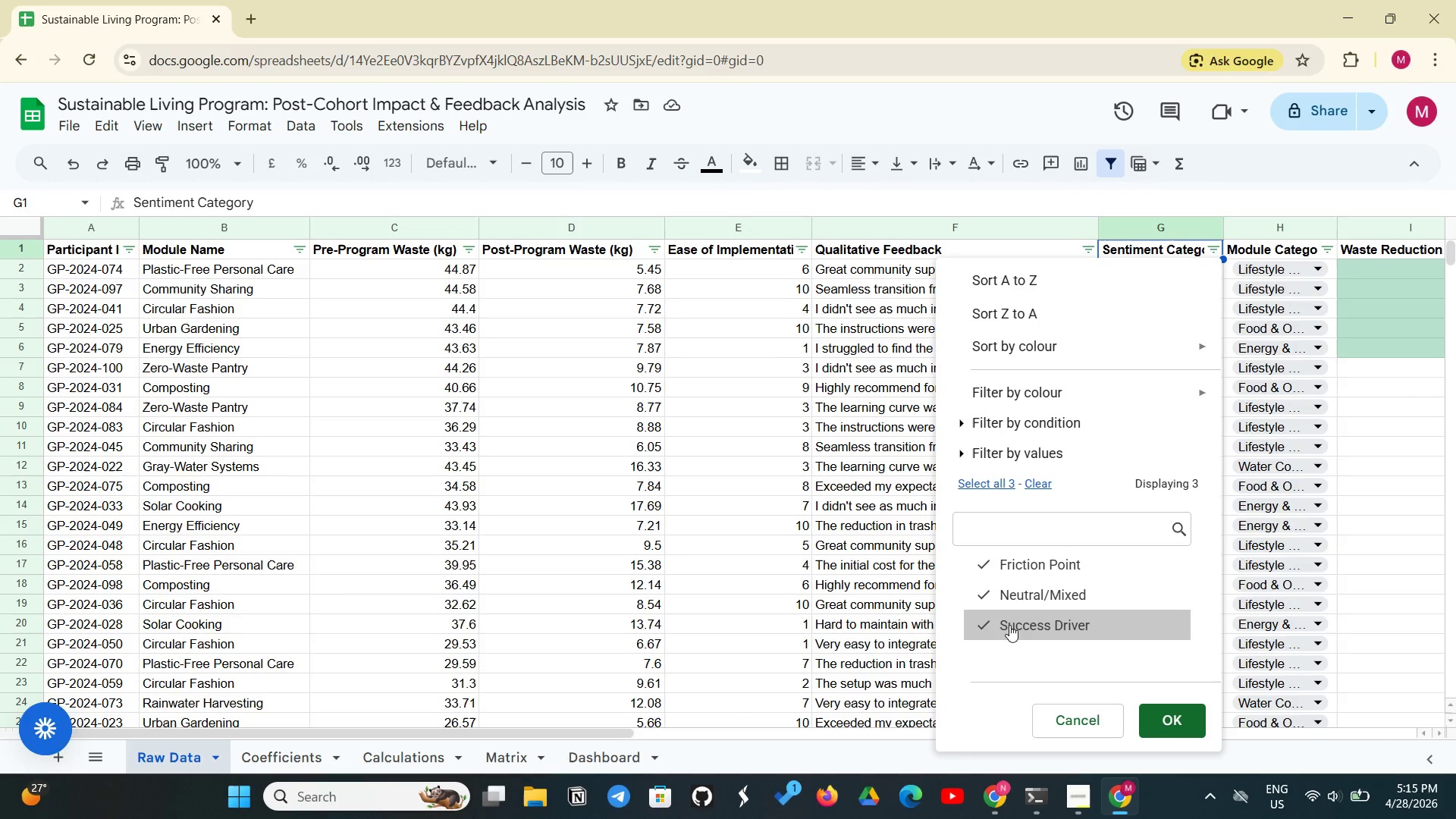 
left_click([970, 588])
 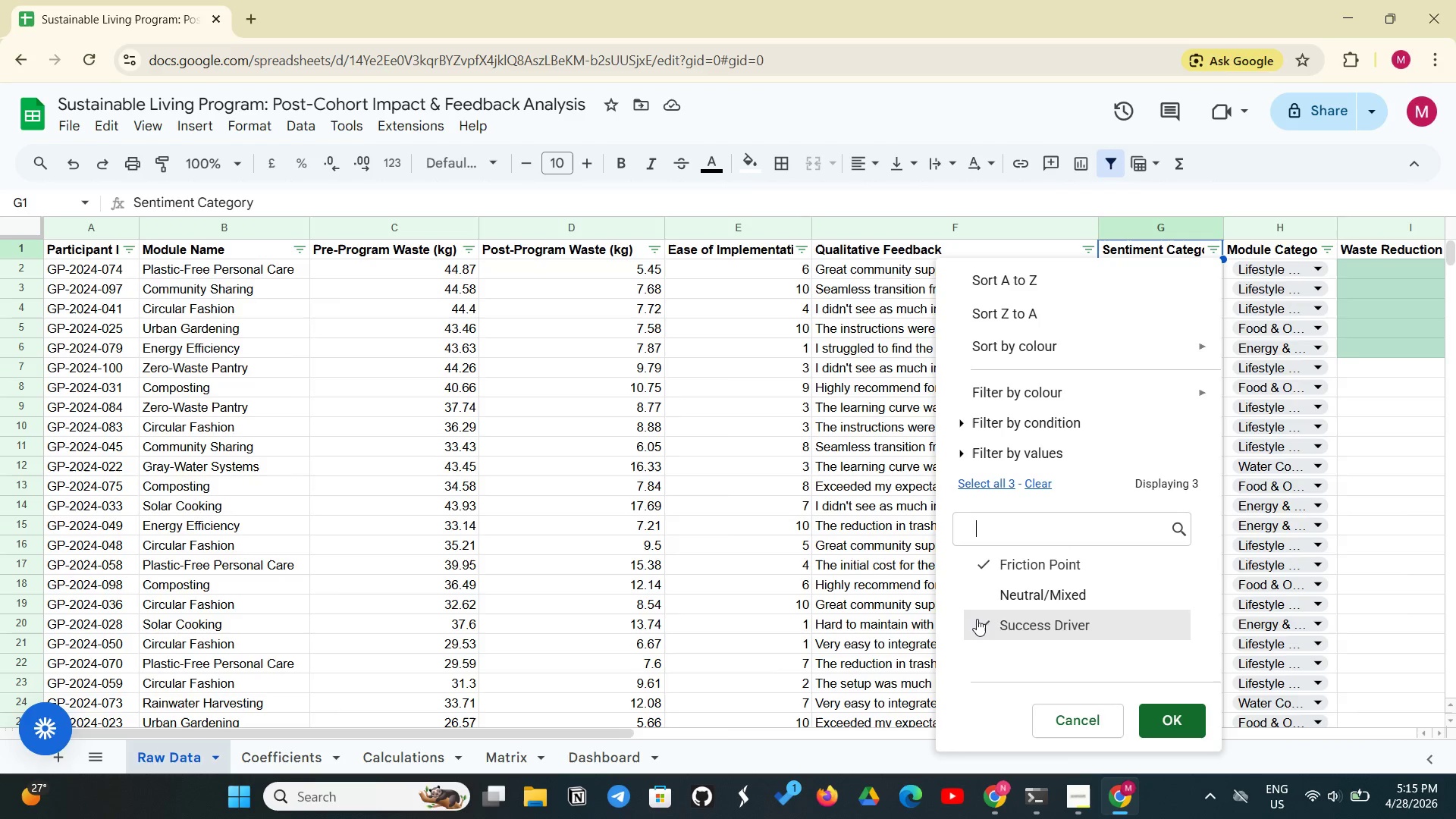 
left_click([977, 619])
 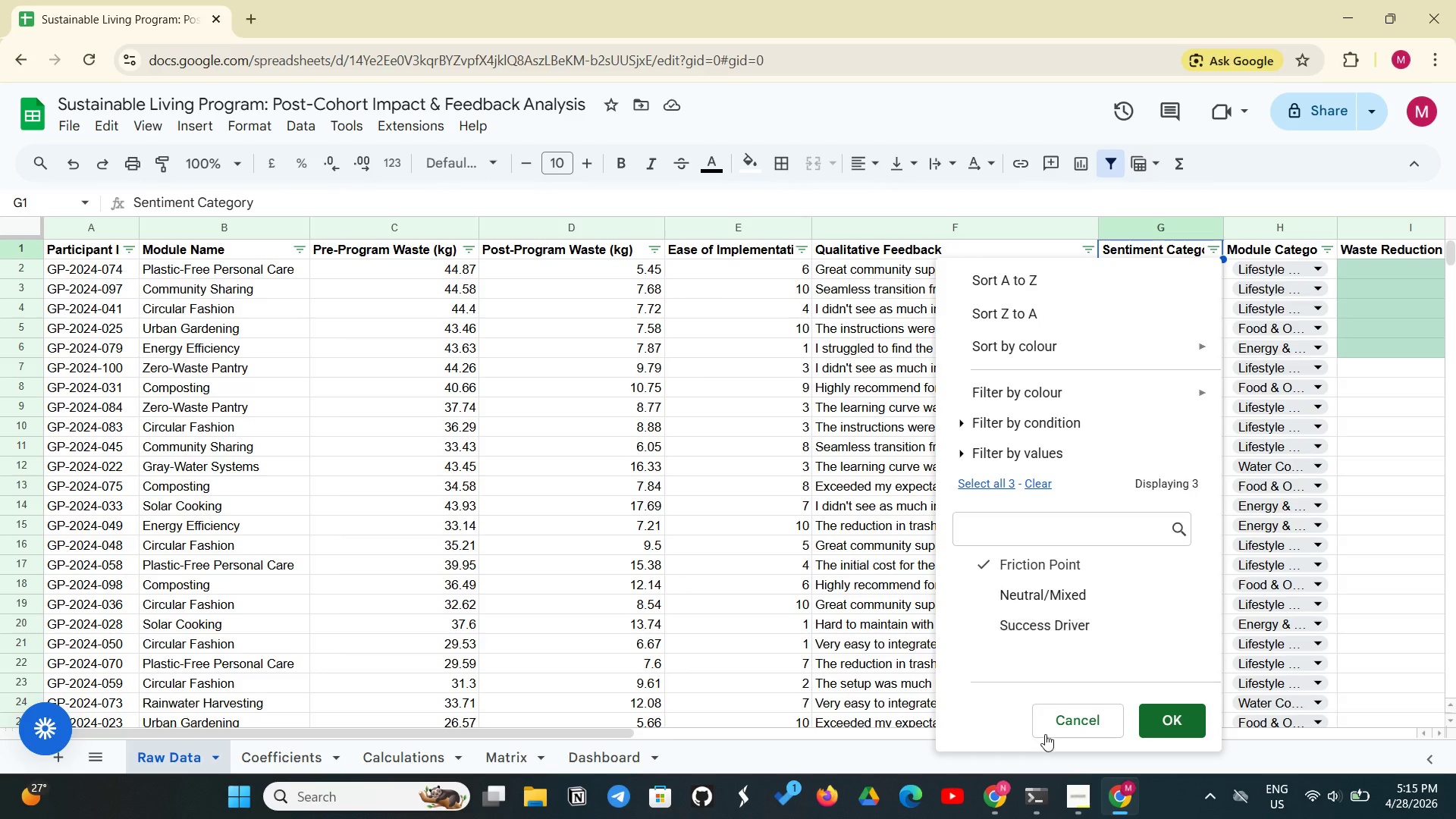 
mouse_move([1072, 780])
 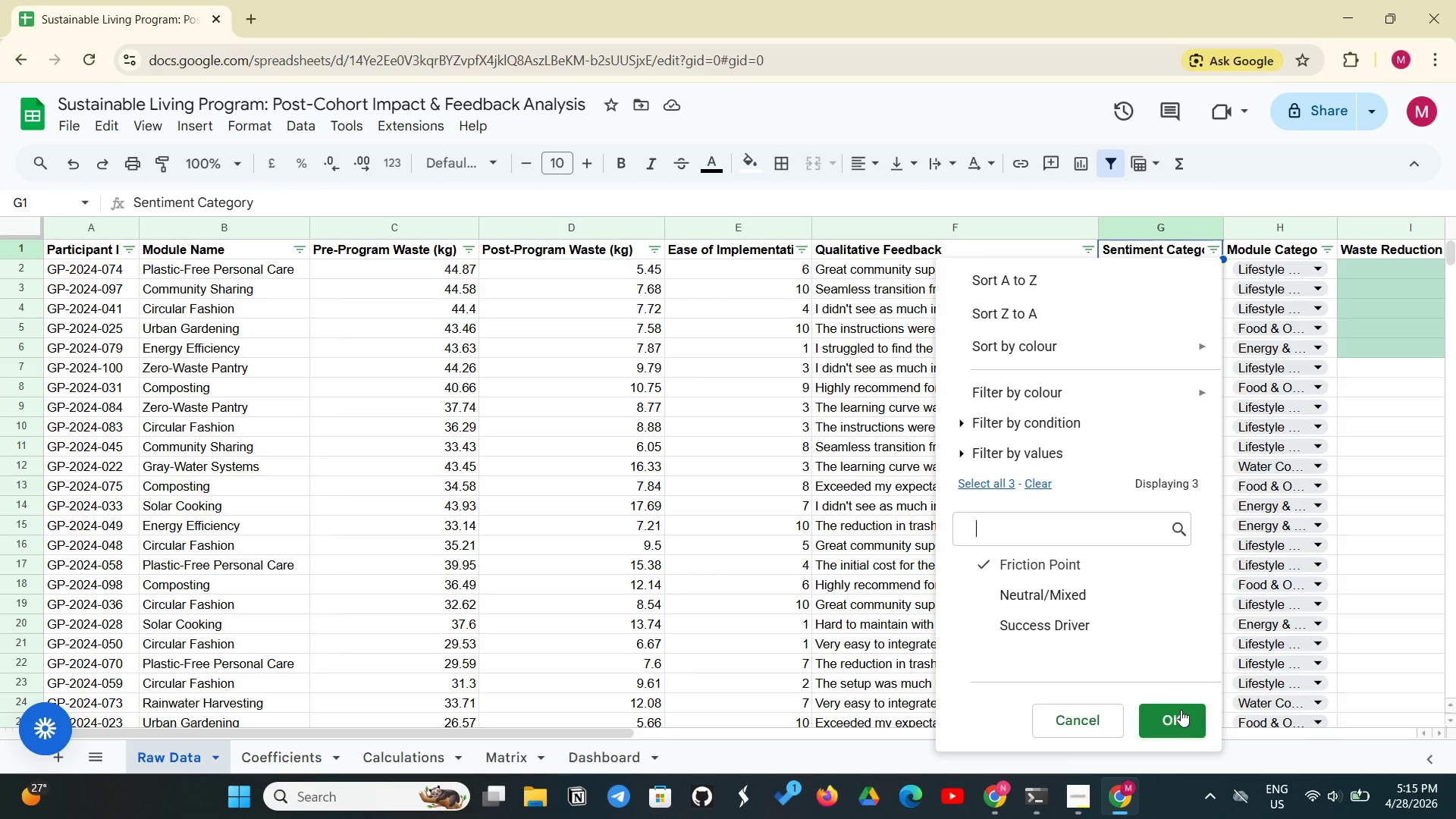 
left_click([1181, 710])
 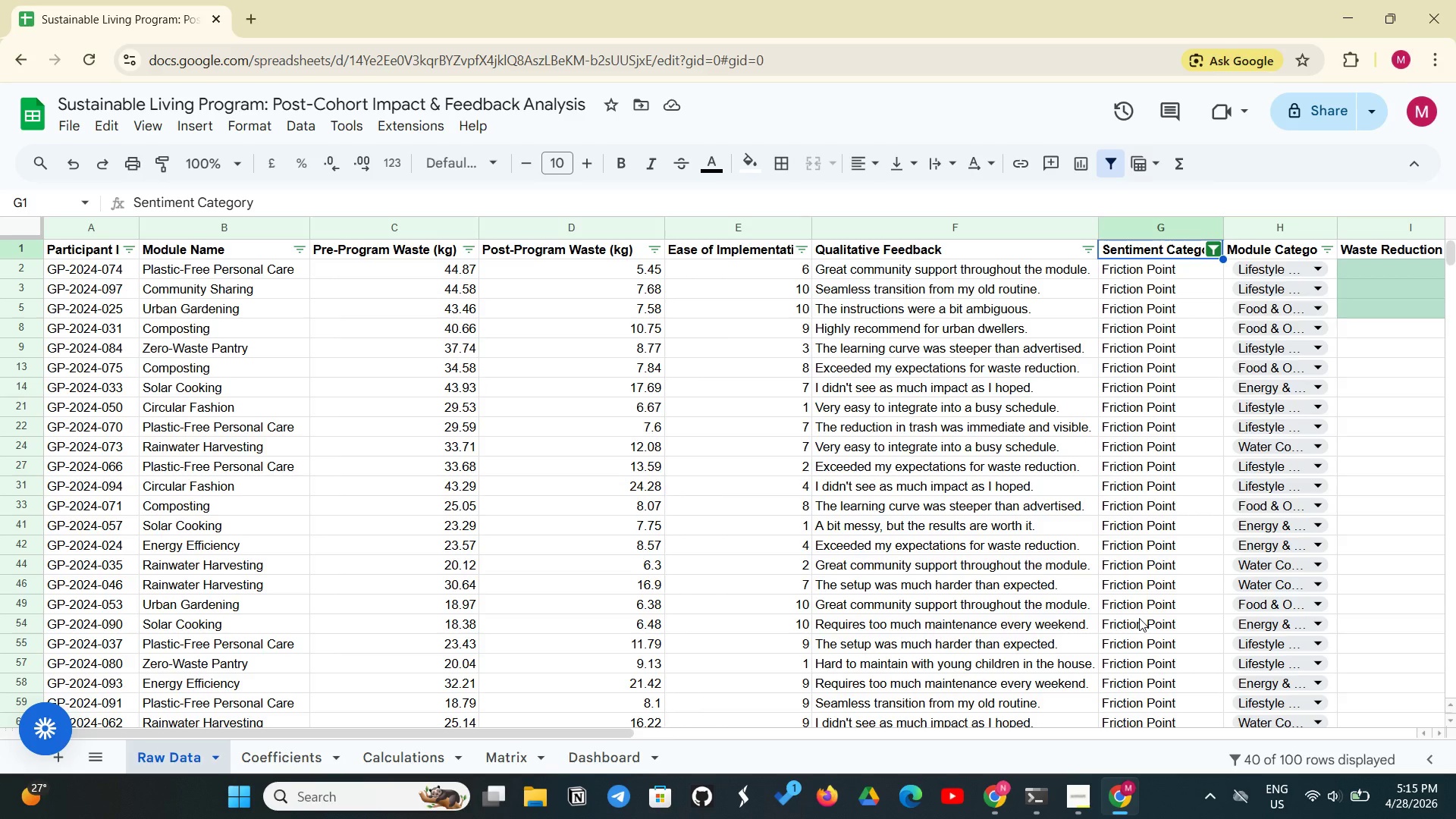 
wait(11.83)
 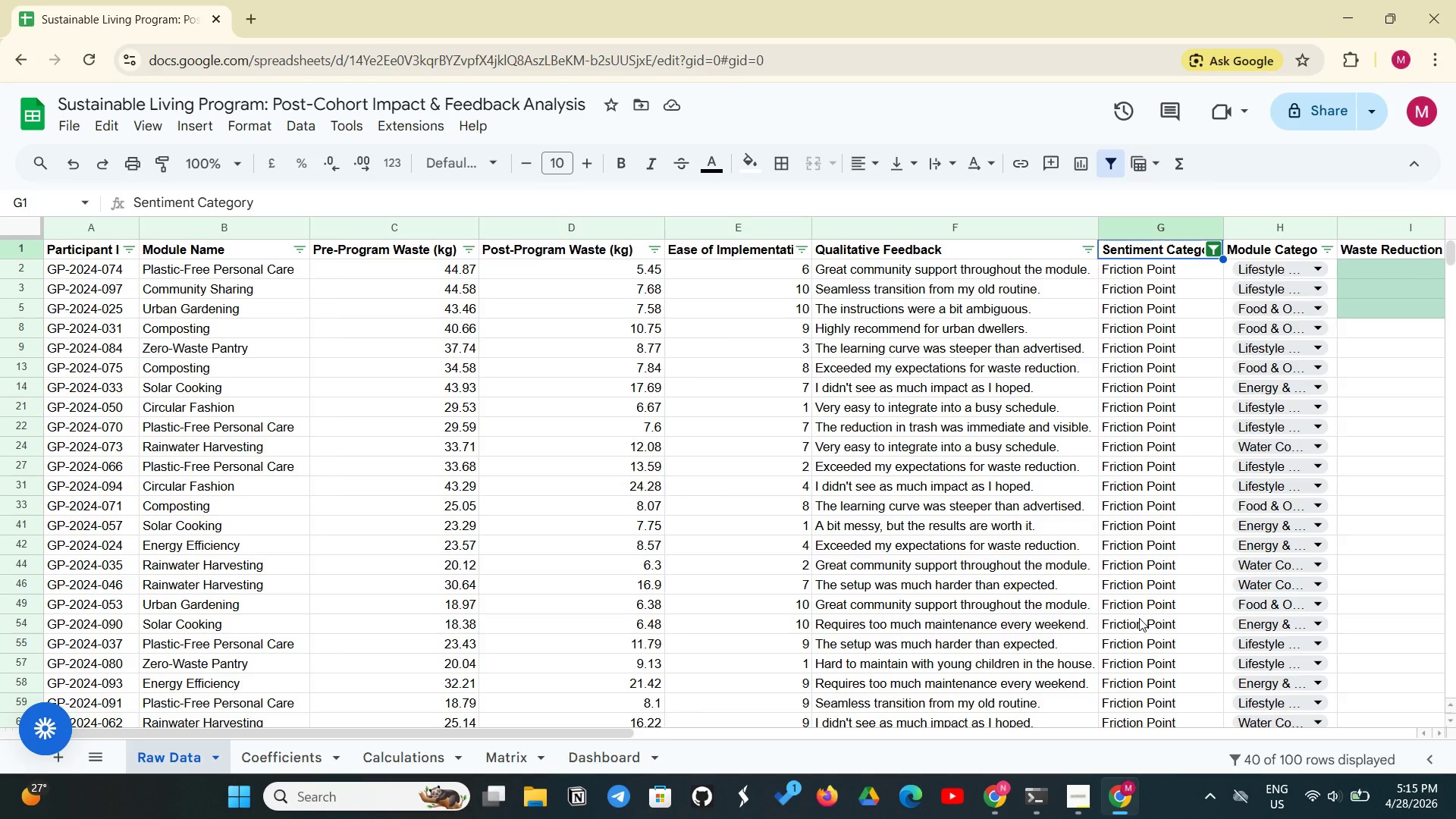 
scroll: coordinate [1138, 358], scroll_direction: up, amount: 4.0
 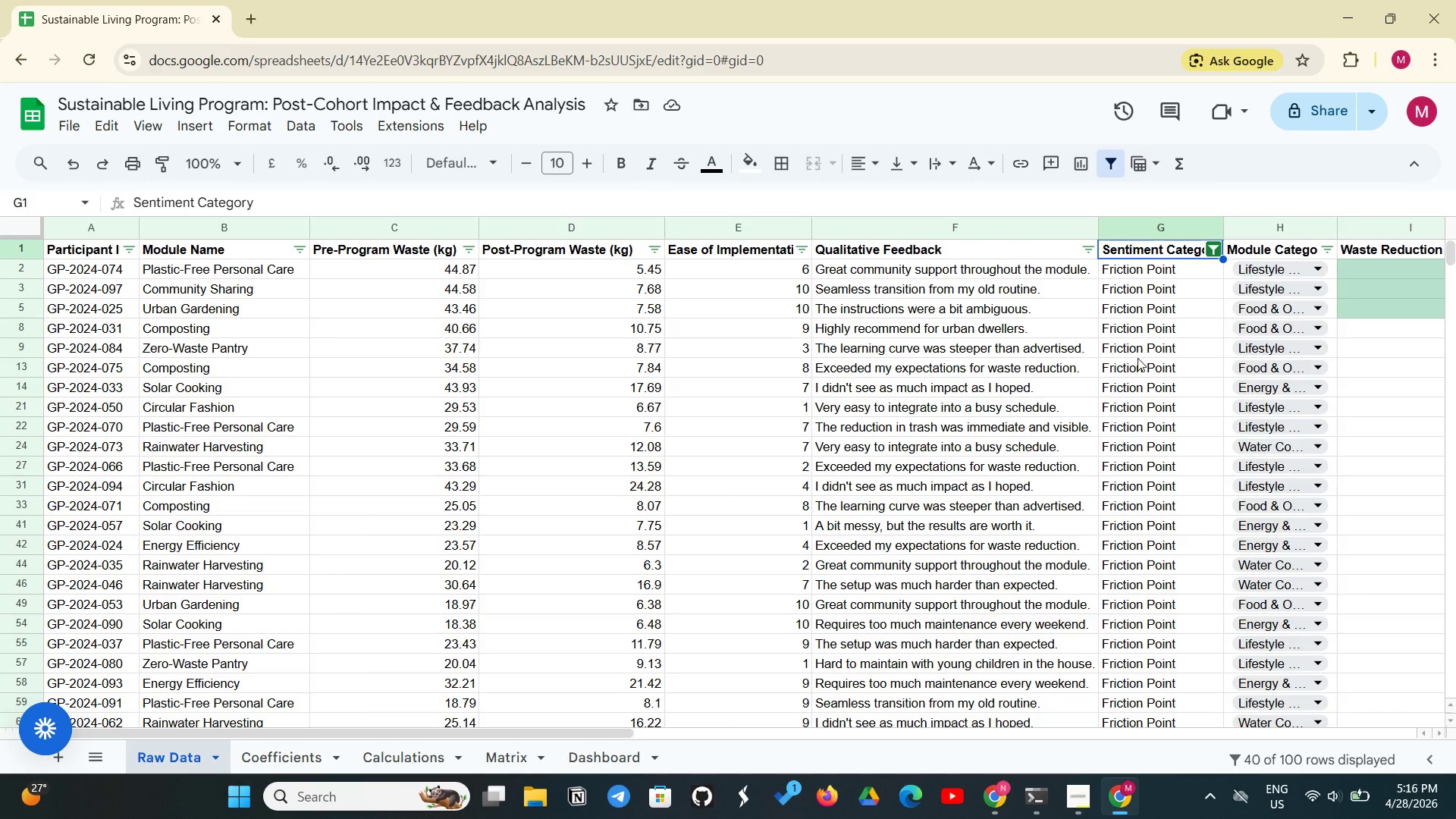 
wait(35.82)
 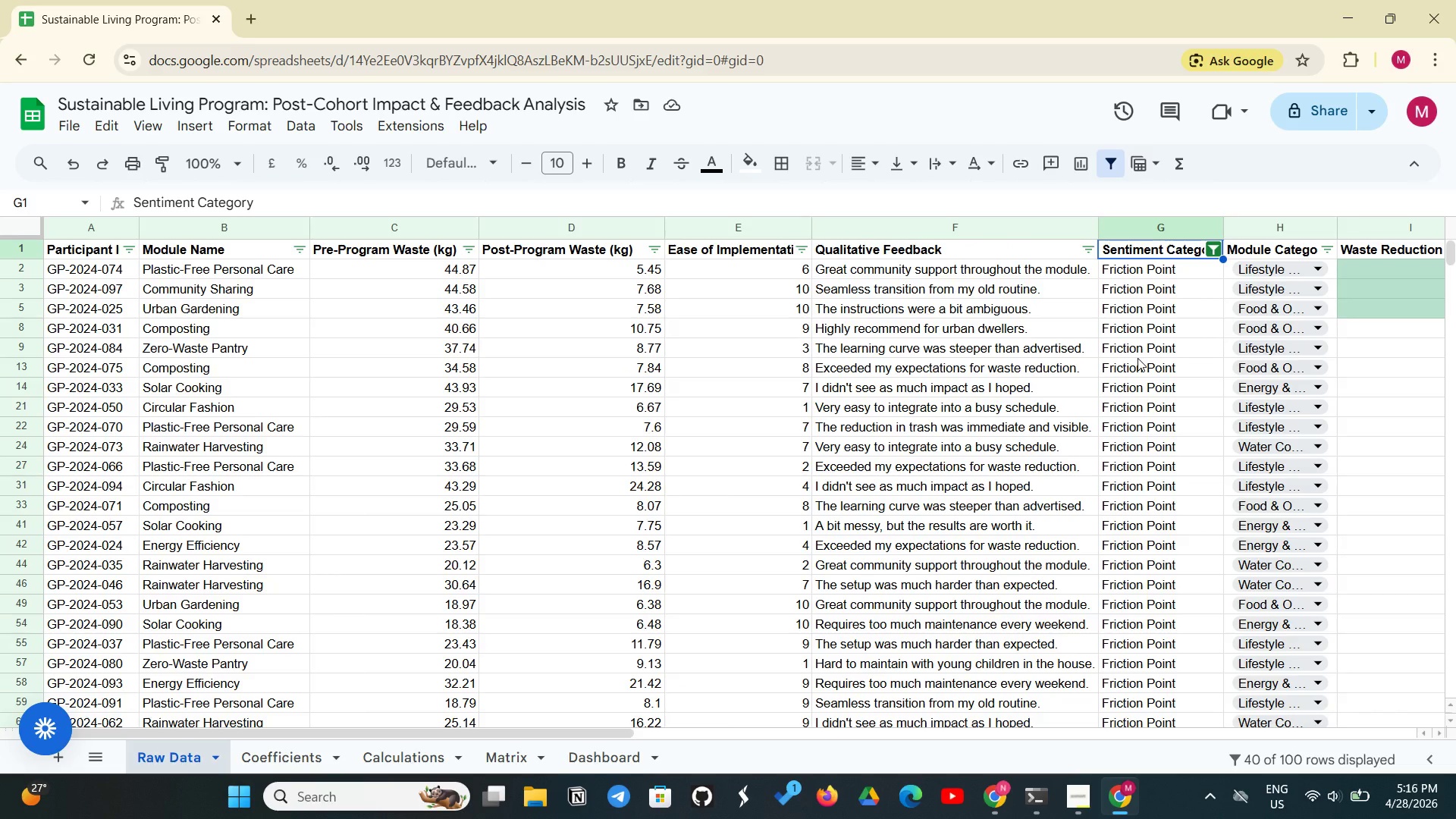 
scroll: coordinate [948, 514], scroll_direction: down, amount: 6.0
 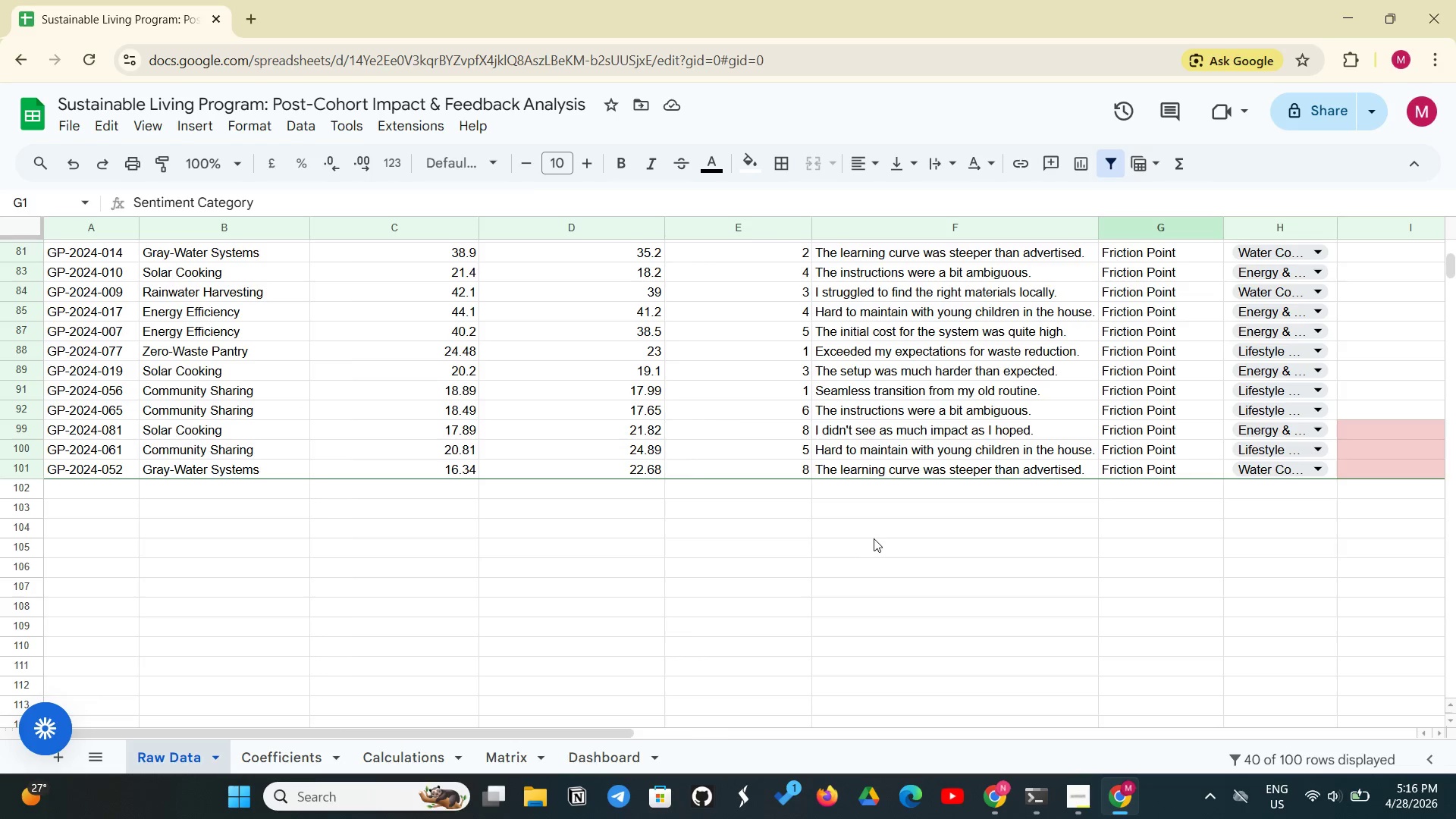 
wait(12.08)
 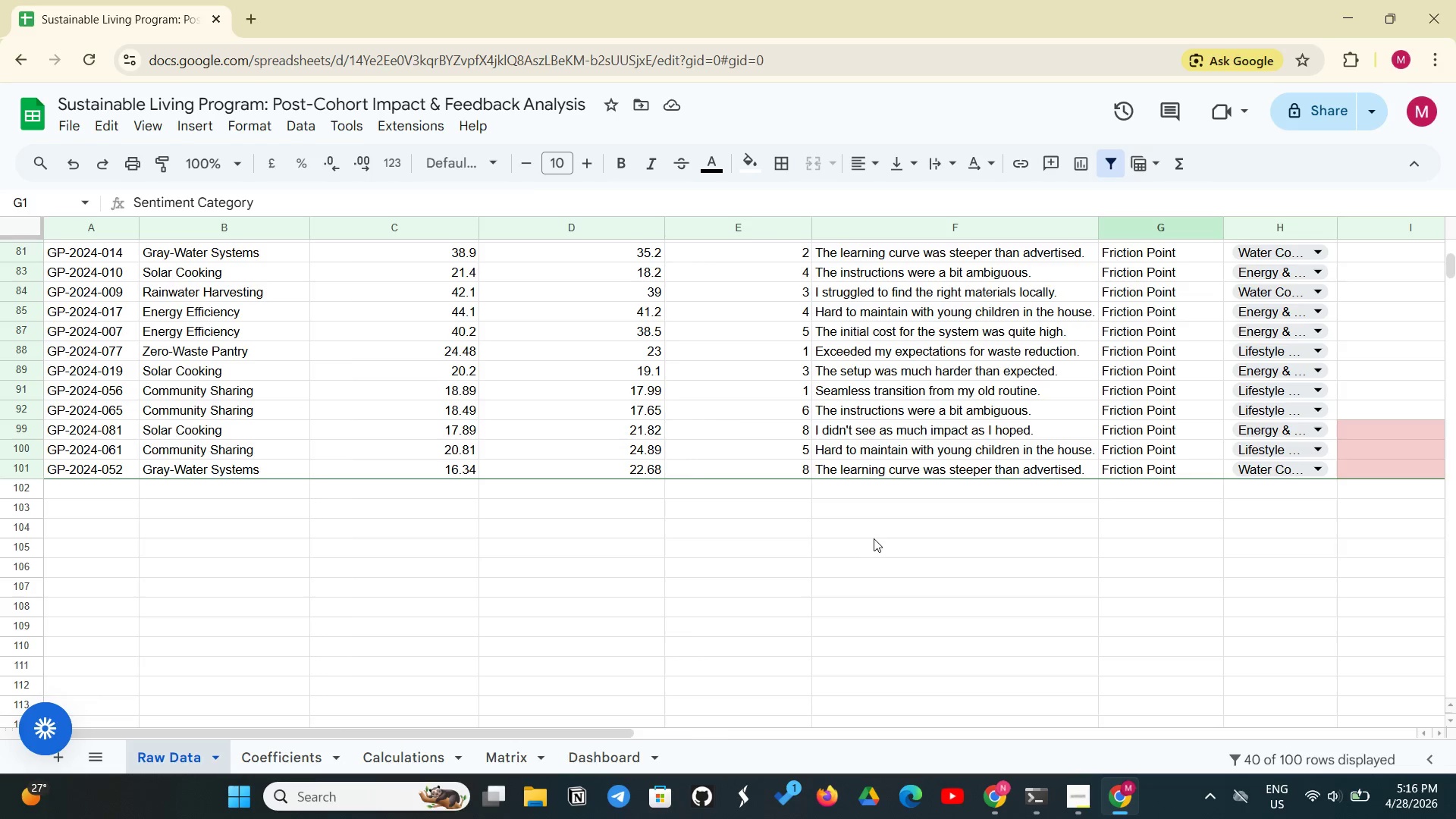 
scroll: coordinate [863, 372], scroll_direction: up, amount: 5.0
 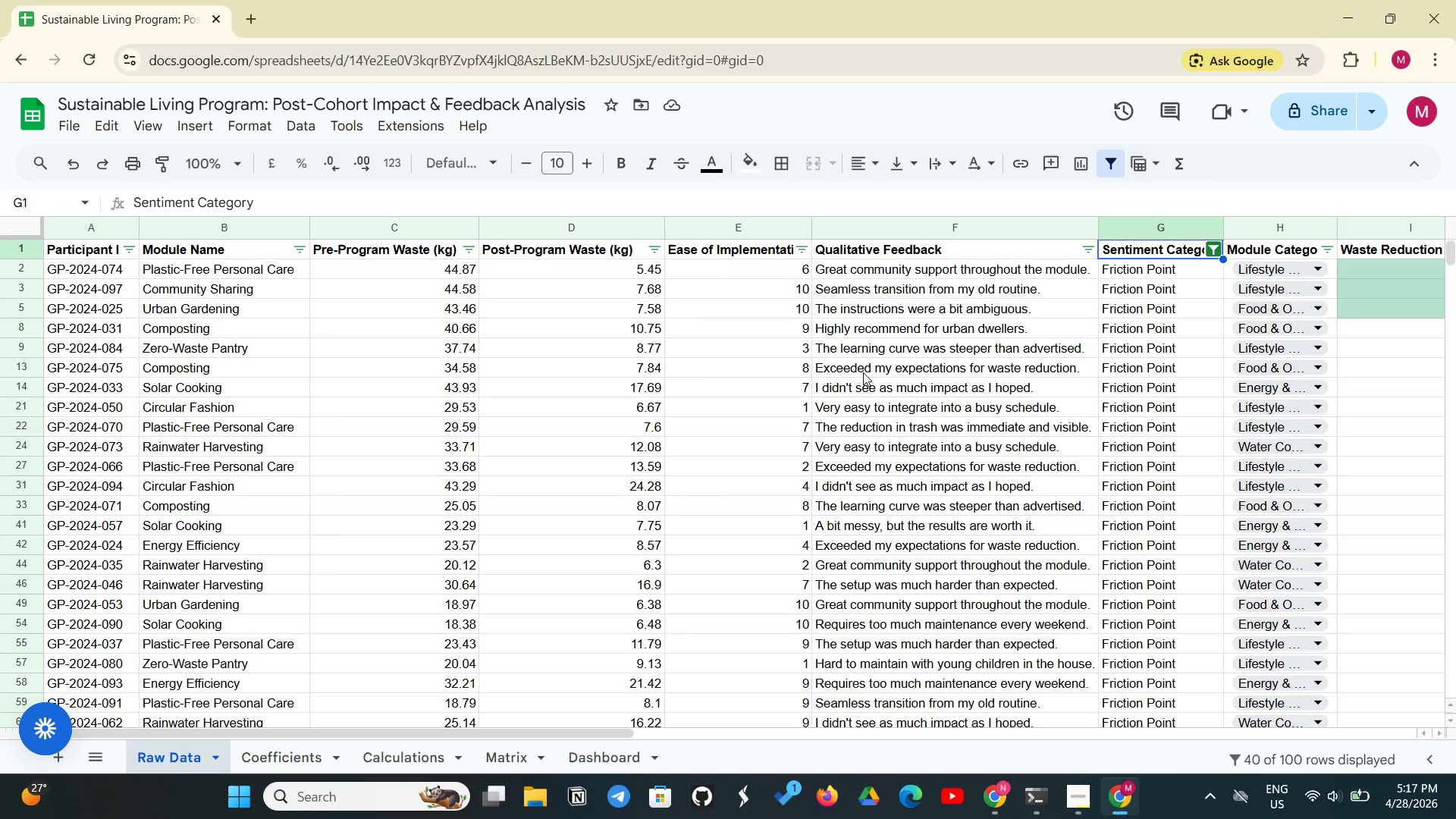 
wait(14.36)
 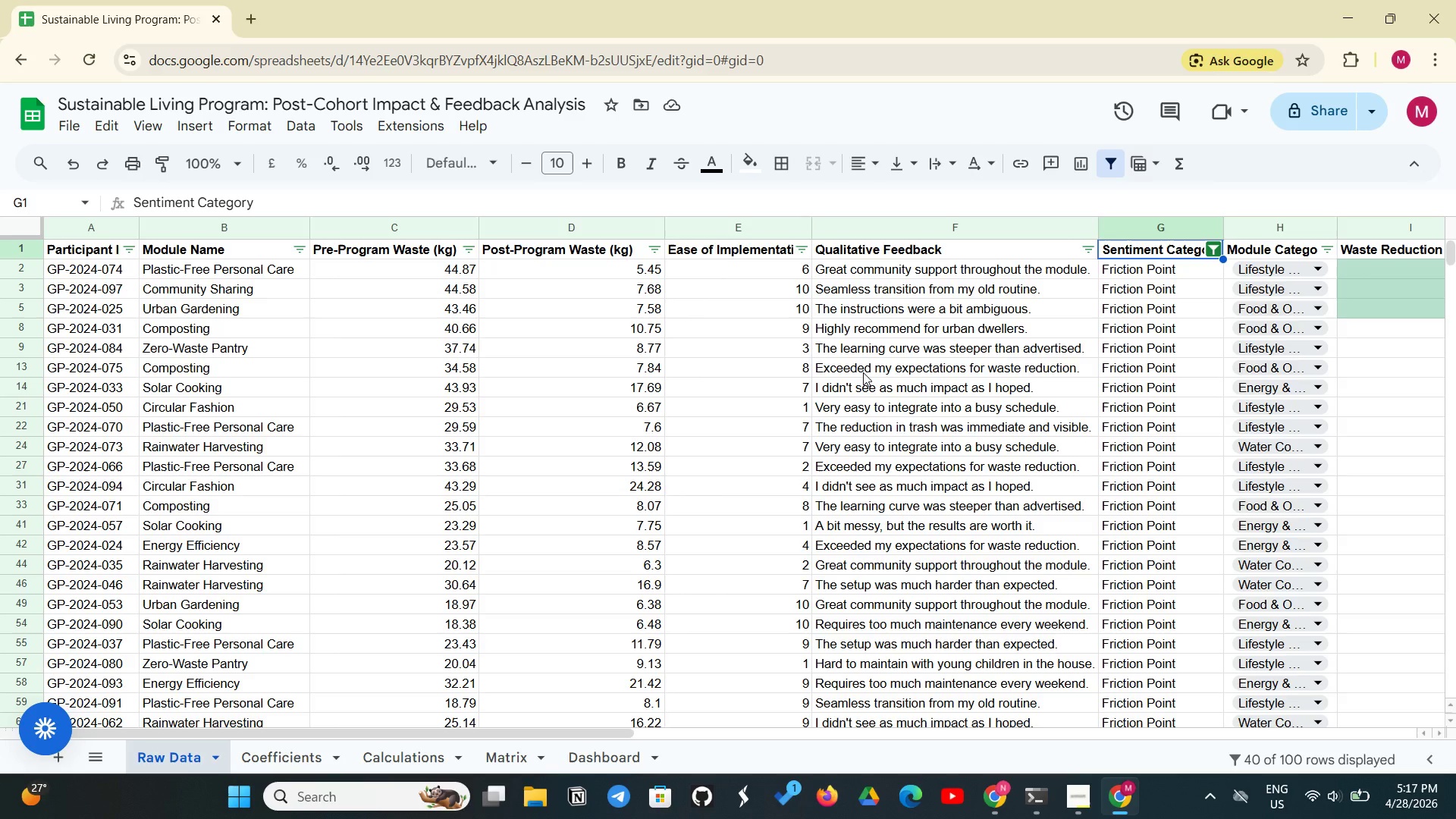 
scroll: coordinate [883, 346], scroll_direction: up, amount: 1.0
 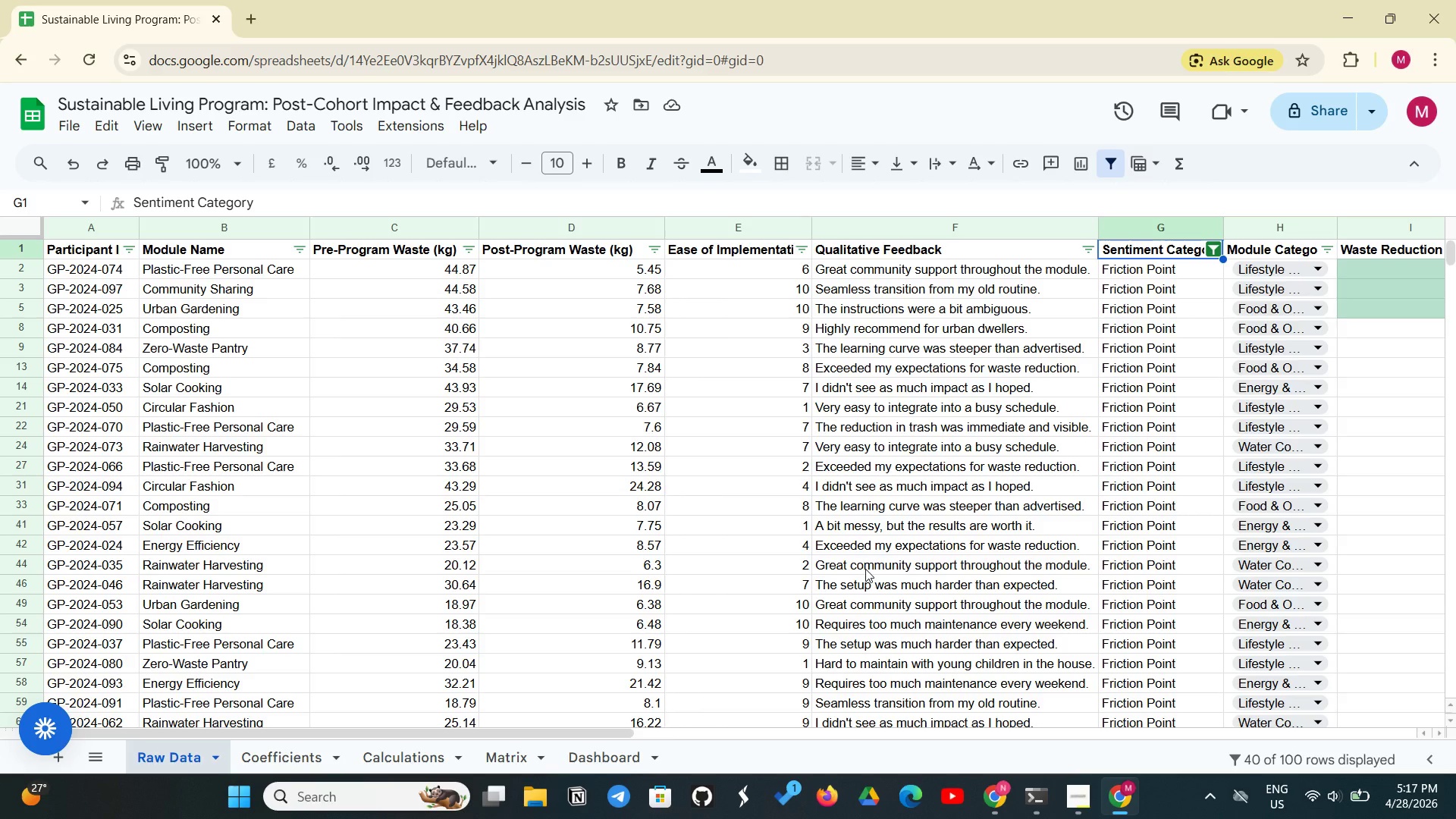 
scroll: coordinate [865, 569], scroll_direction: down, amount: 1.0
 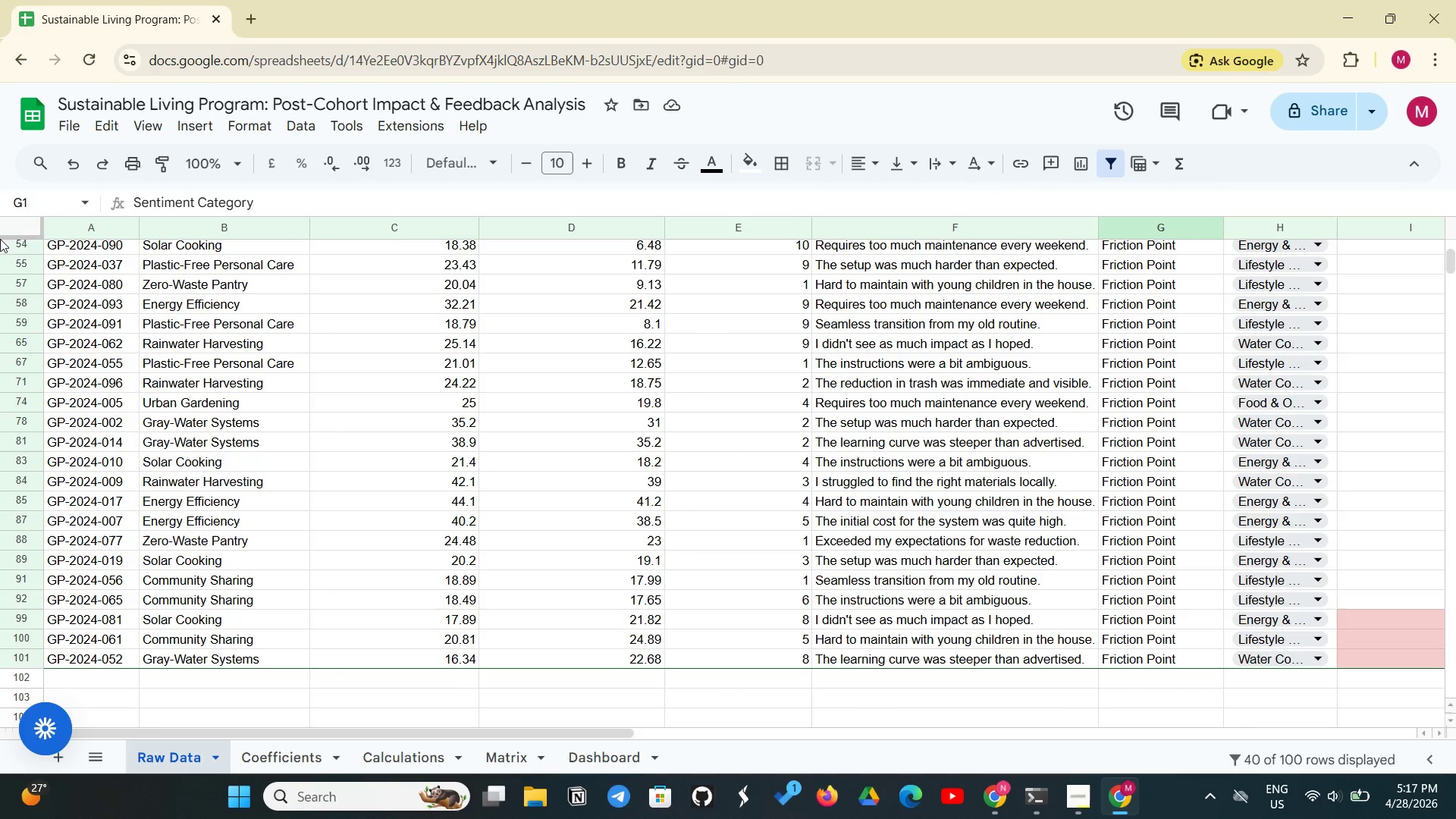 
mouse_move([76, -4])
 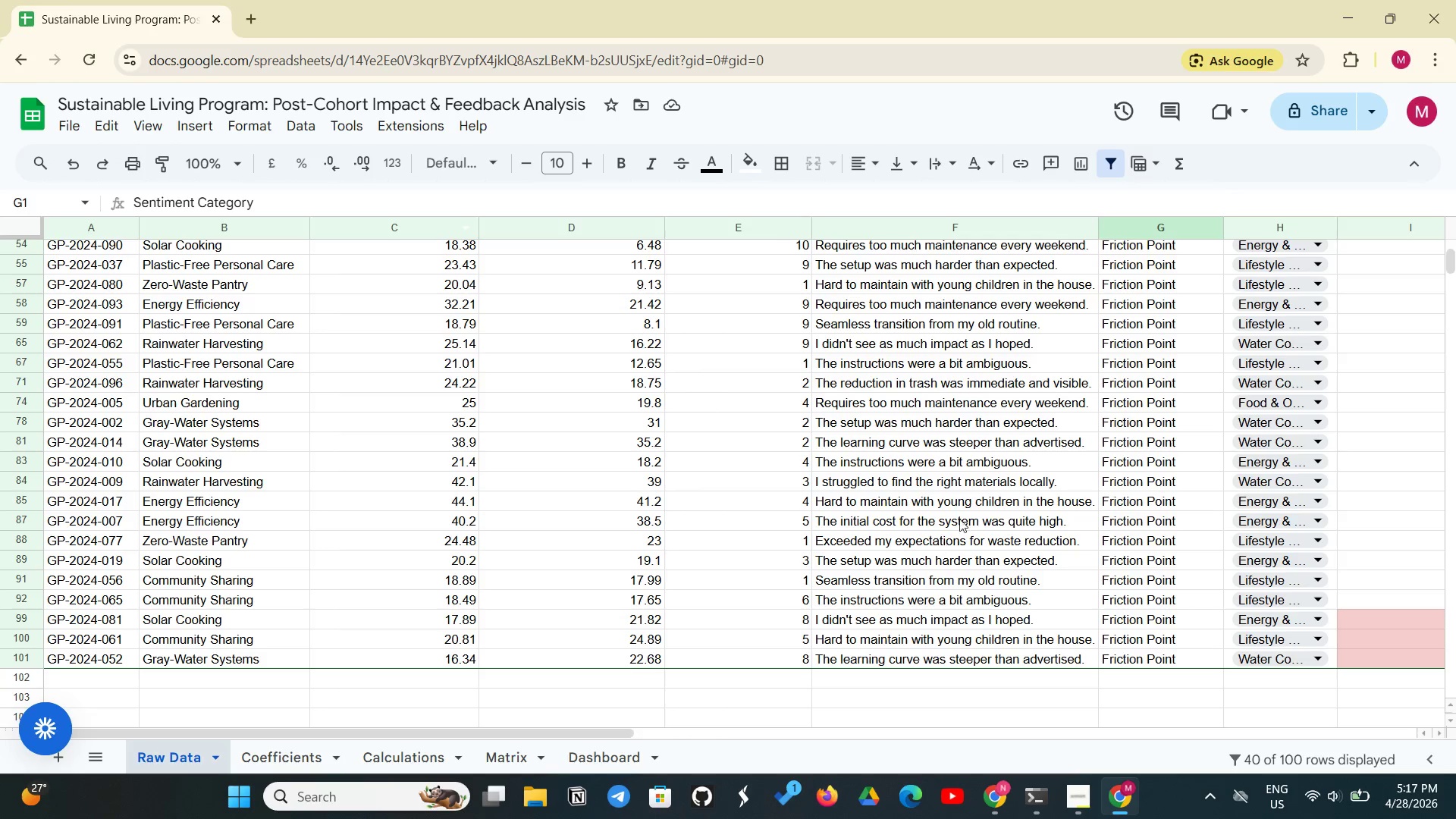 
scroll: coordinate [941, 528], scroll_direction: up, amount: 7.0
 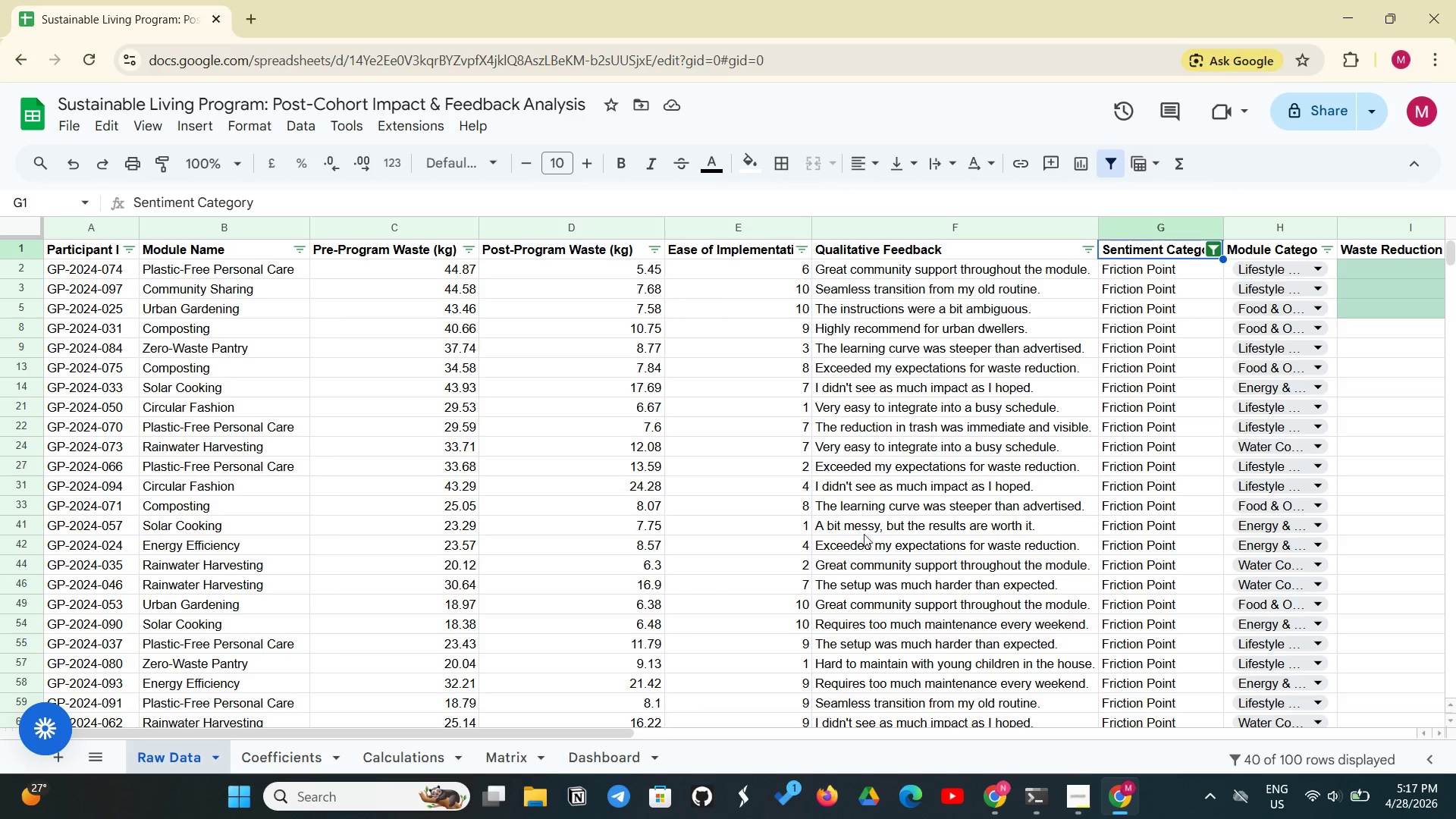 
scroll: coordinate [869, 713], scroll_direction: down, amount: 3.0
 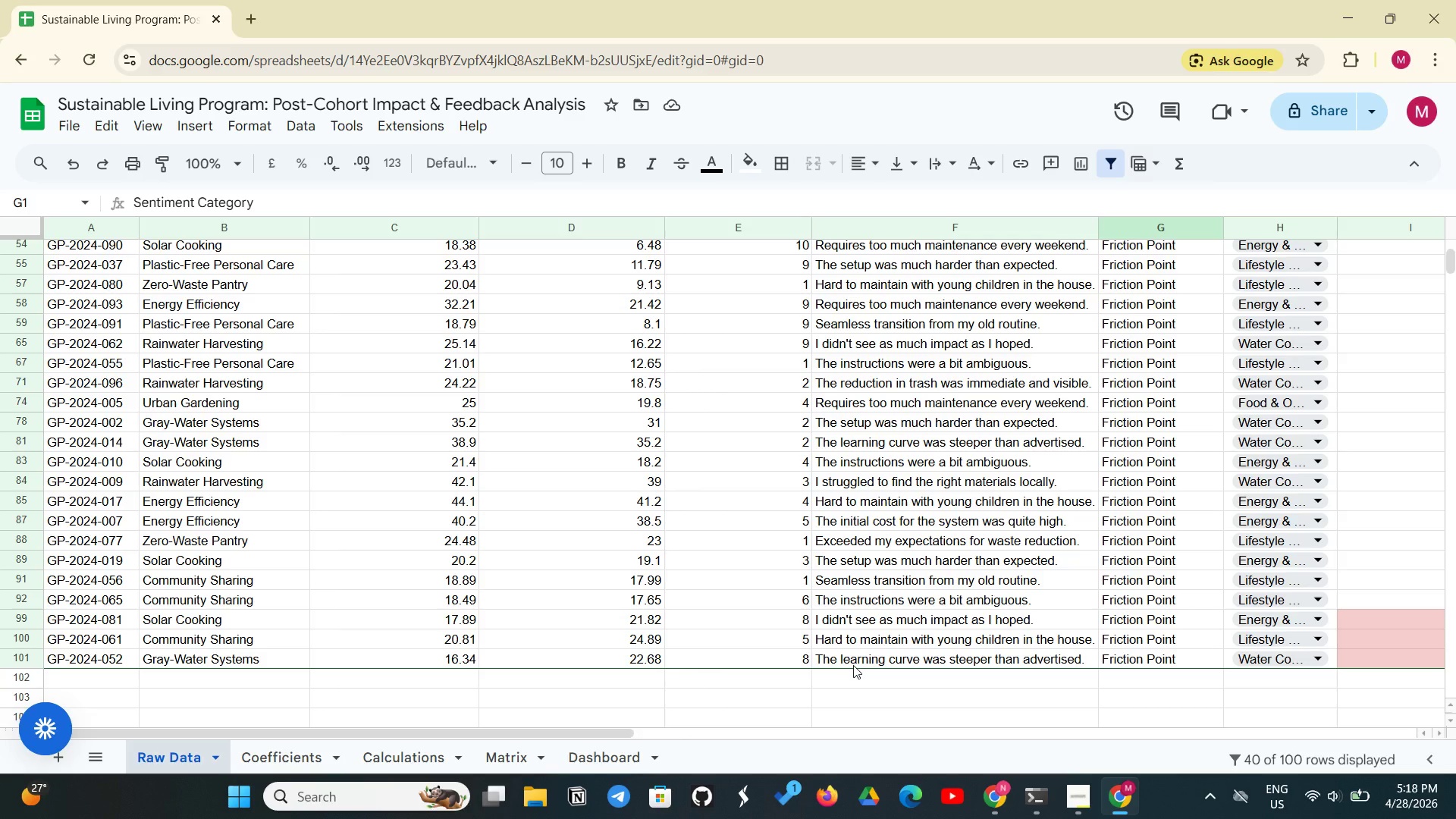 
wait(31.59)
 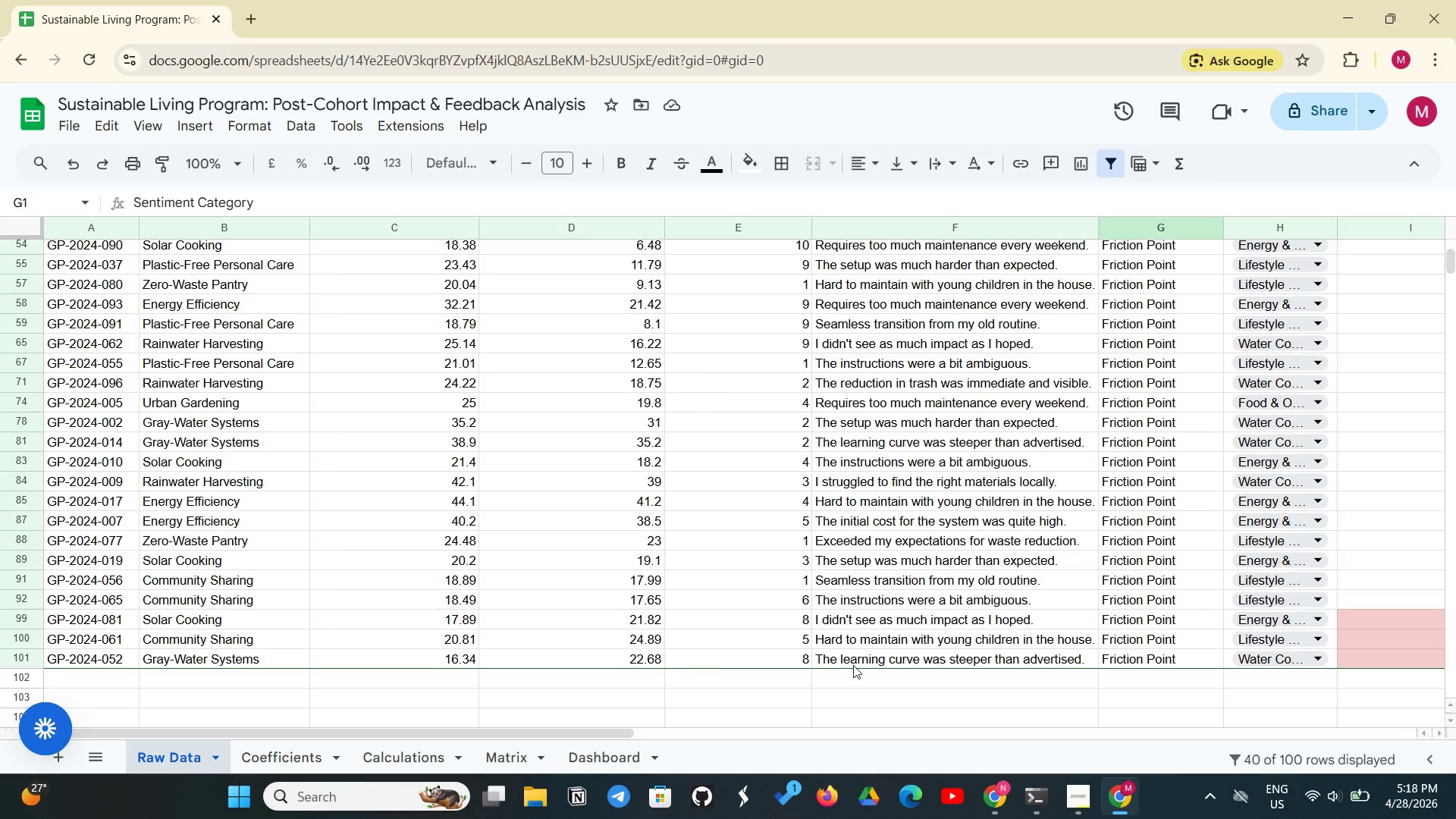 
scroll: coordinate [939, 554], scroll_direction: up, amount: 7.0
 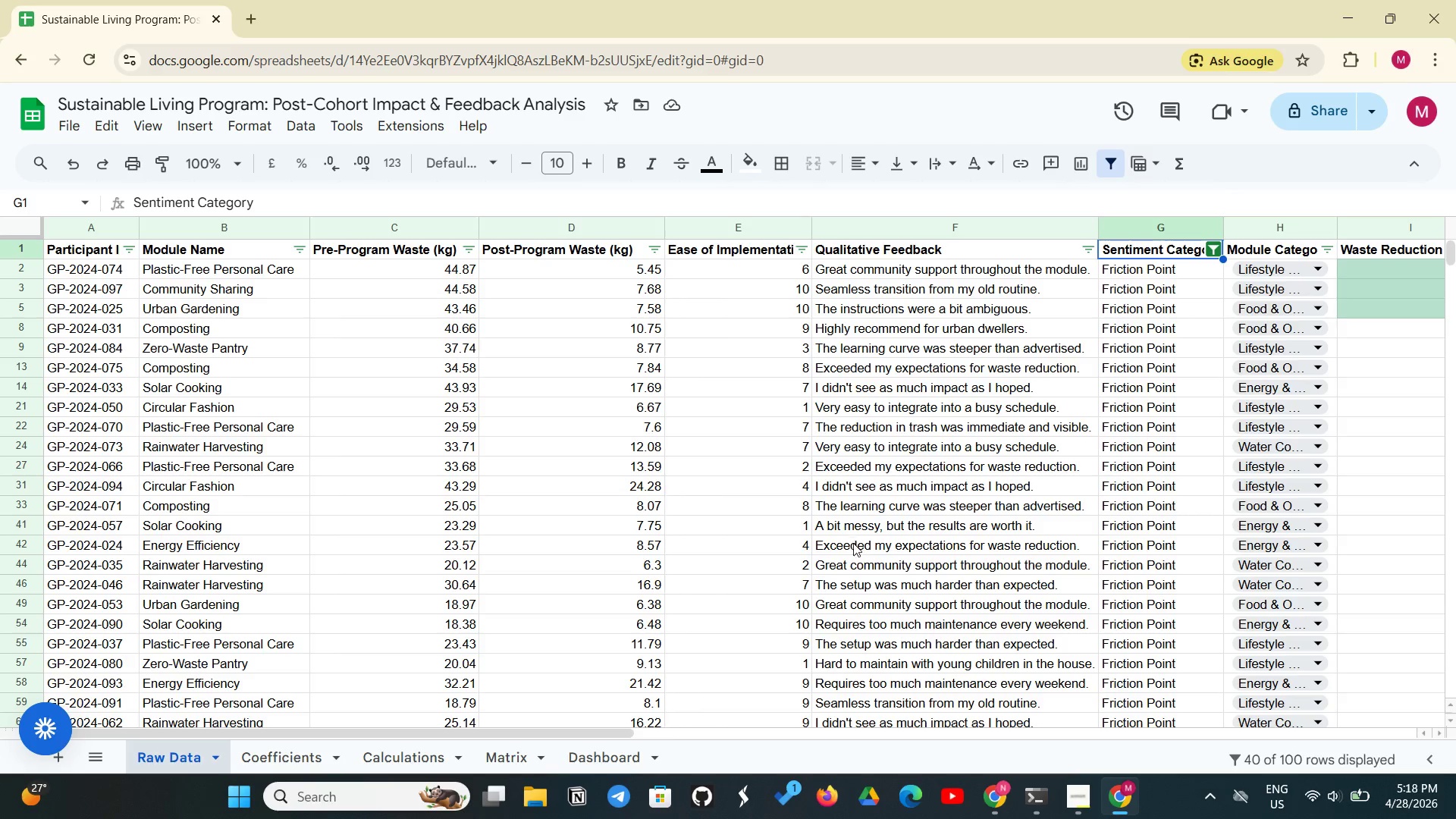 
wait(5.92)
 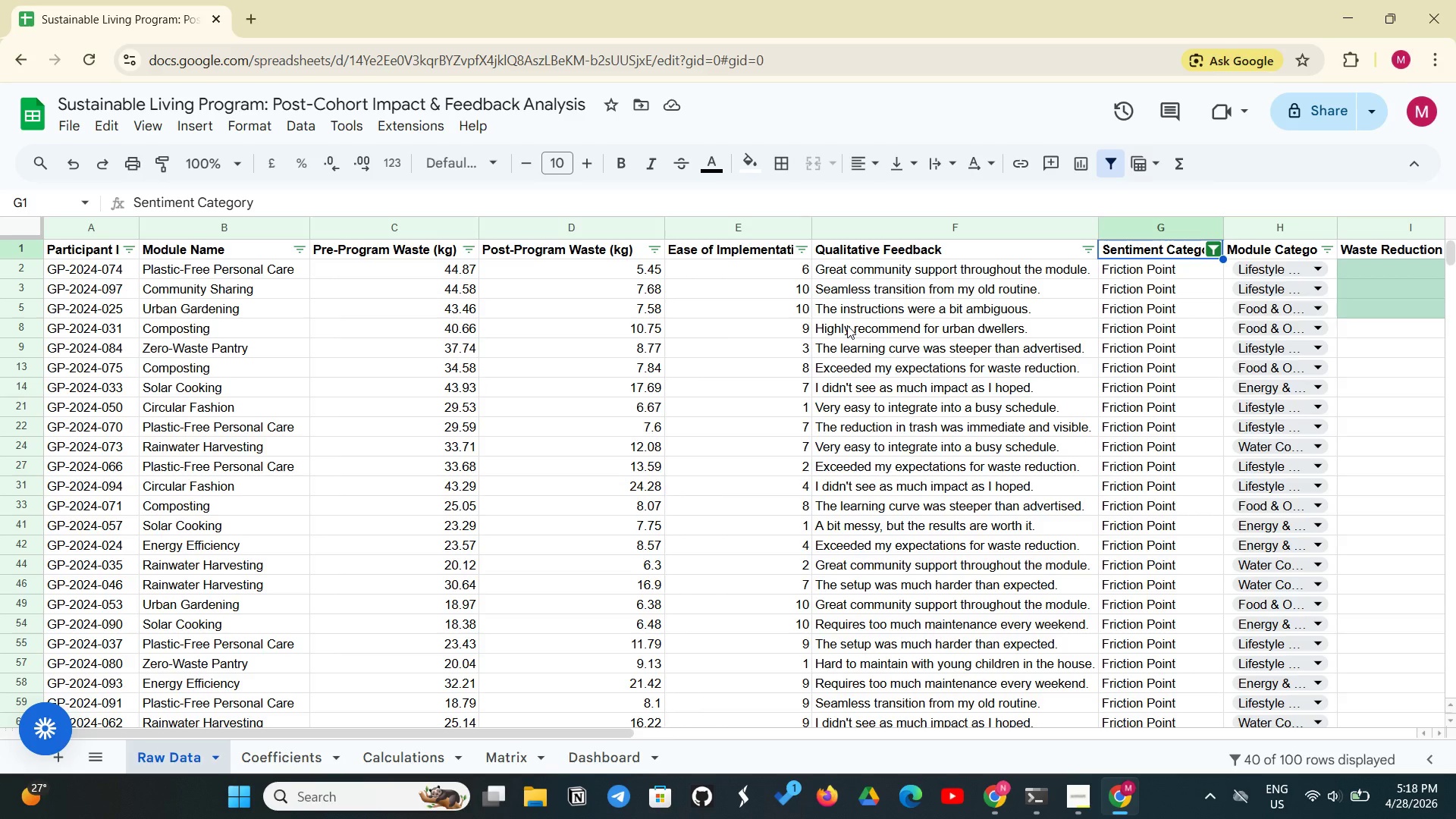 
scroll: coordinate [880, 699], scroll_direction: down, amount: 4.0
 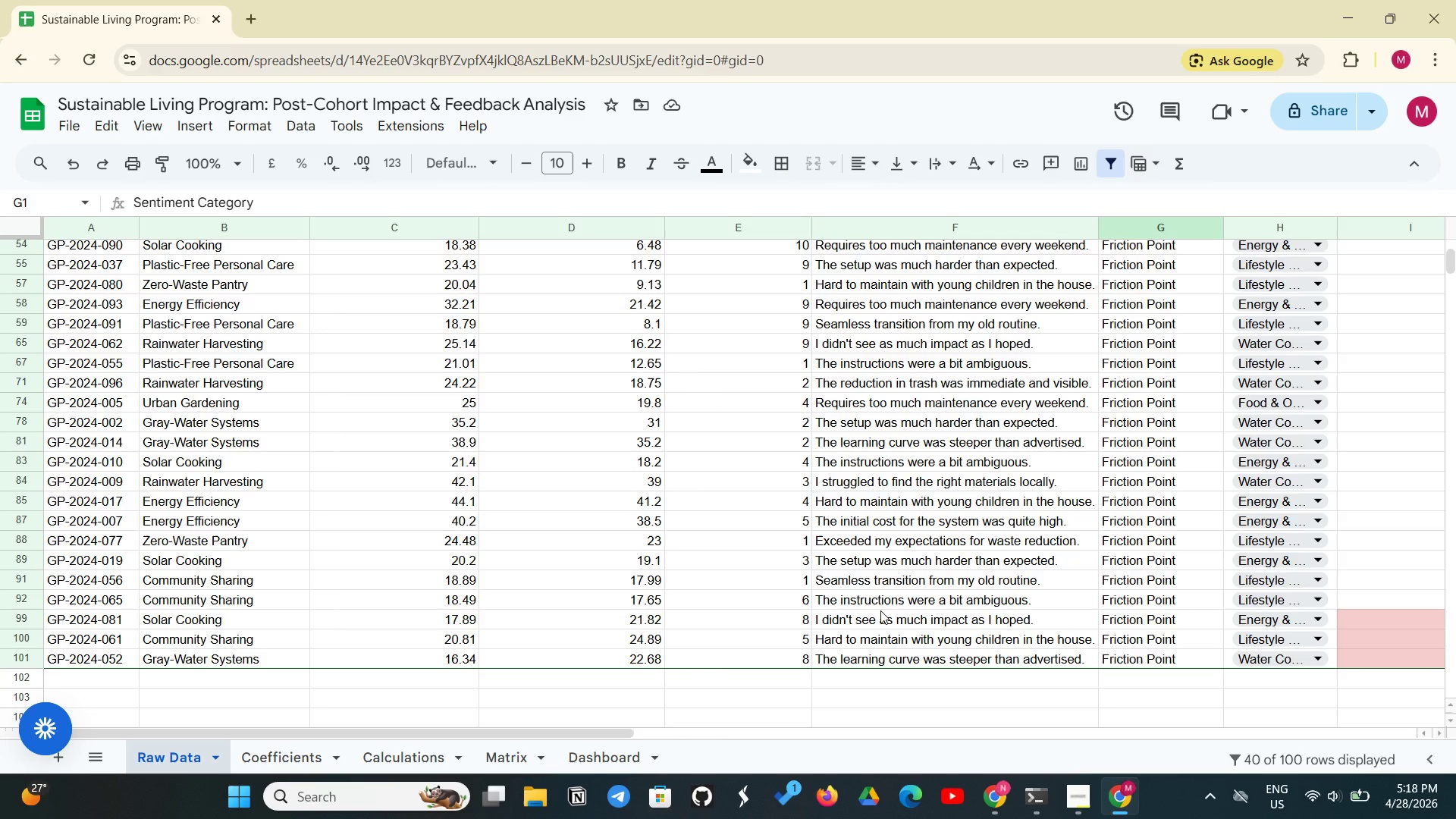 
scroll: coordinate [844, 541], scroll_direction: up, amount: 5.0
 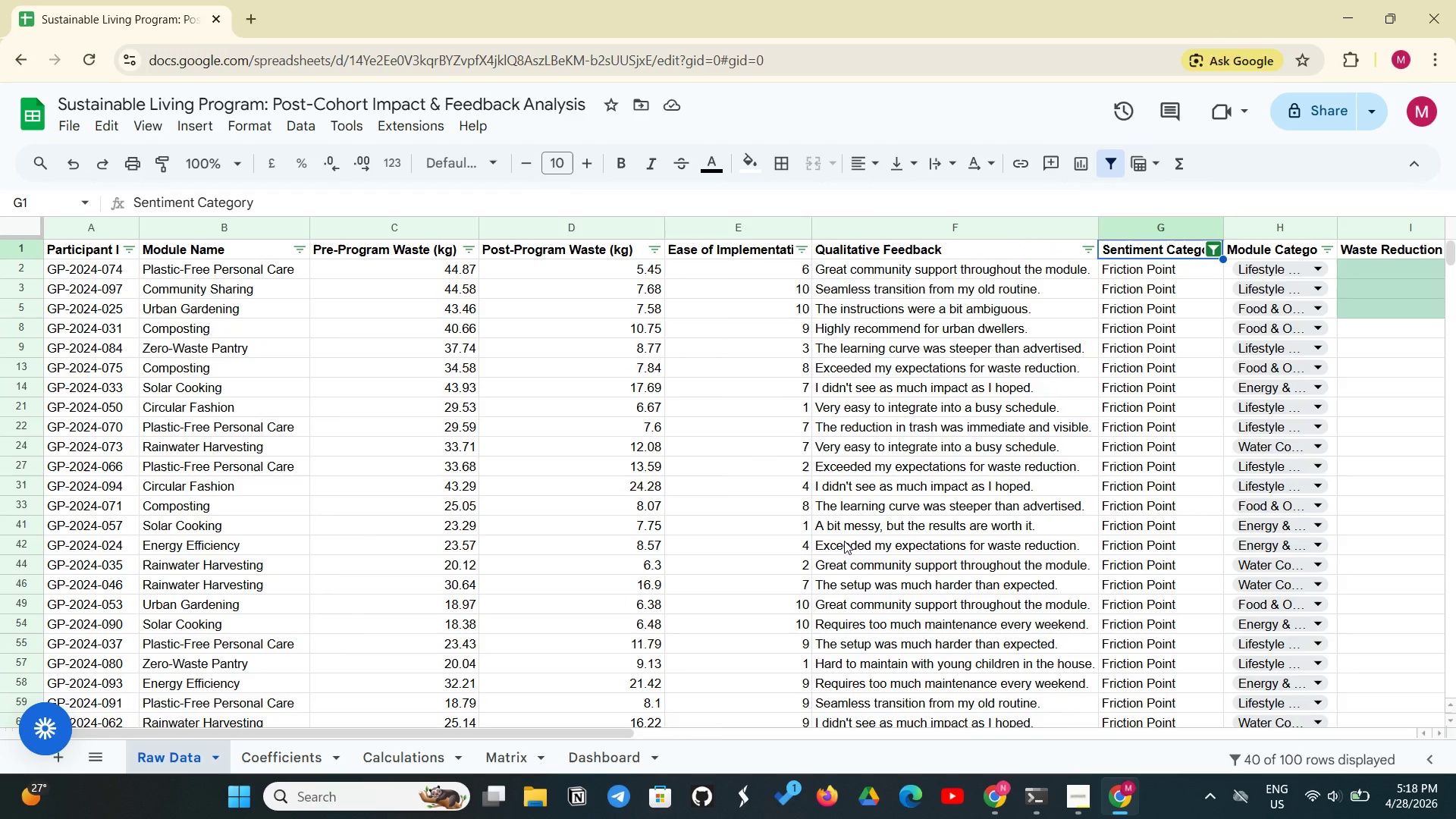 
wait(8.74)
 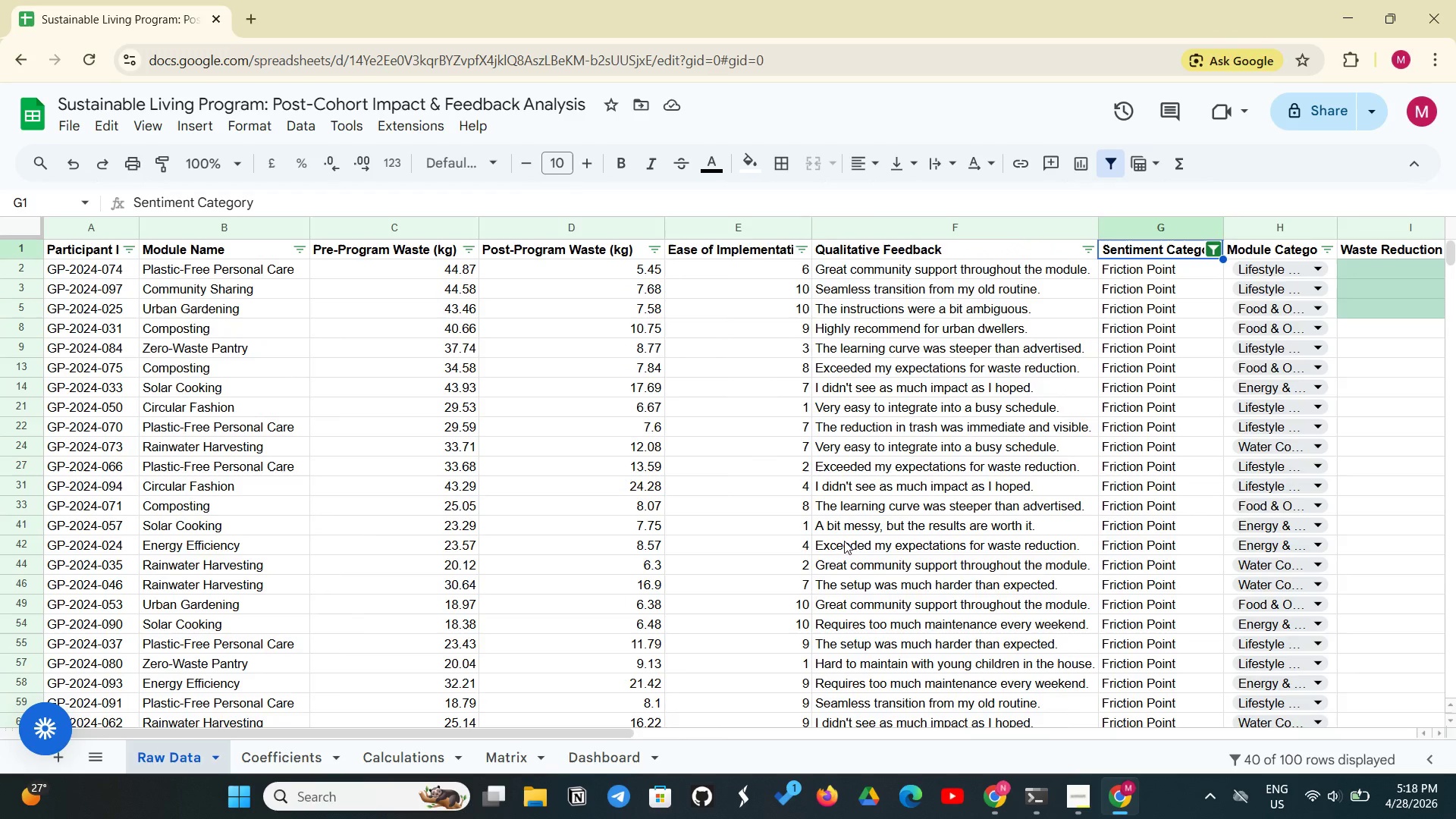 
scroll: coordinate [880, 651], scroll_direction: down, amount: 2.0
 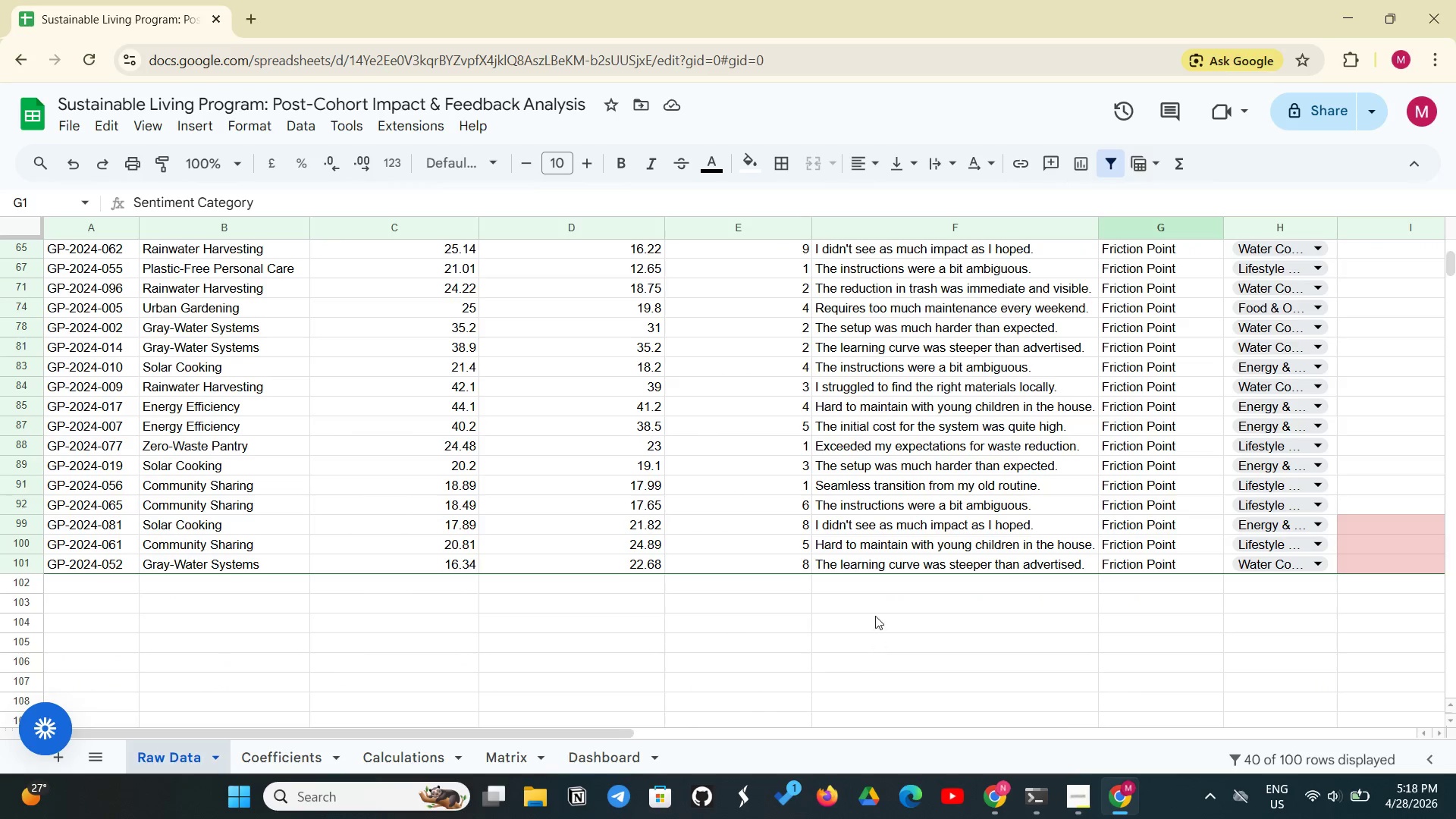 
scroll: coordinate [875, 580], scroll_direction: up, amount: 3.0
 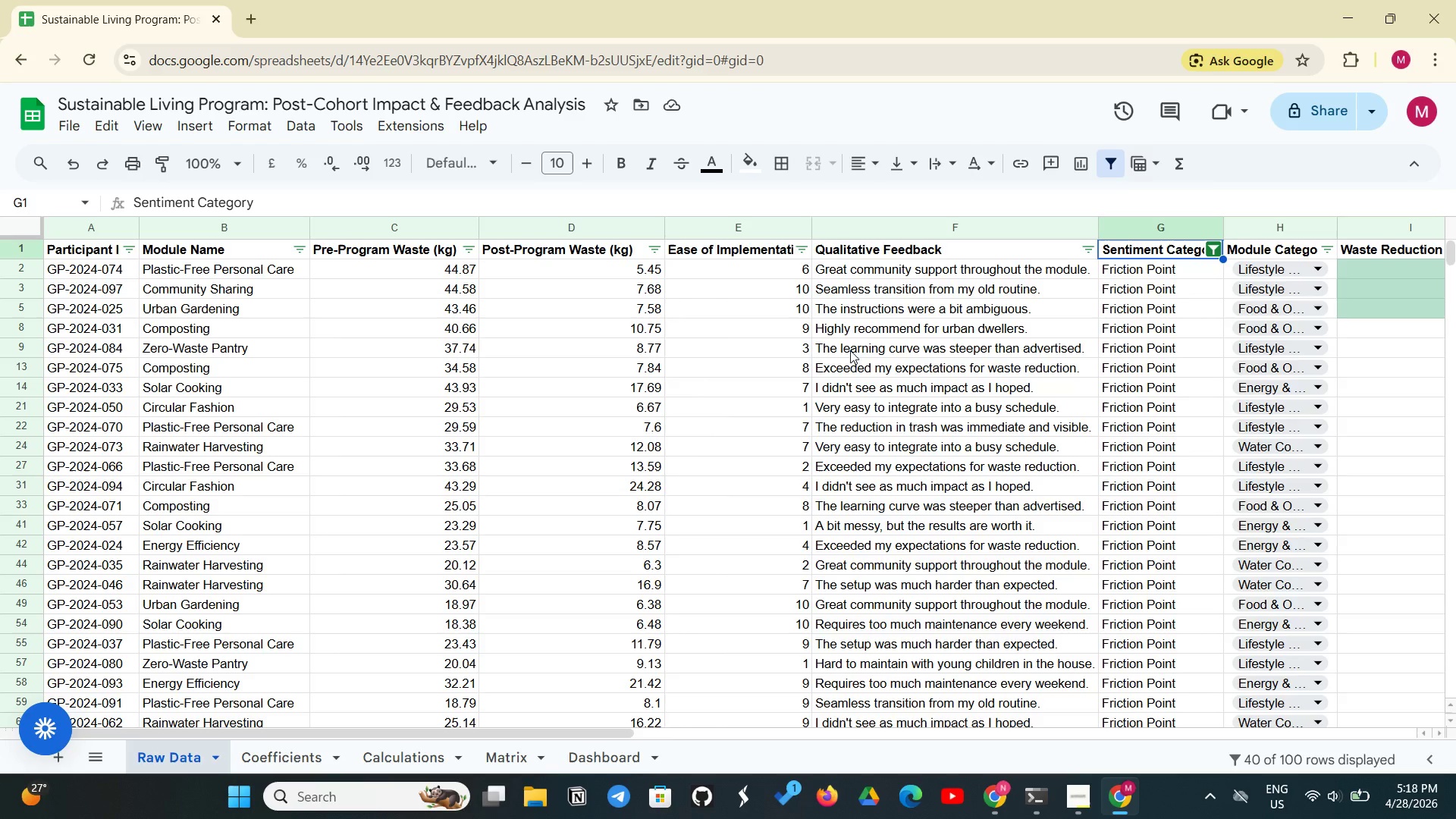 
wait(8.73)
 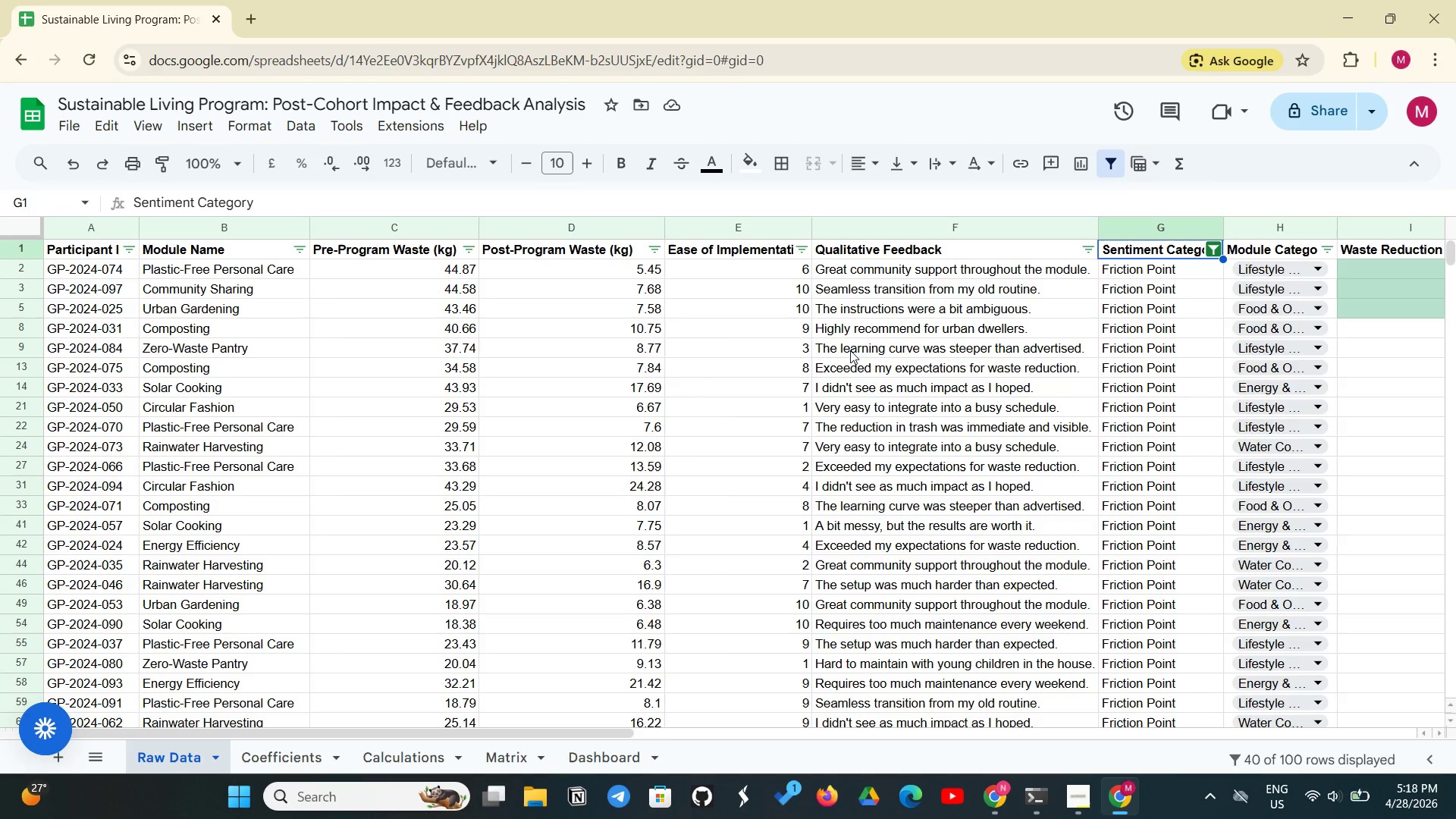 
scroll: coordinate [877, 678], scroll_direction: down, amount: 4.0
 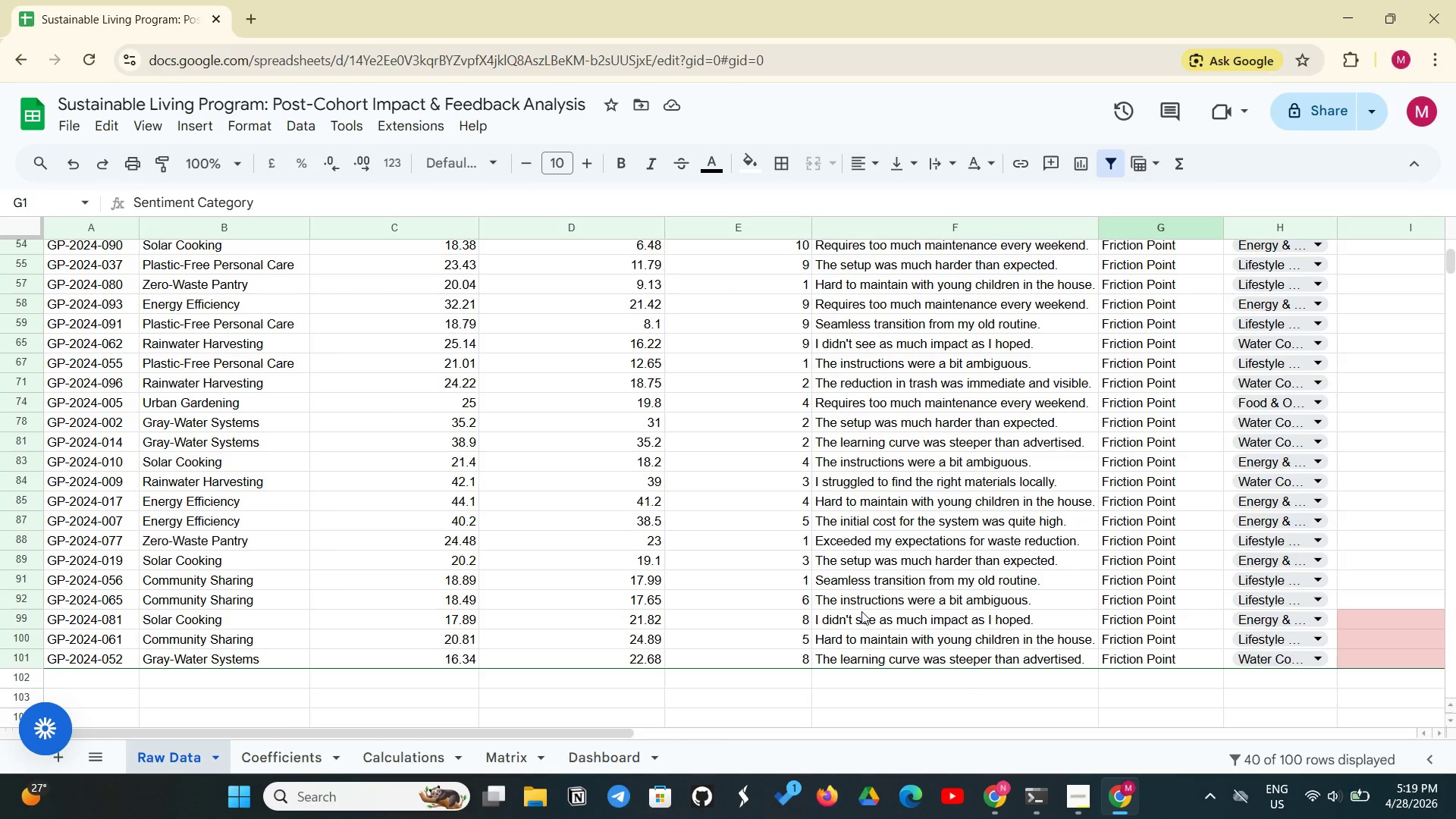 
wait(6.29)
 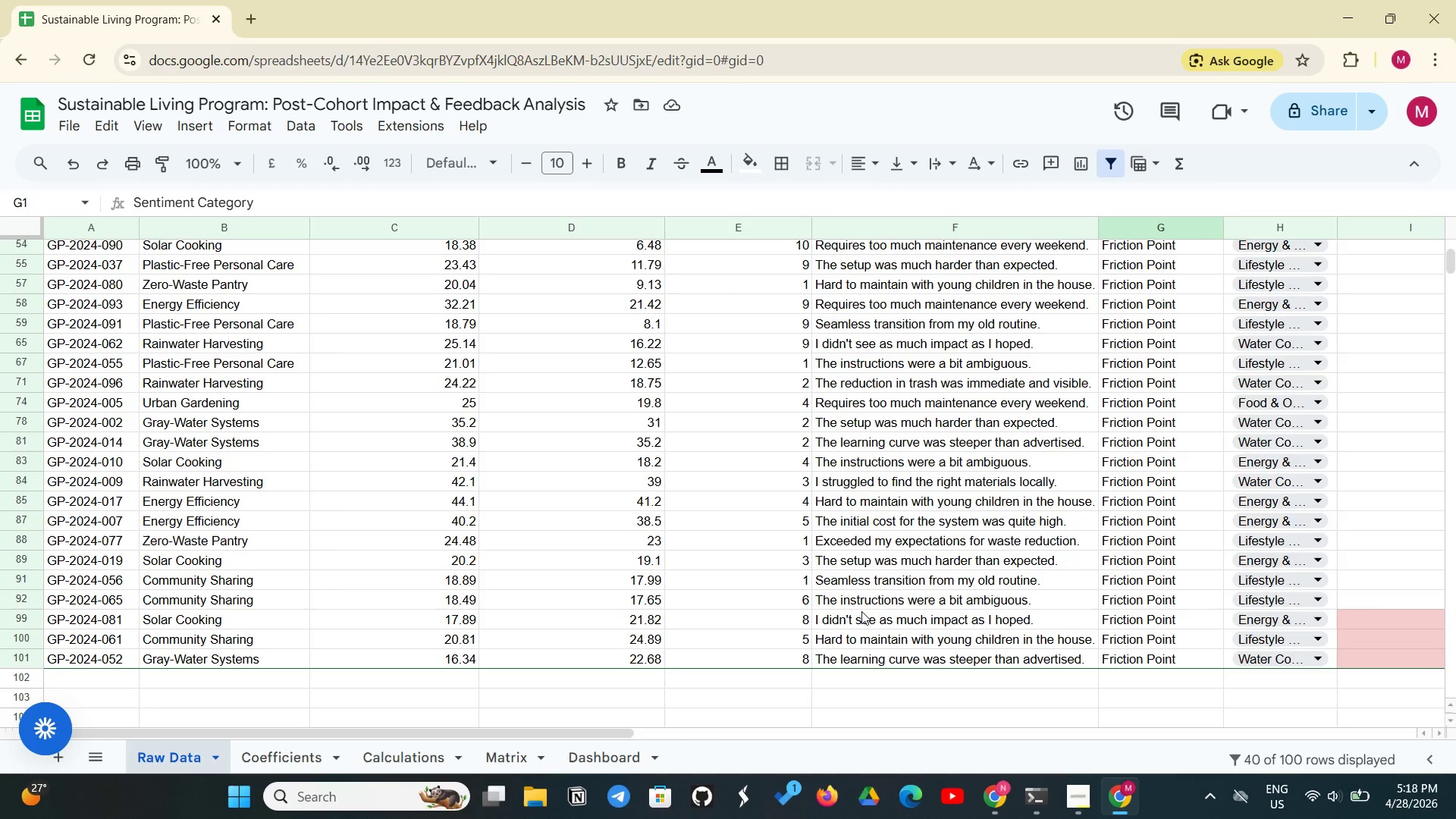 
scroll: coordinate [907, 444], scroll_direction: up, amount: 5.0
 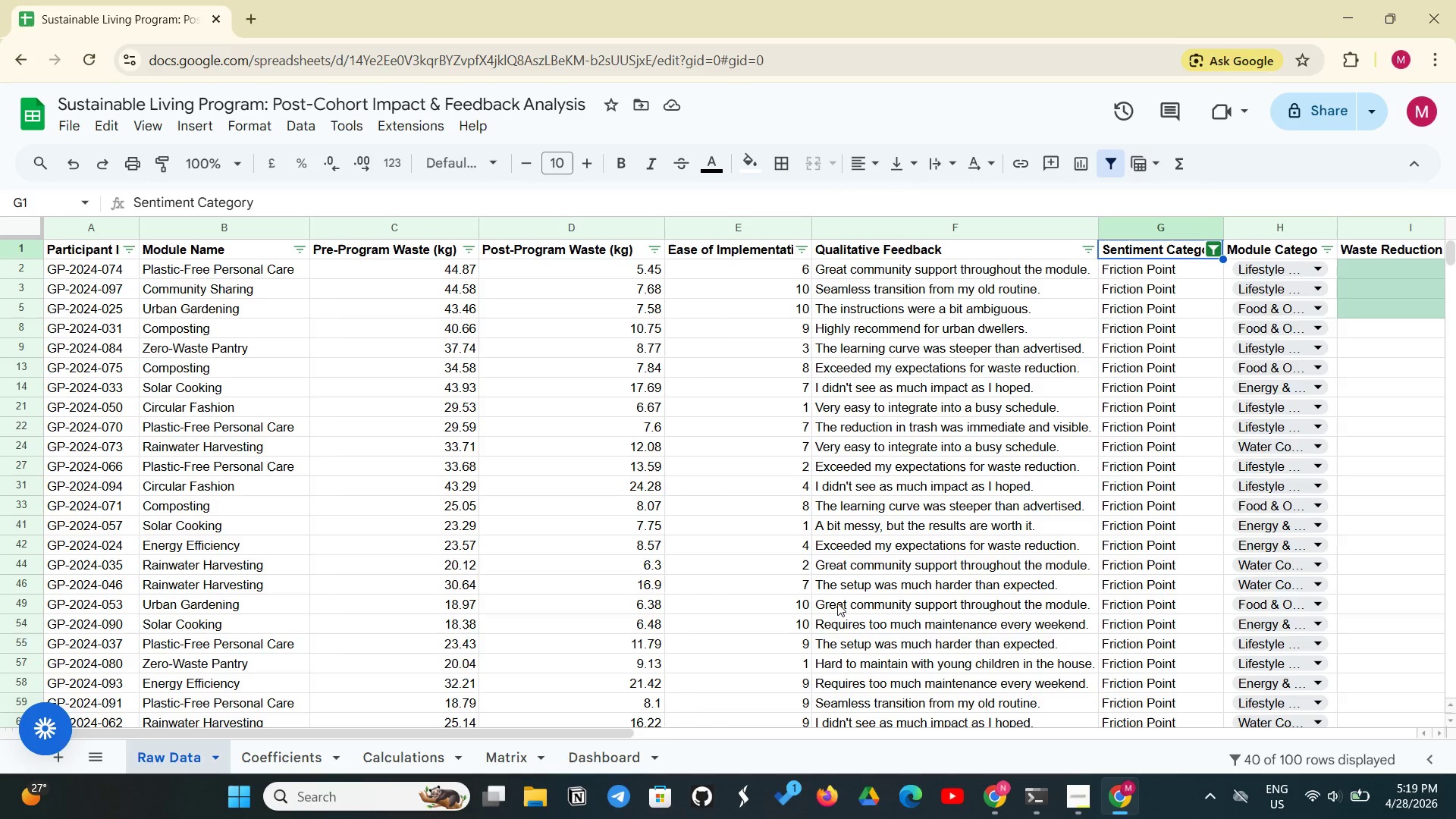 
scroll: coordinate [839, 708], scroll_direction: down, amount: 4.0
 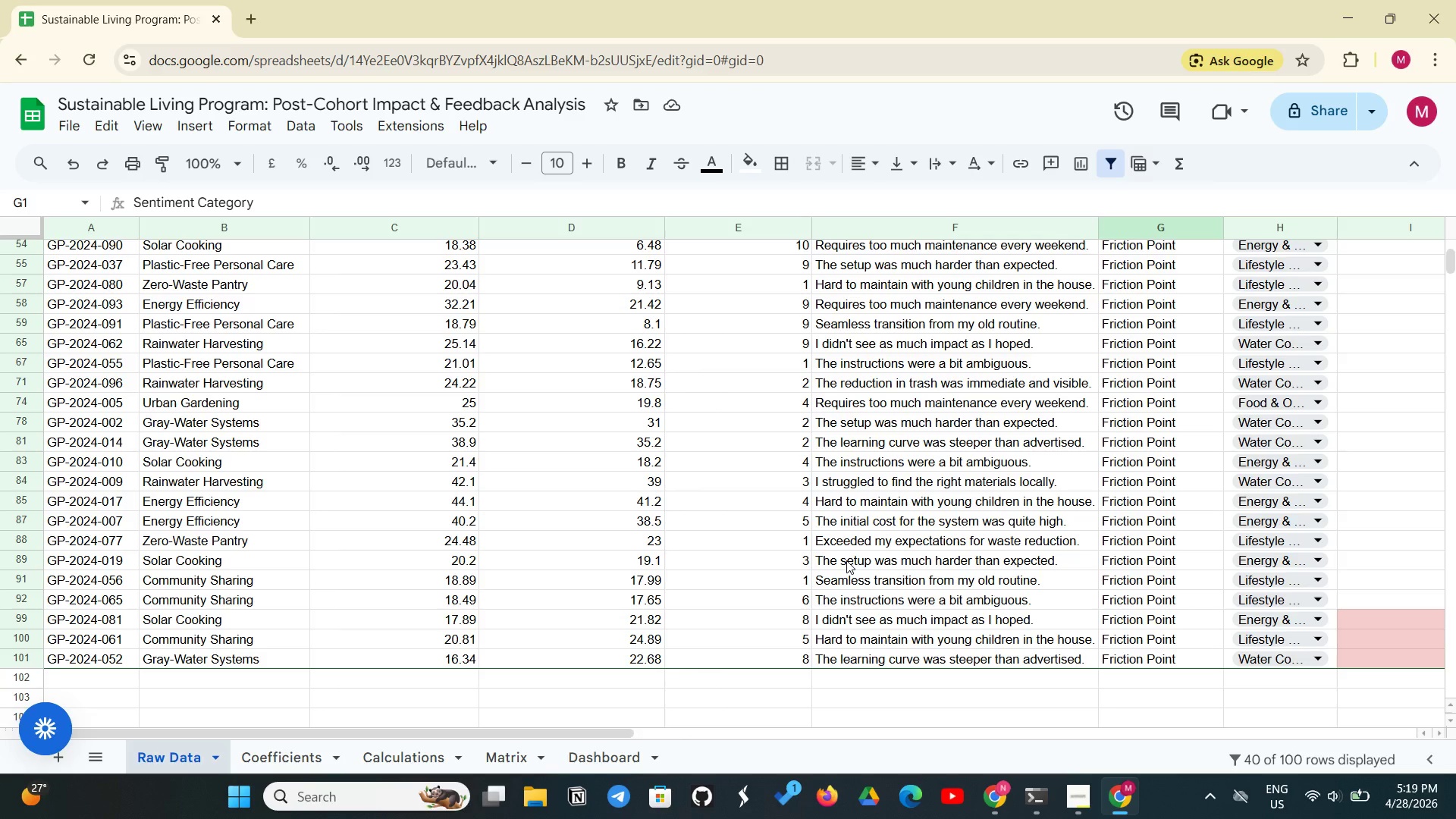 
wait(5.37)
 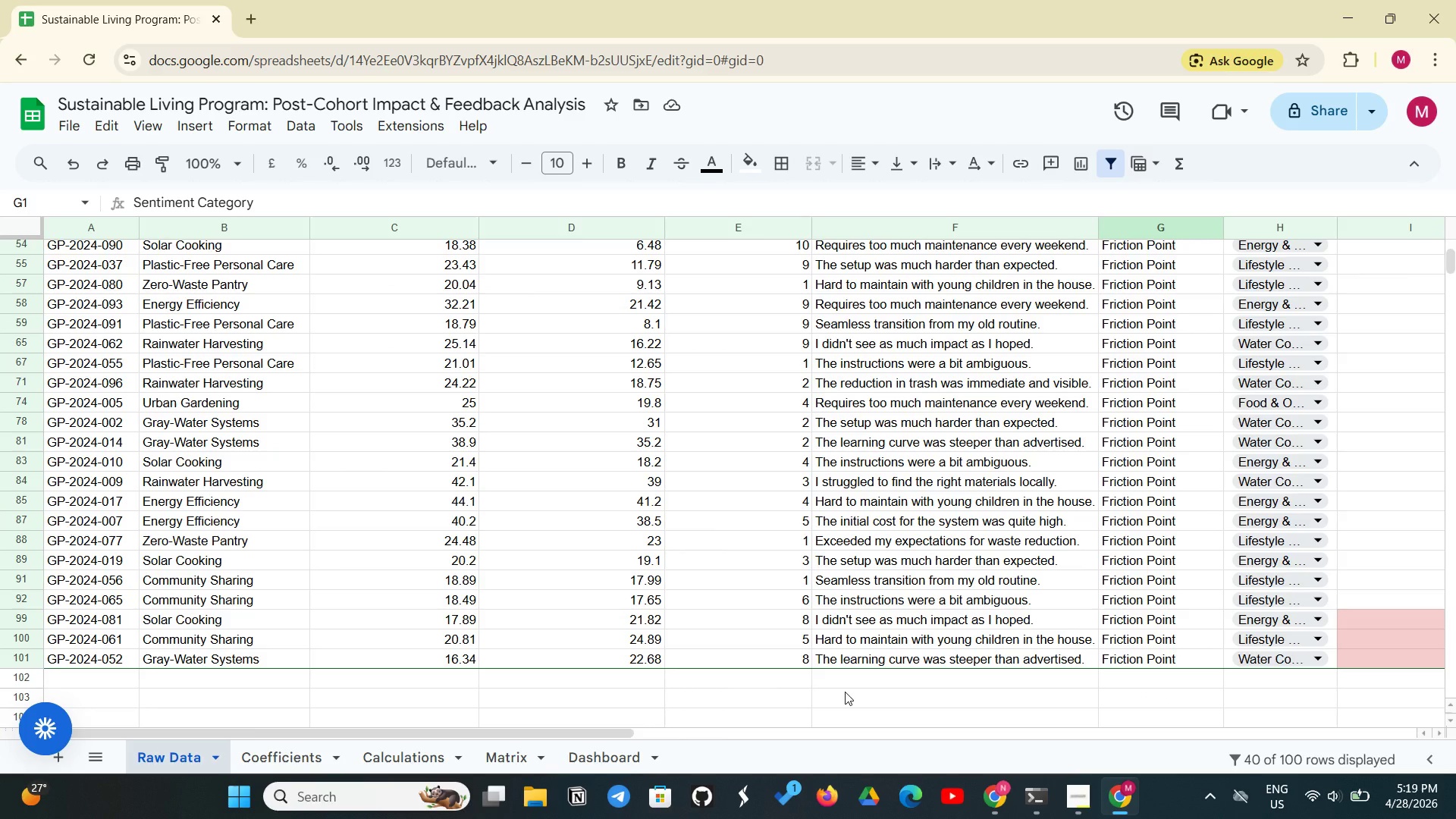 
scroll: coordinate [852, 315], scroll_direction: up, amount: 8.0
 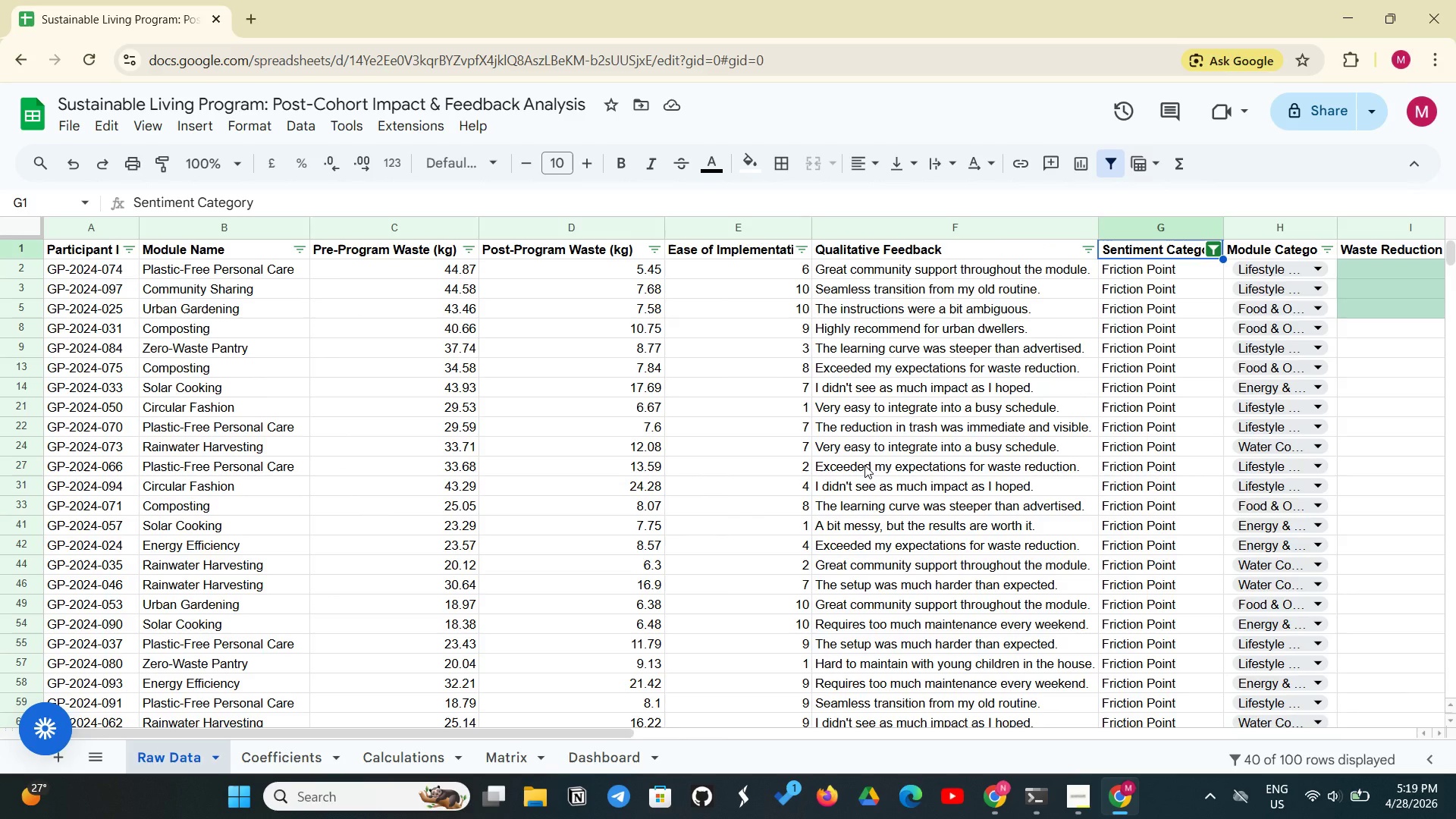 
wait(7.73)
 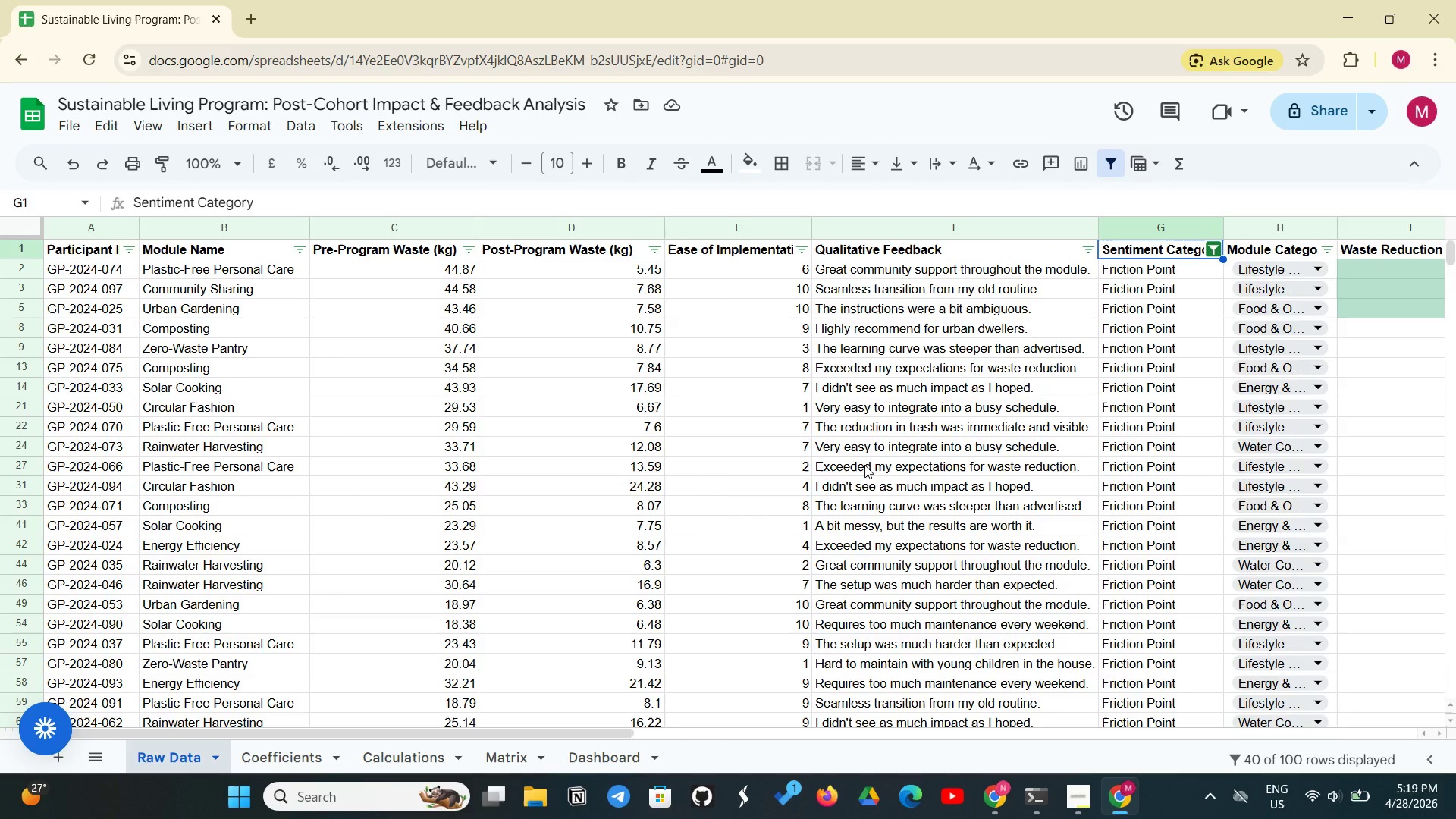 
scroll: coordinate [861, 642], scroll_direction: none, amount: 0.0
 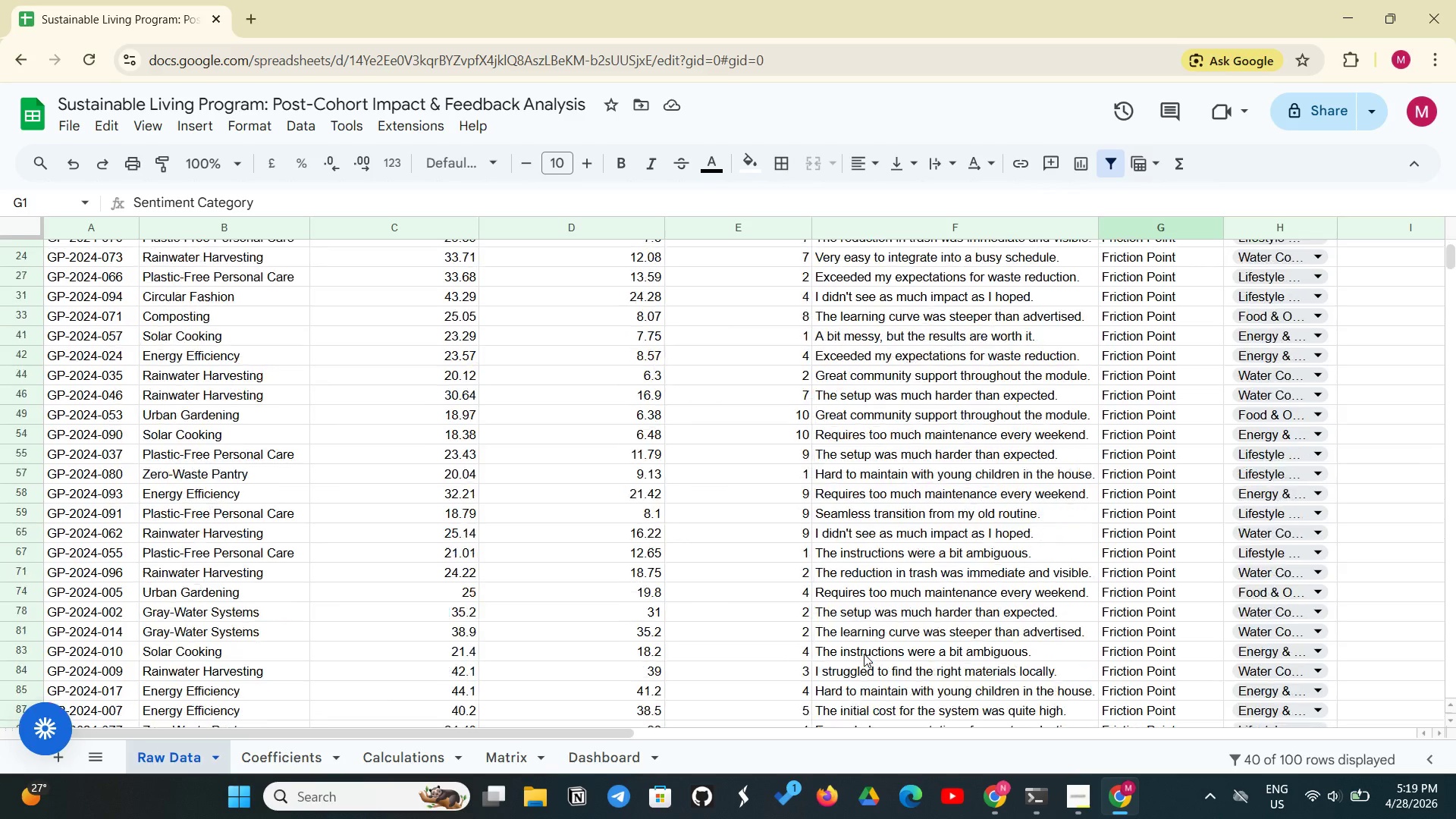 
scroll: coordinate [864, 654], scroll_direction: down, amount: 7.0
 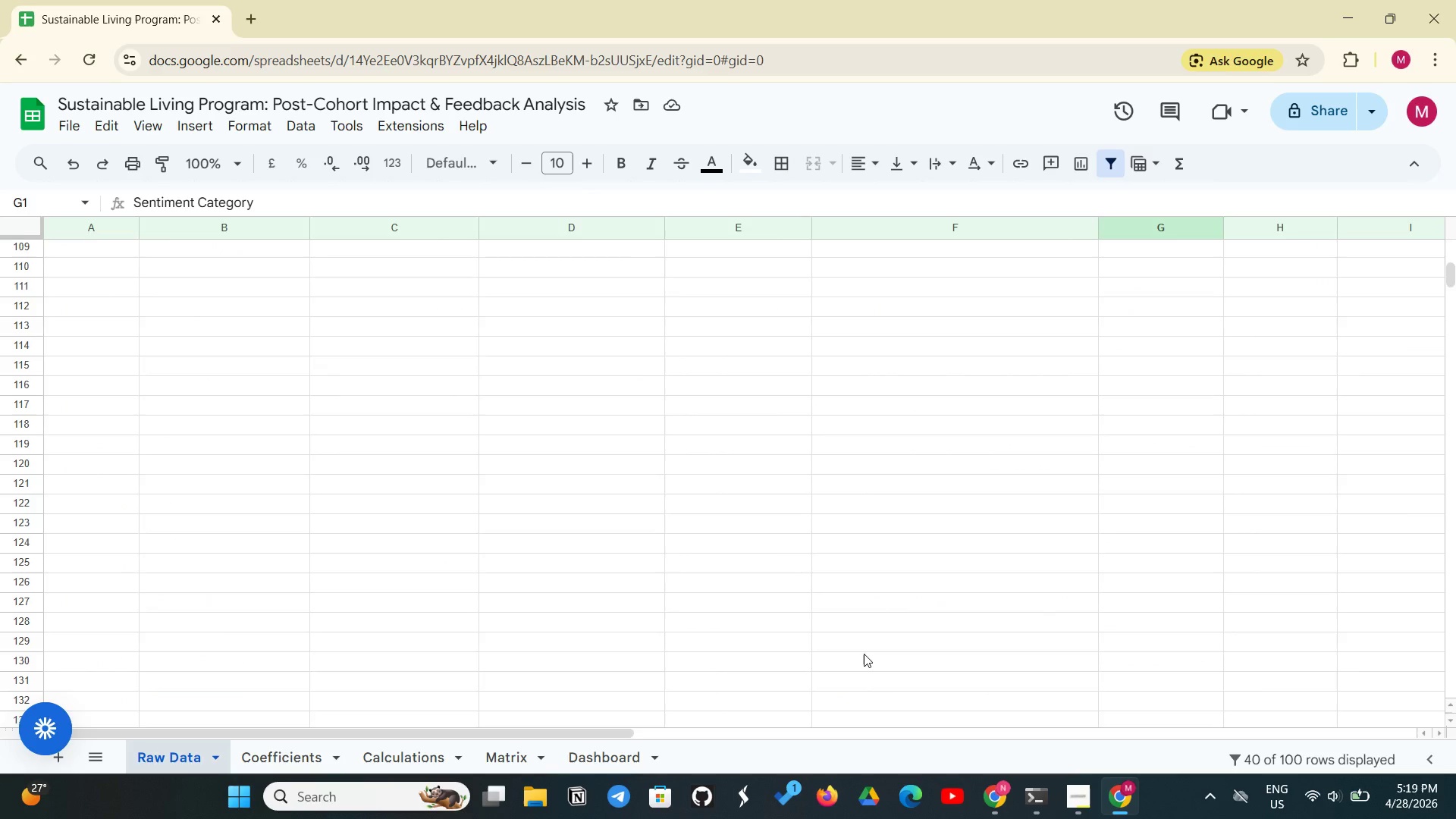 
scroll: coordinate [859, 306], scroll_direction: up, amount: 8.0
 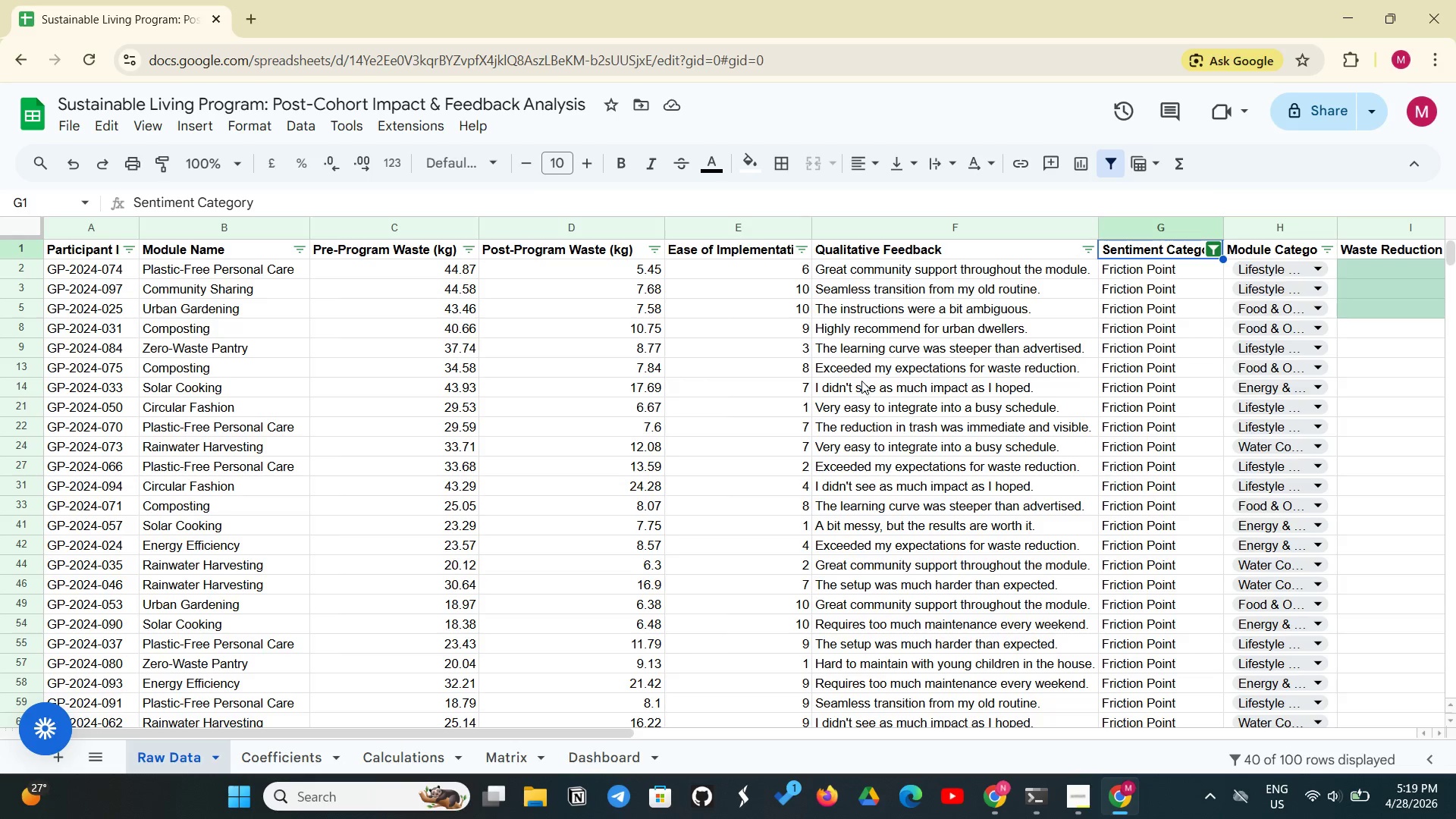 
wait(8.2)
 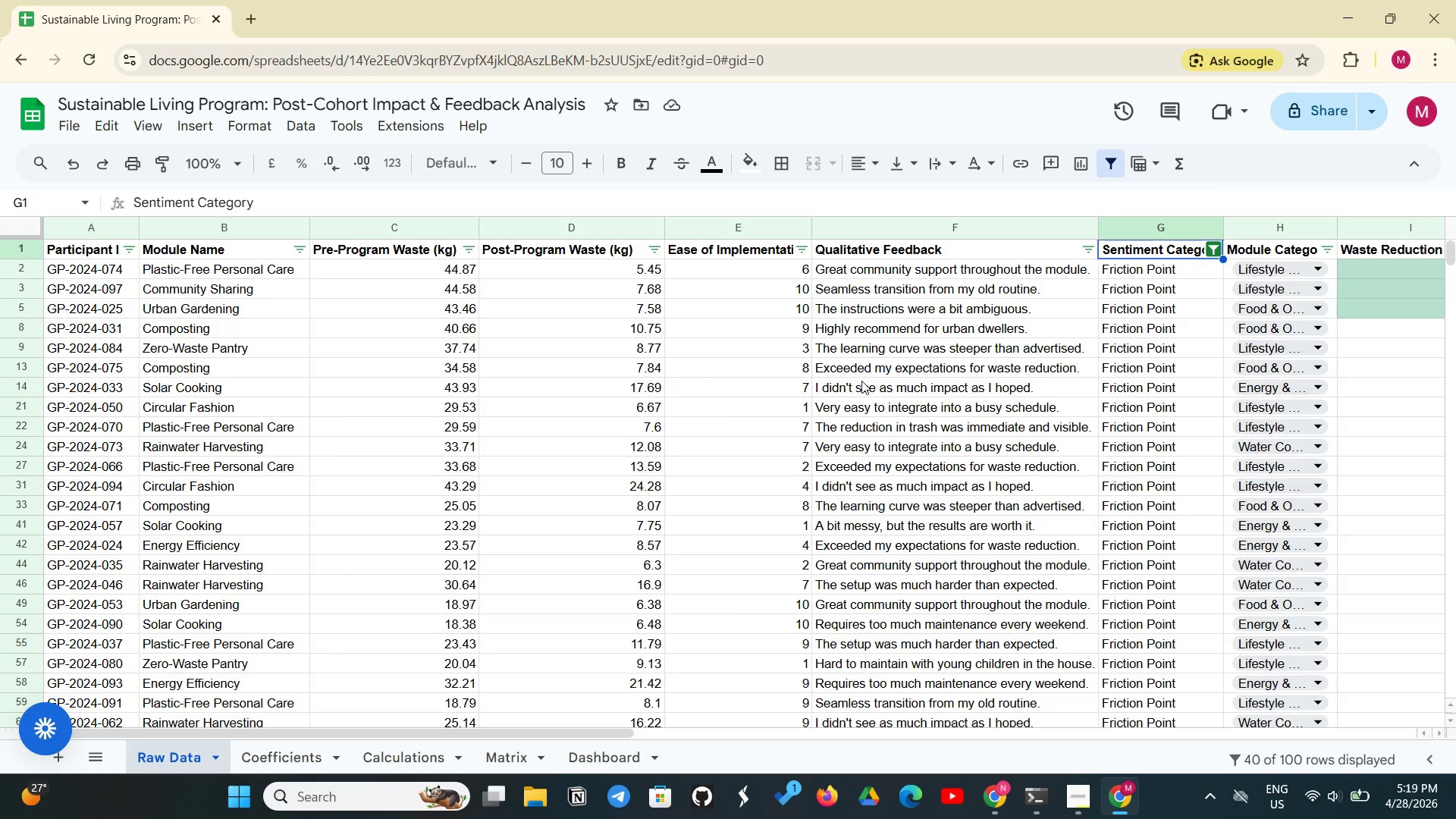 
scroll: coordinate [870, 692], scroll_direction: down, amount: 1.0
 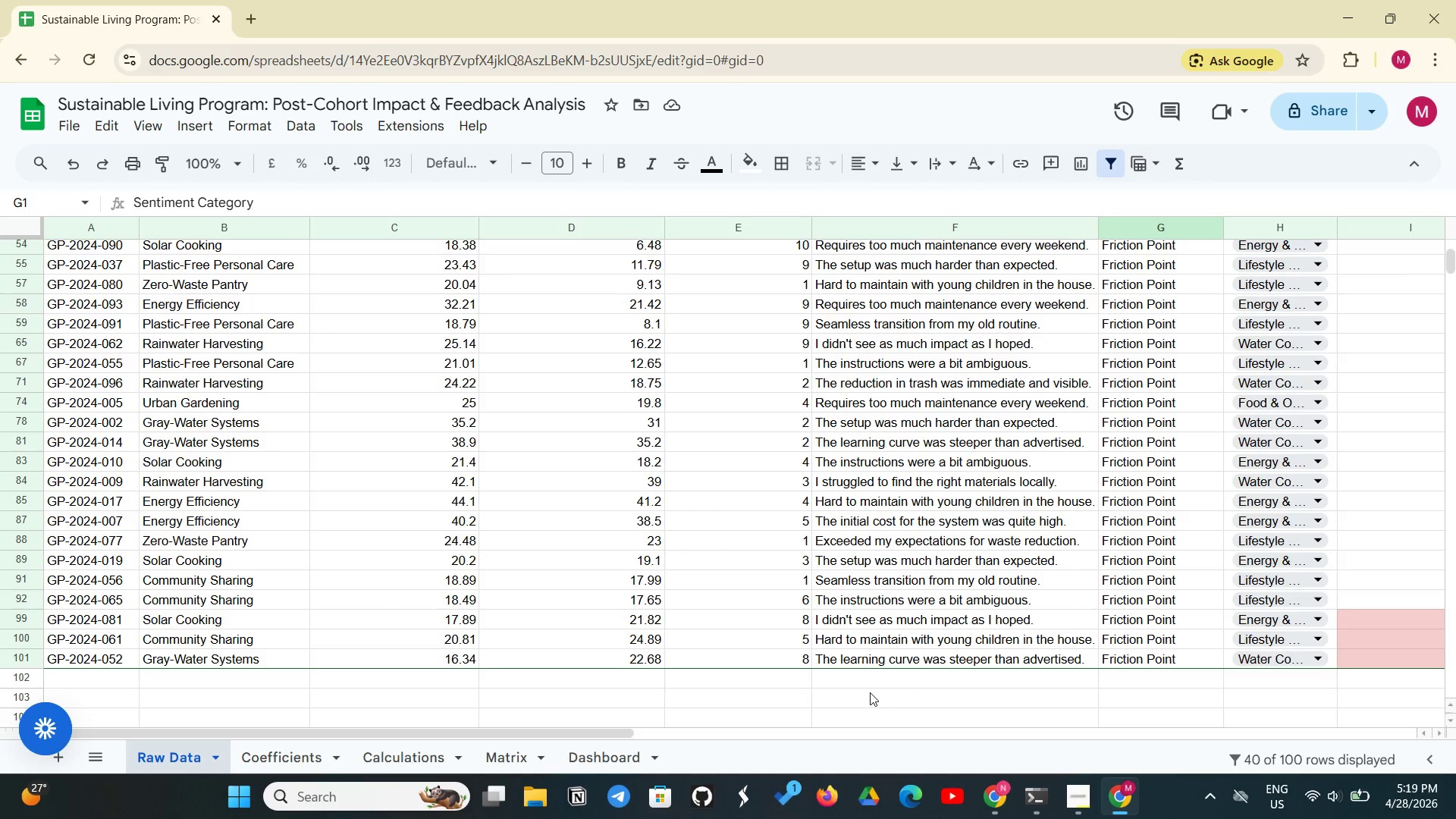 
scroll: coordinate [851, 662], scroll_direction: up, amount: 4.0
 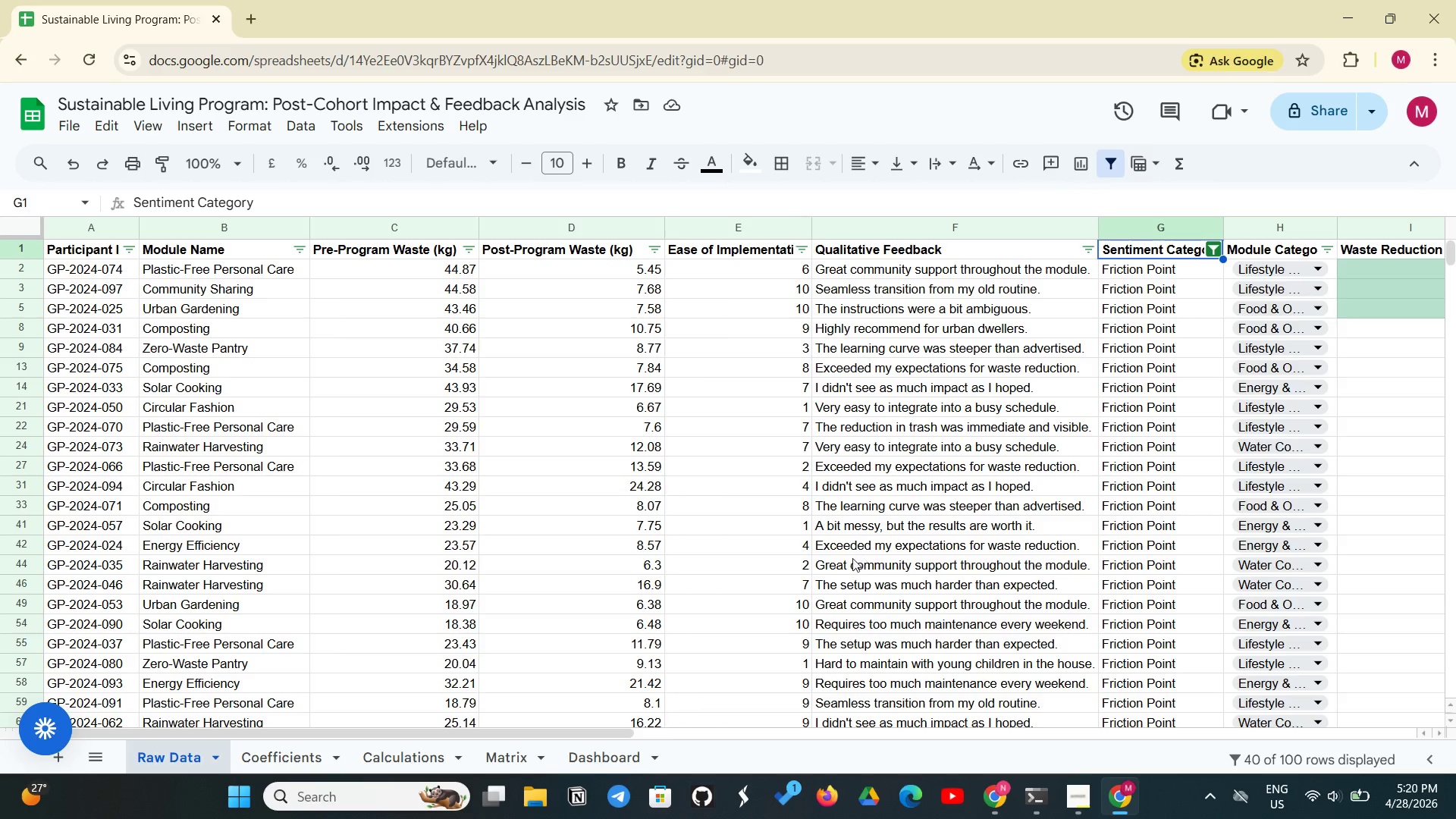 
wait(24.62)
 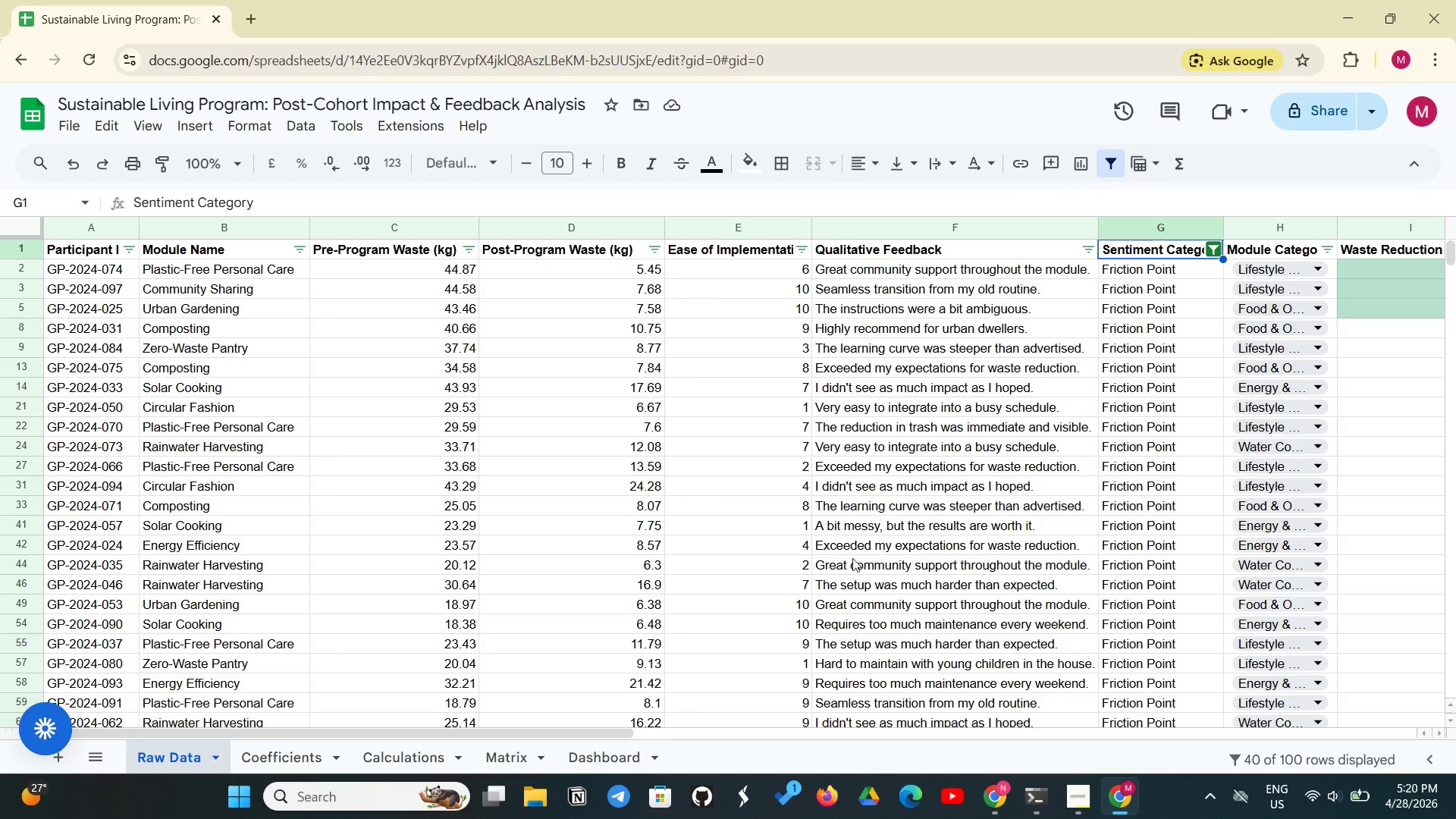 
scroll: coordinate [843, 695], scroll_direction: down, amount: 1.0
 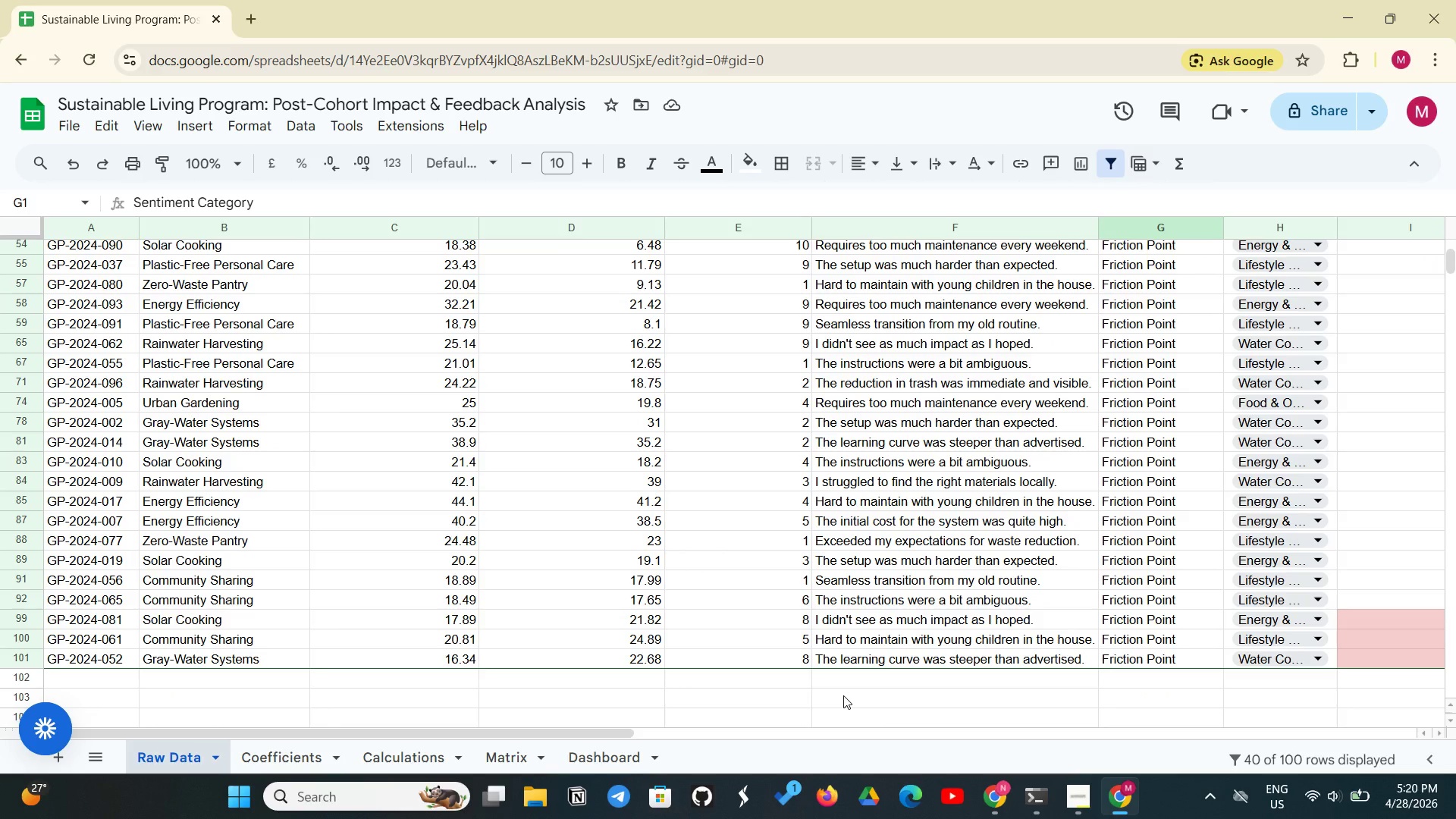 
scroll: coordinate [844, 695], scroll_direction: up, amount: 1.0
 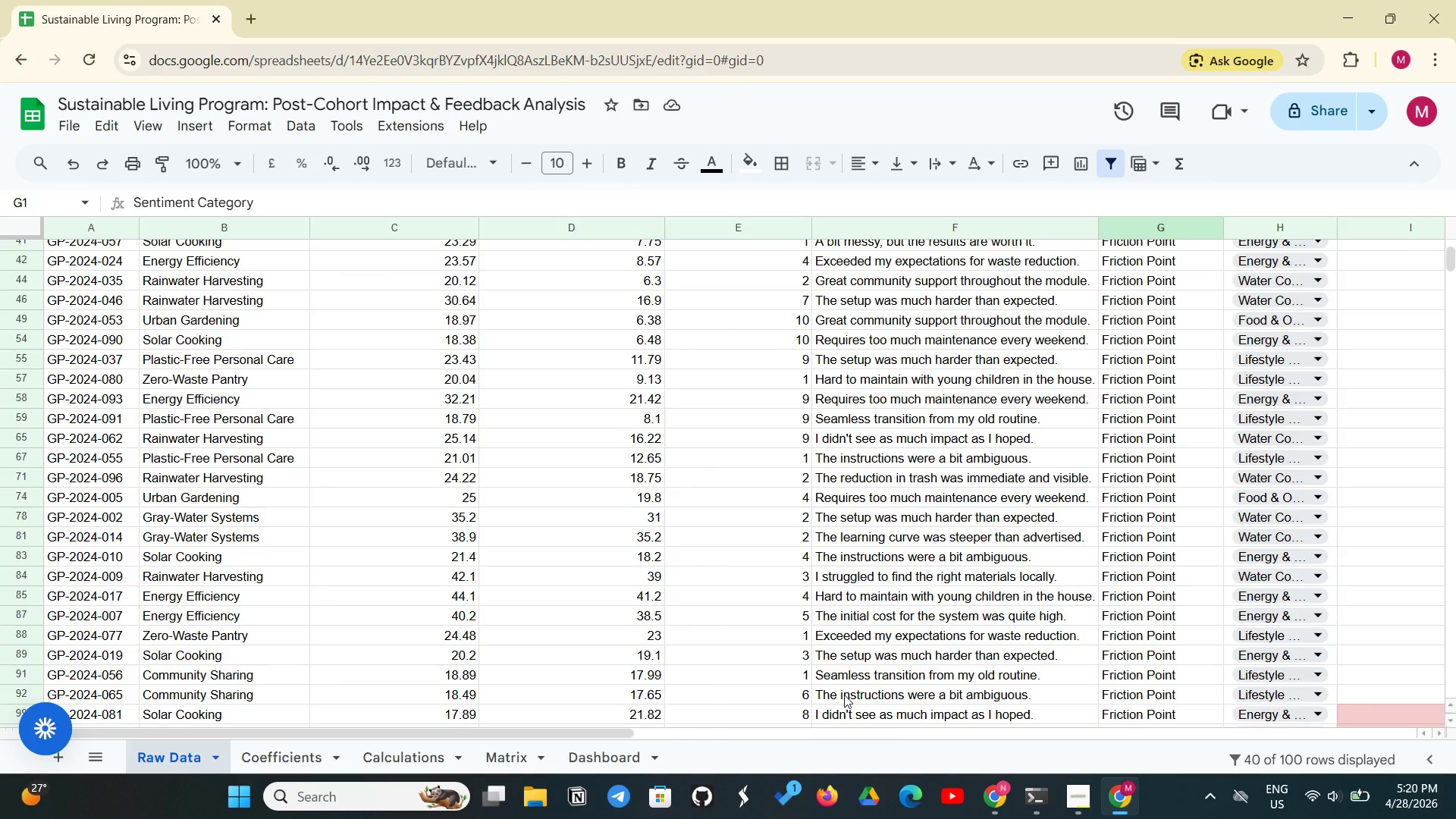 
scroll: coordinate [844, 695], scroll_direction: down, amount: 1.0
 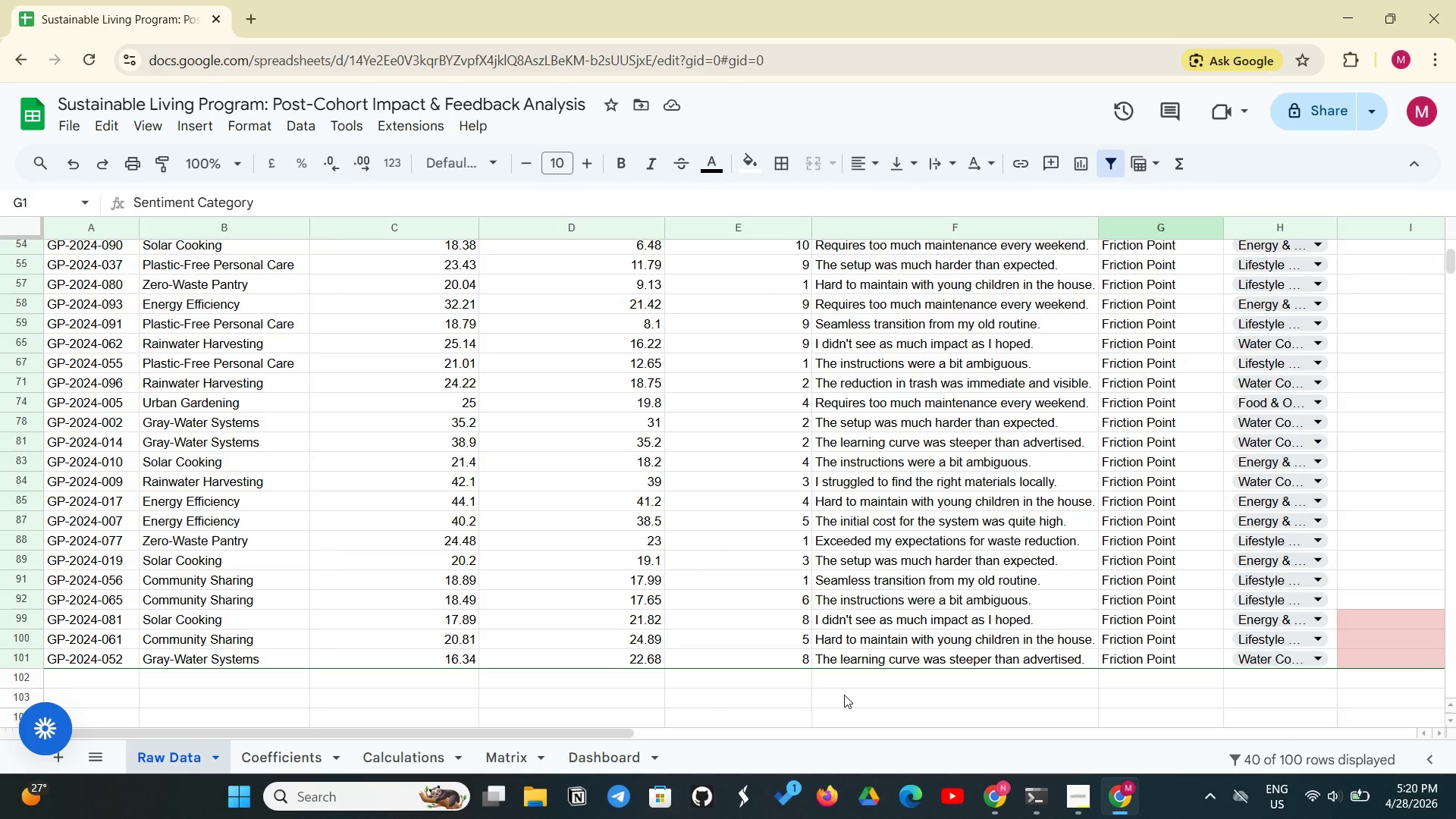 
wait(10.87)
 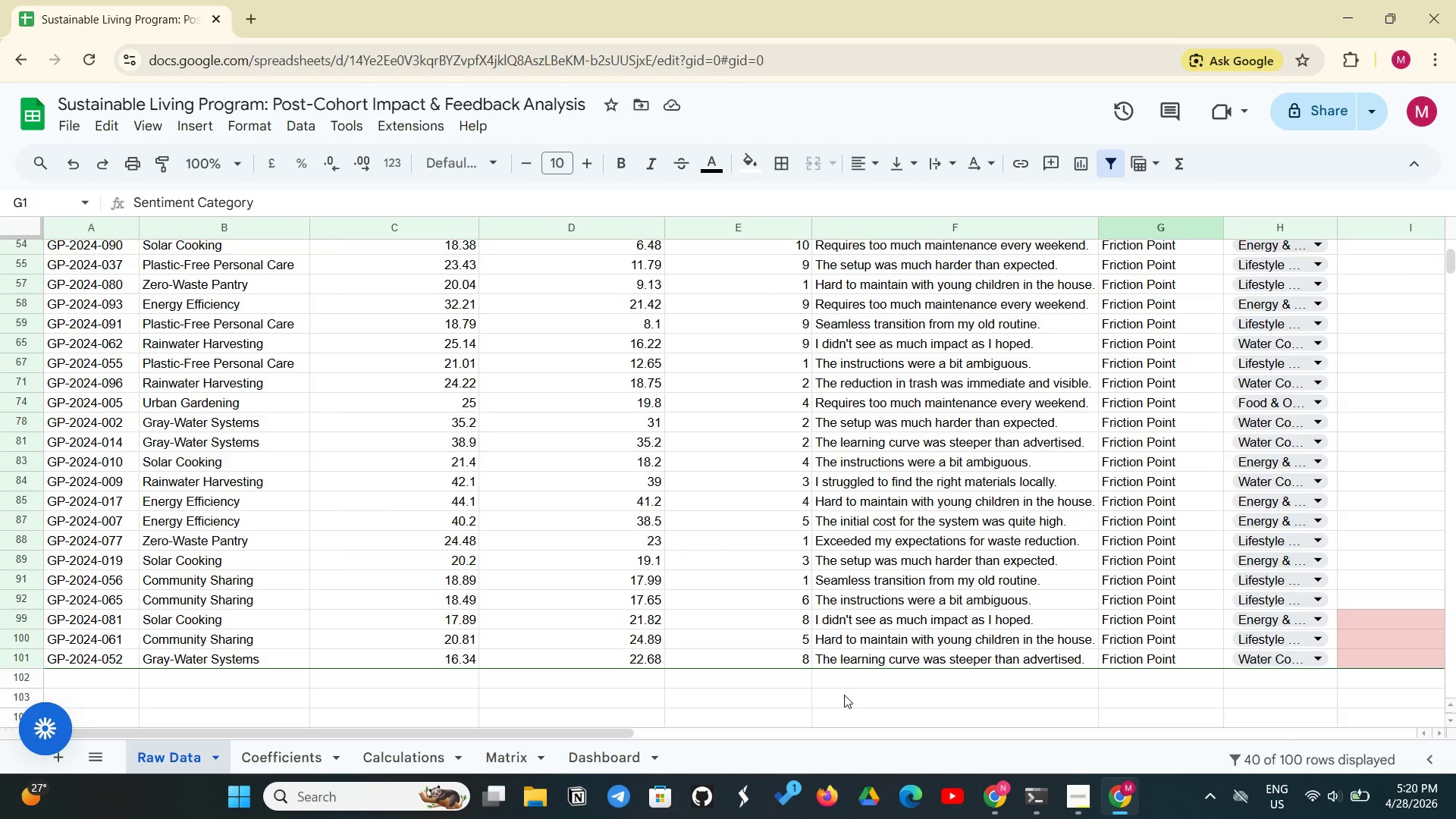 
scroll: coordinate [956, 444], scroll_direction: up, amount: 7.0
 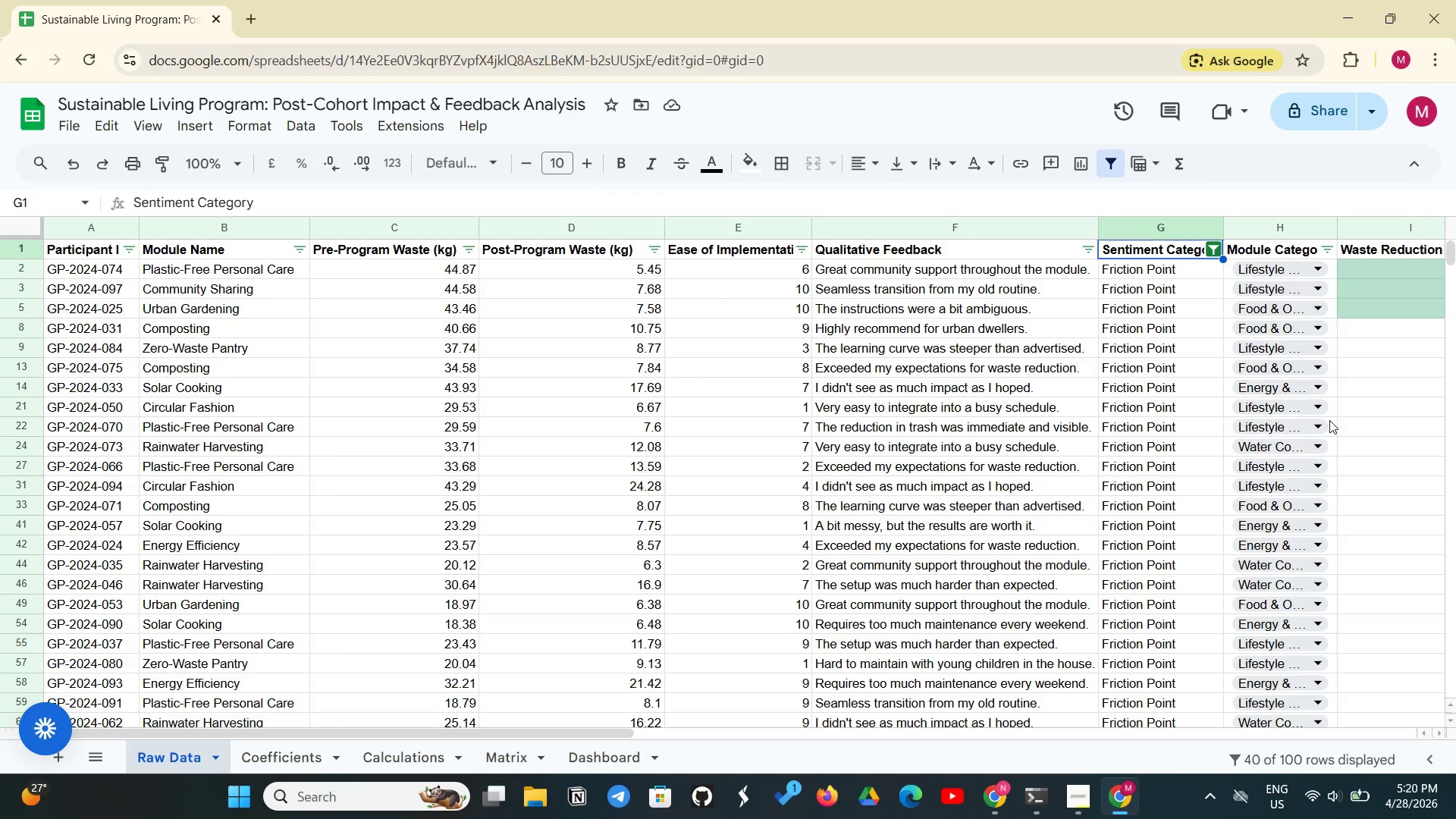 
wait(9.74)
 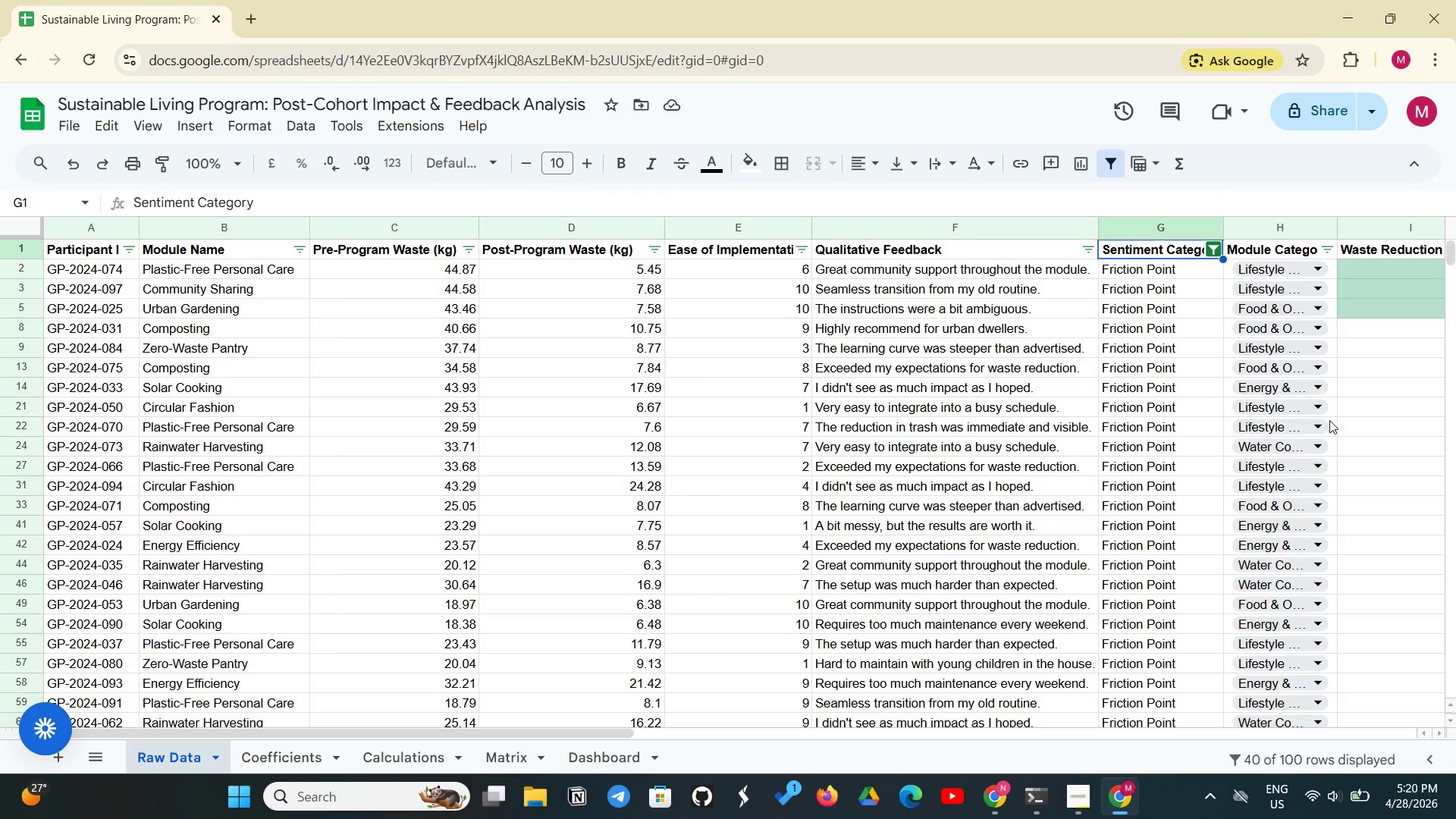 
scroll: coordinate [981, 541], scroll_direction: down, amount: 4.0
 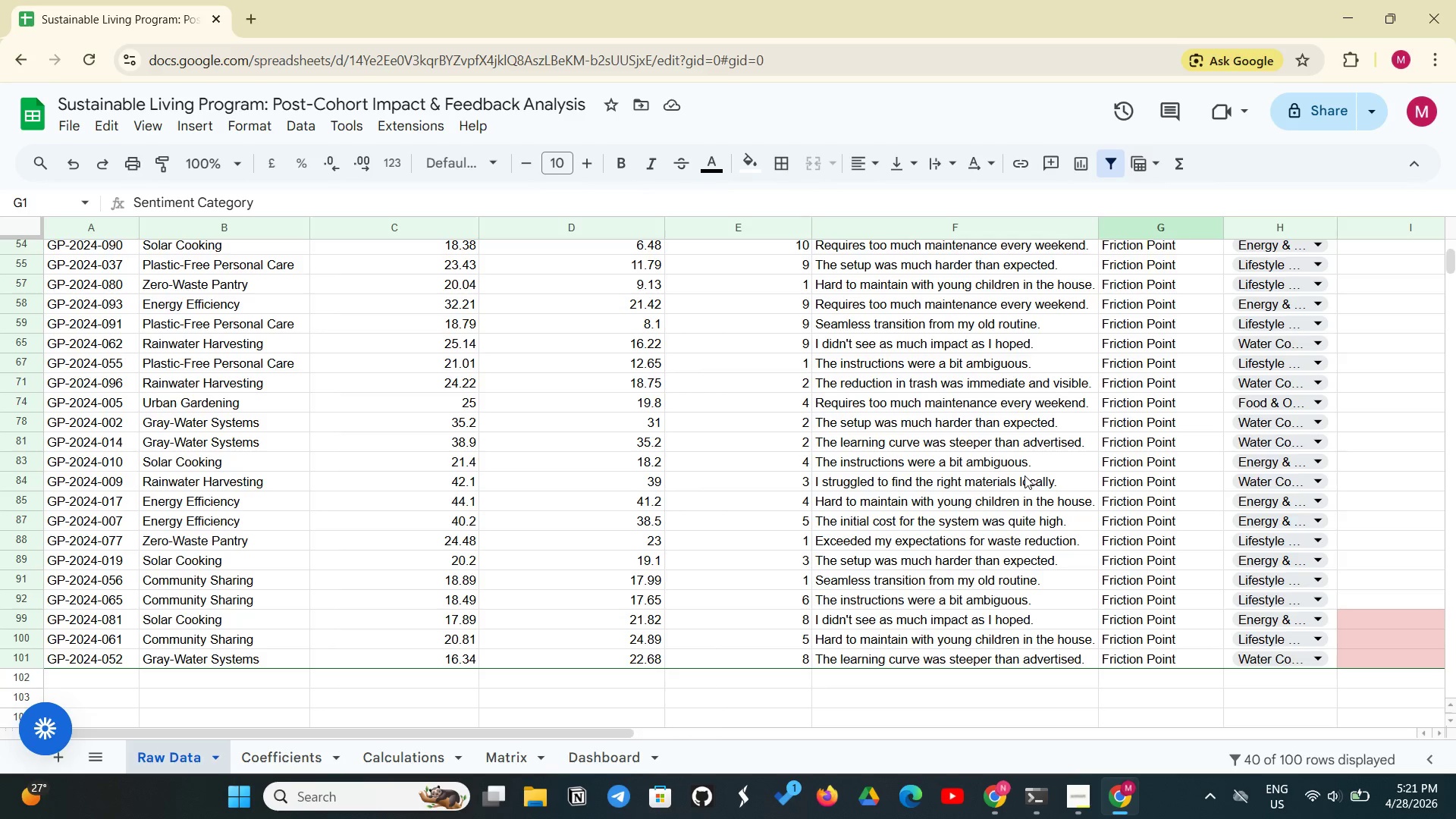 
wait(14.98)
 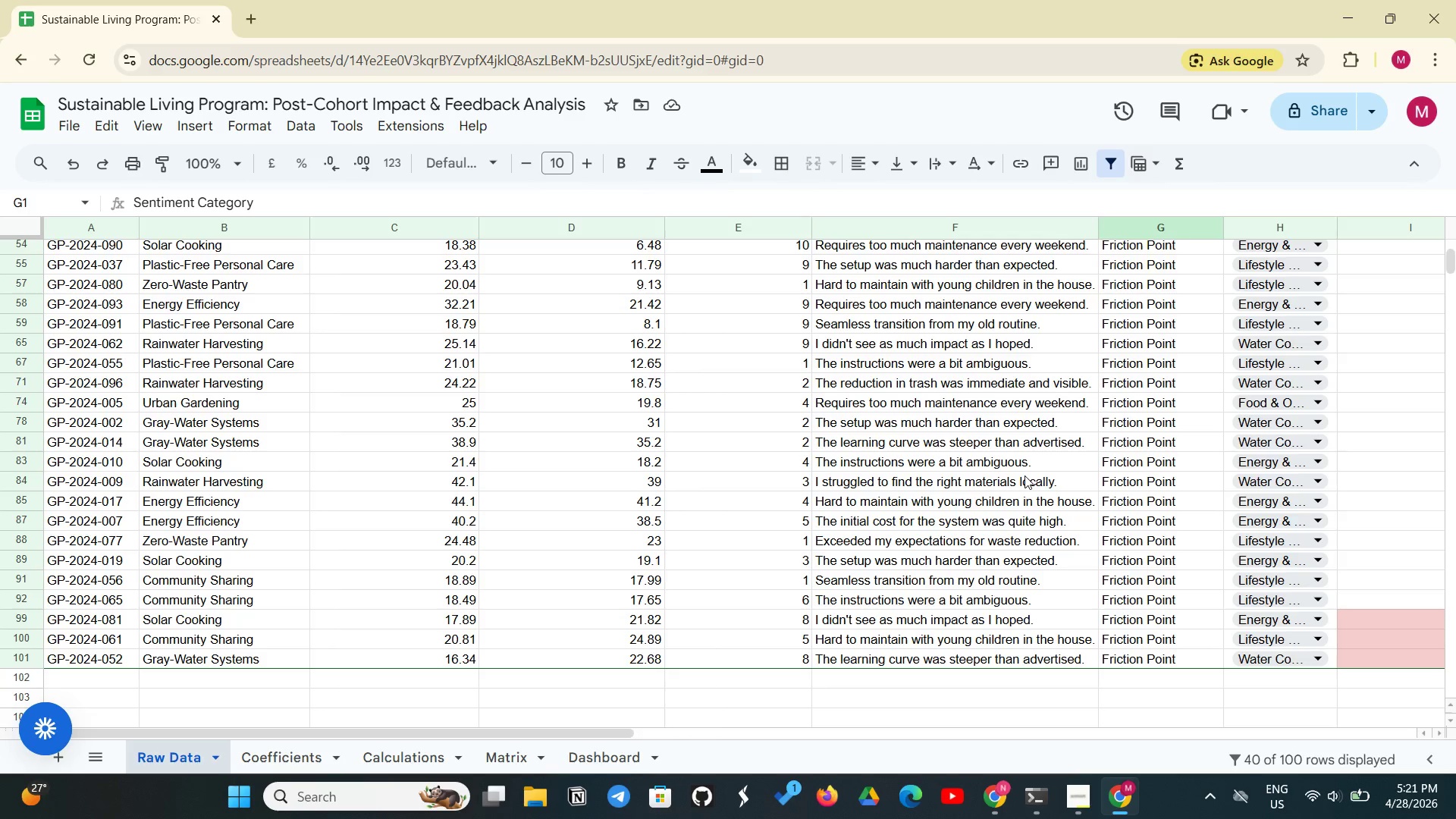 
scroll: coordinate [850, 421], scroll_direction: up, amount: 1.0
 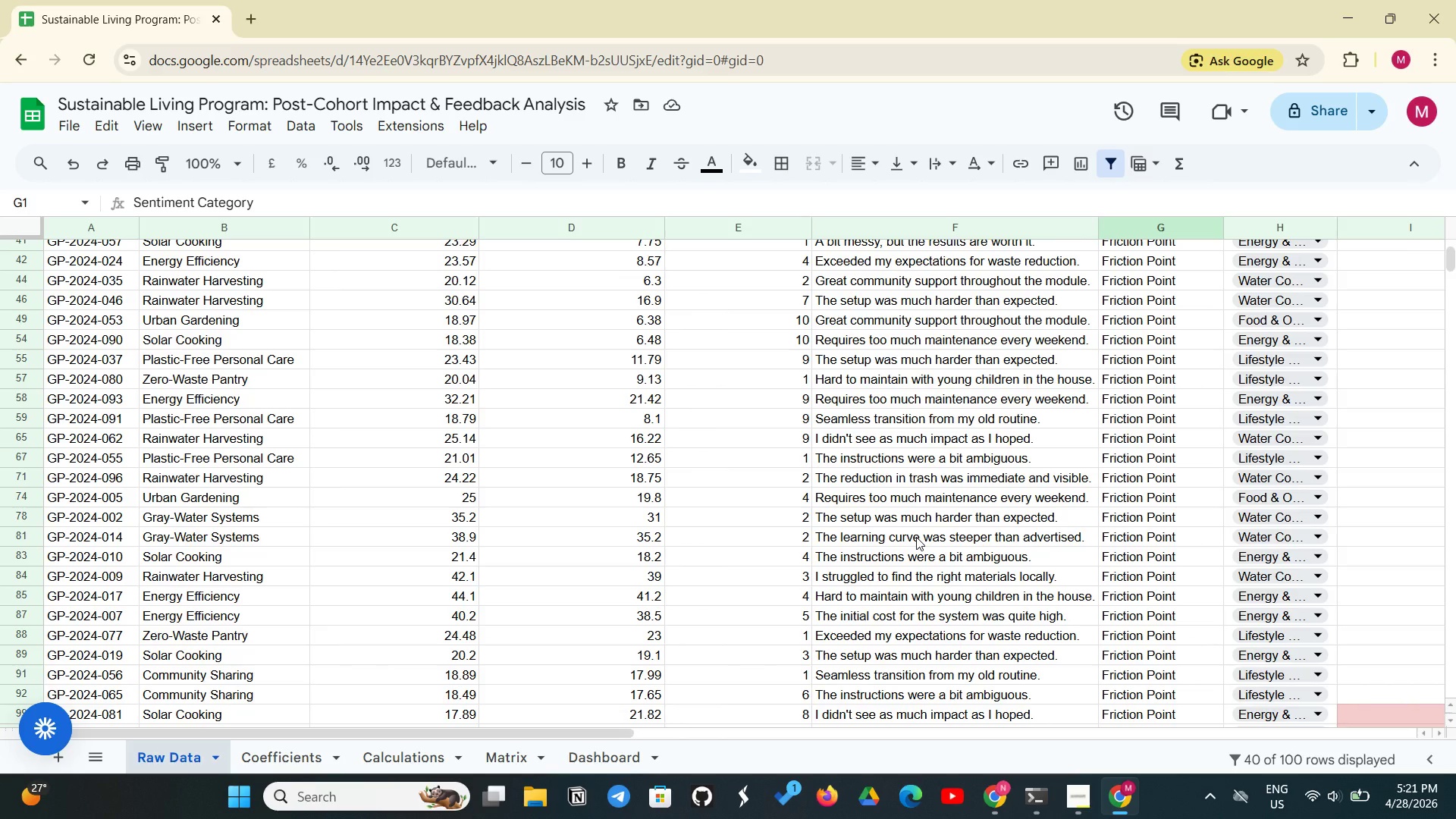 
scroll: coordinate [916, 544], scroll_direction: down, amount: 1.0
 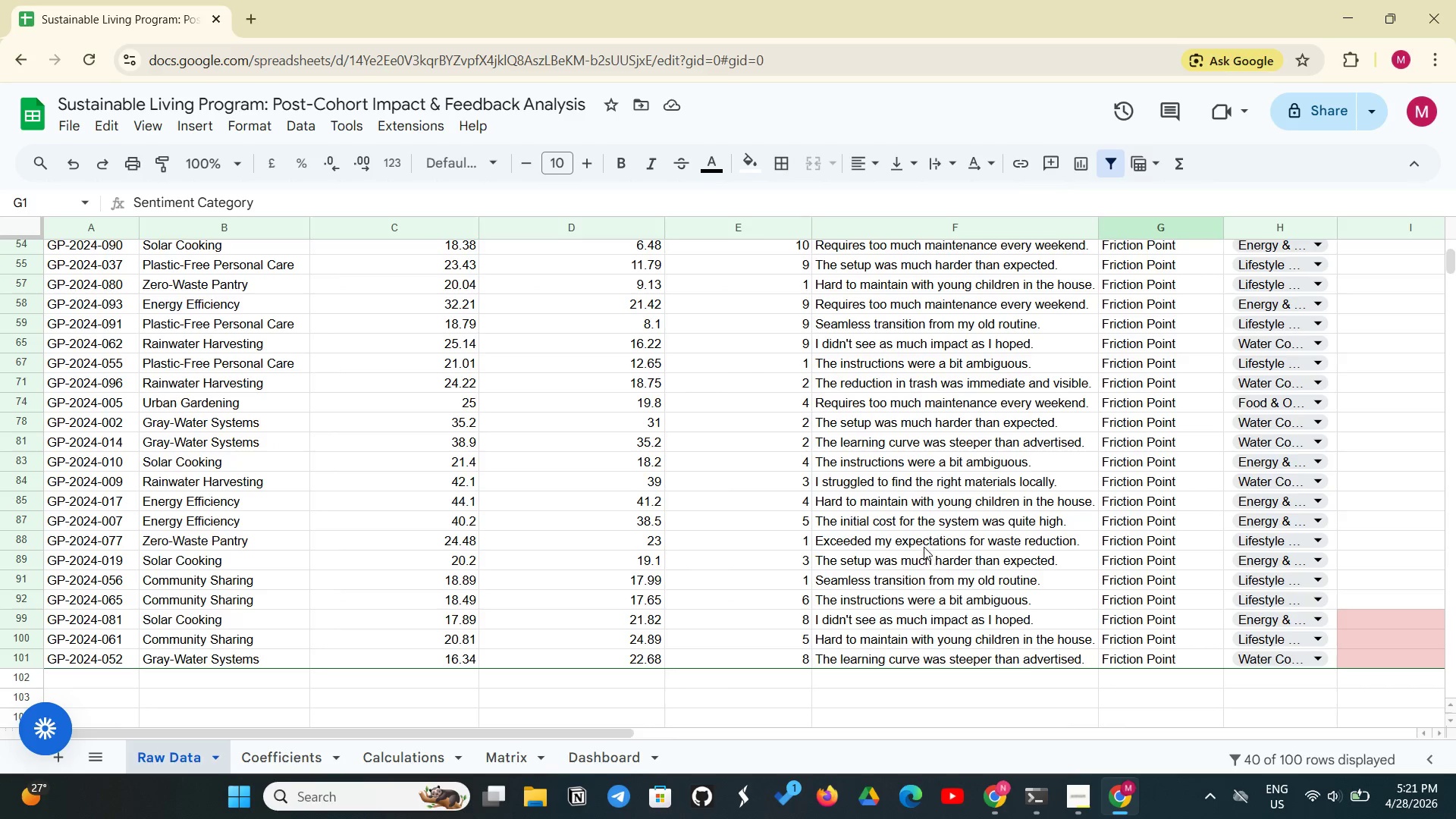 
scroll: coordinate [906, 425], scroll_direction: up, amount: 2.0
 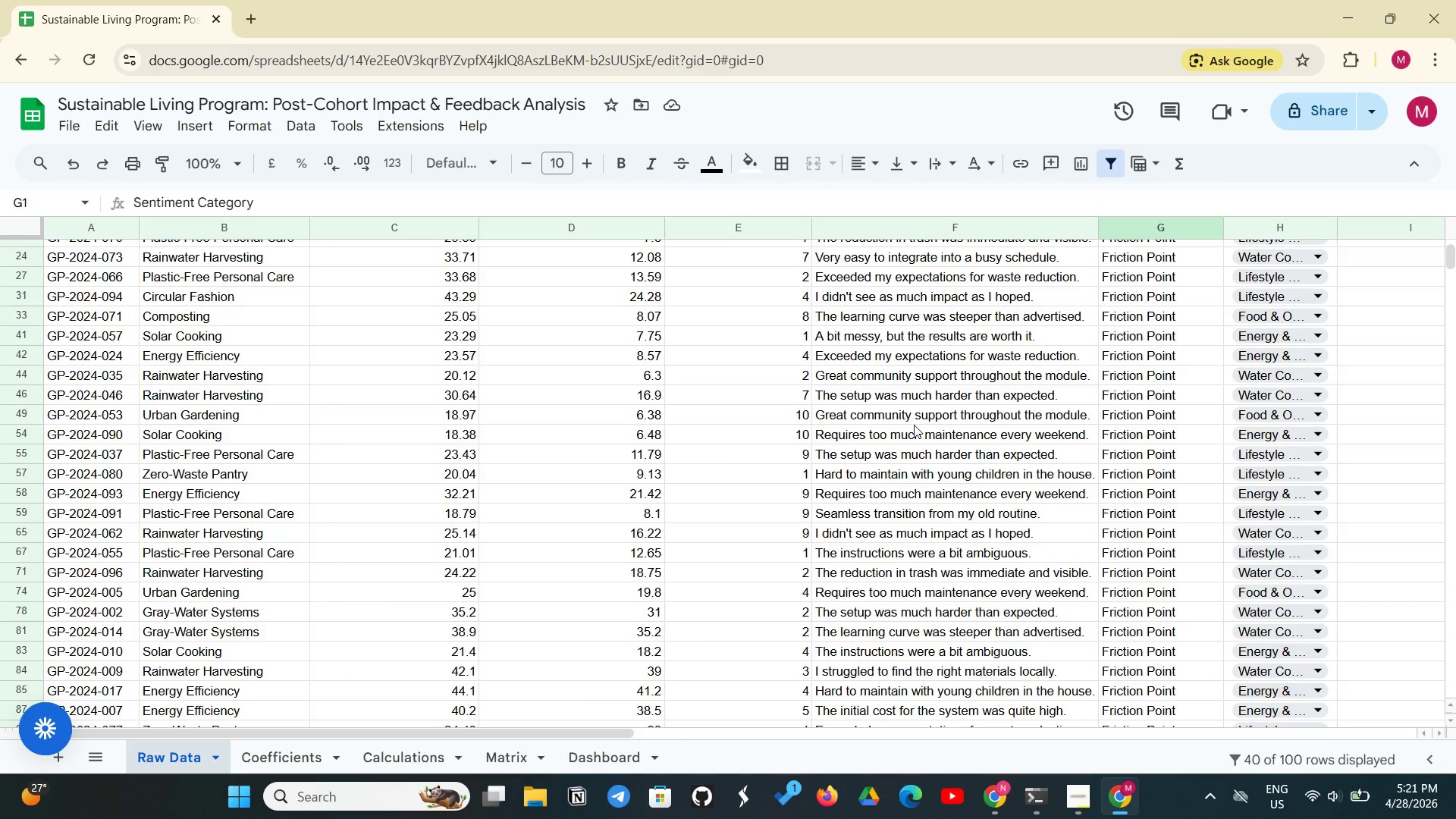 
scroll: coordinate [915, 425], scroll_direction: down, amount: 1.0
 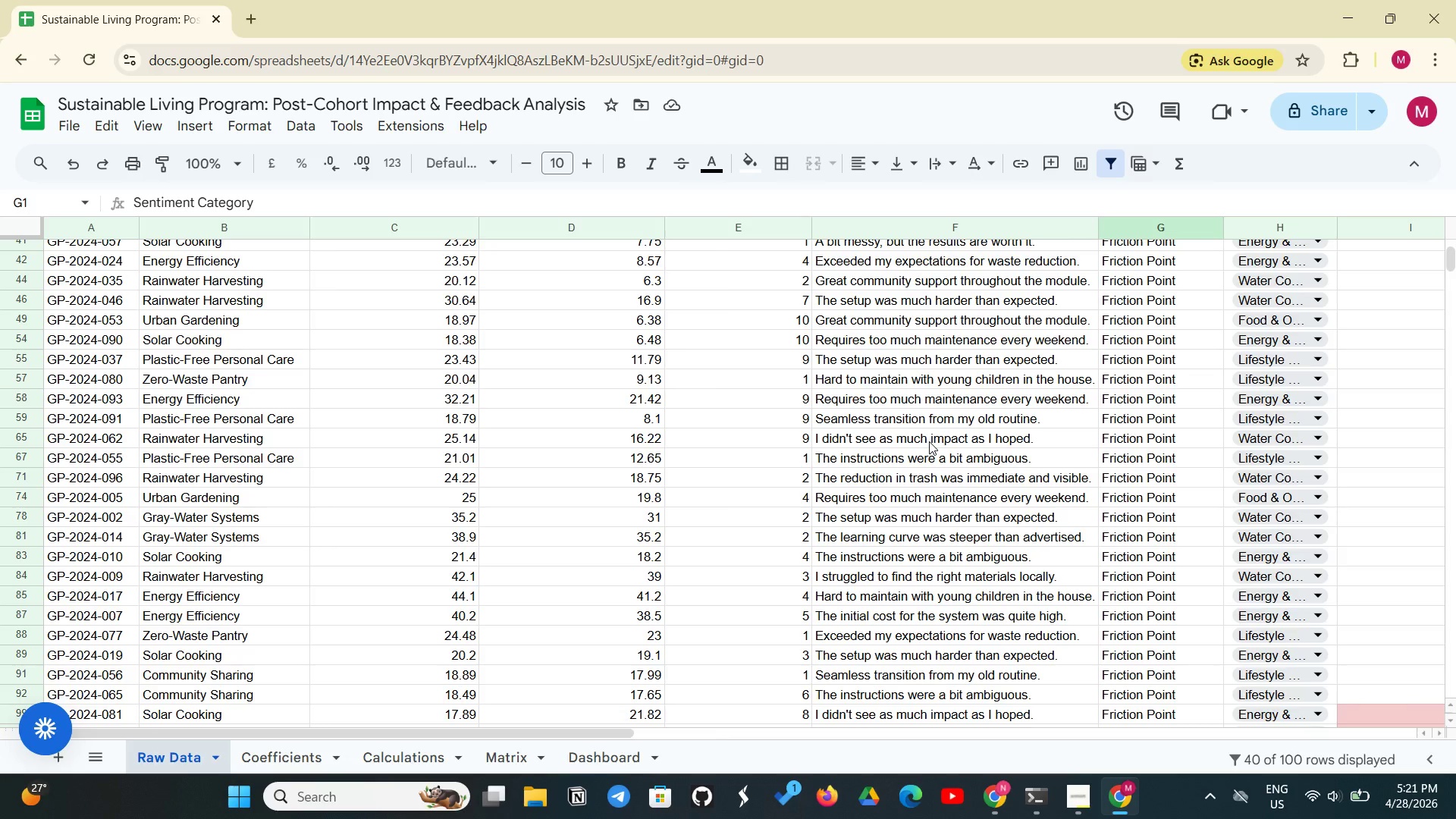 
wait(37.97)
 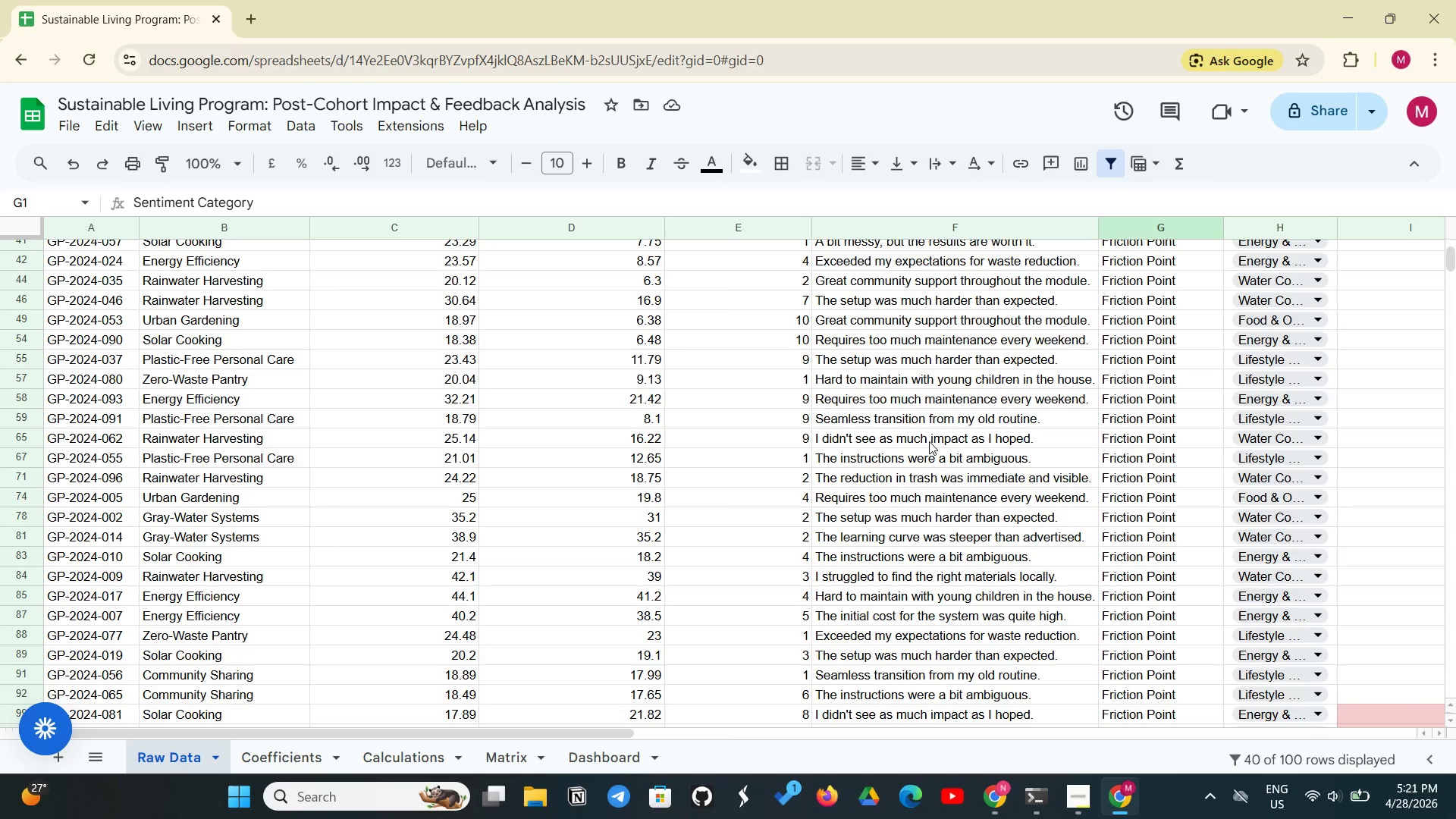 
left_click([589, 755])
 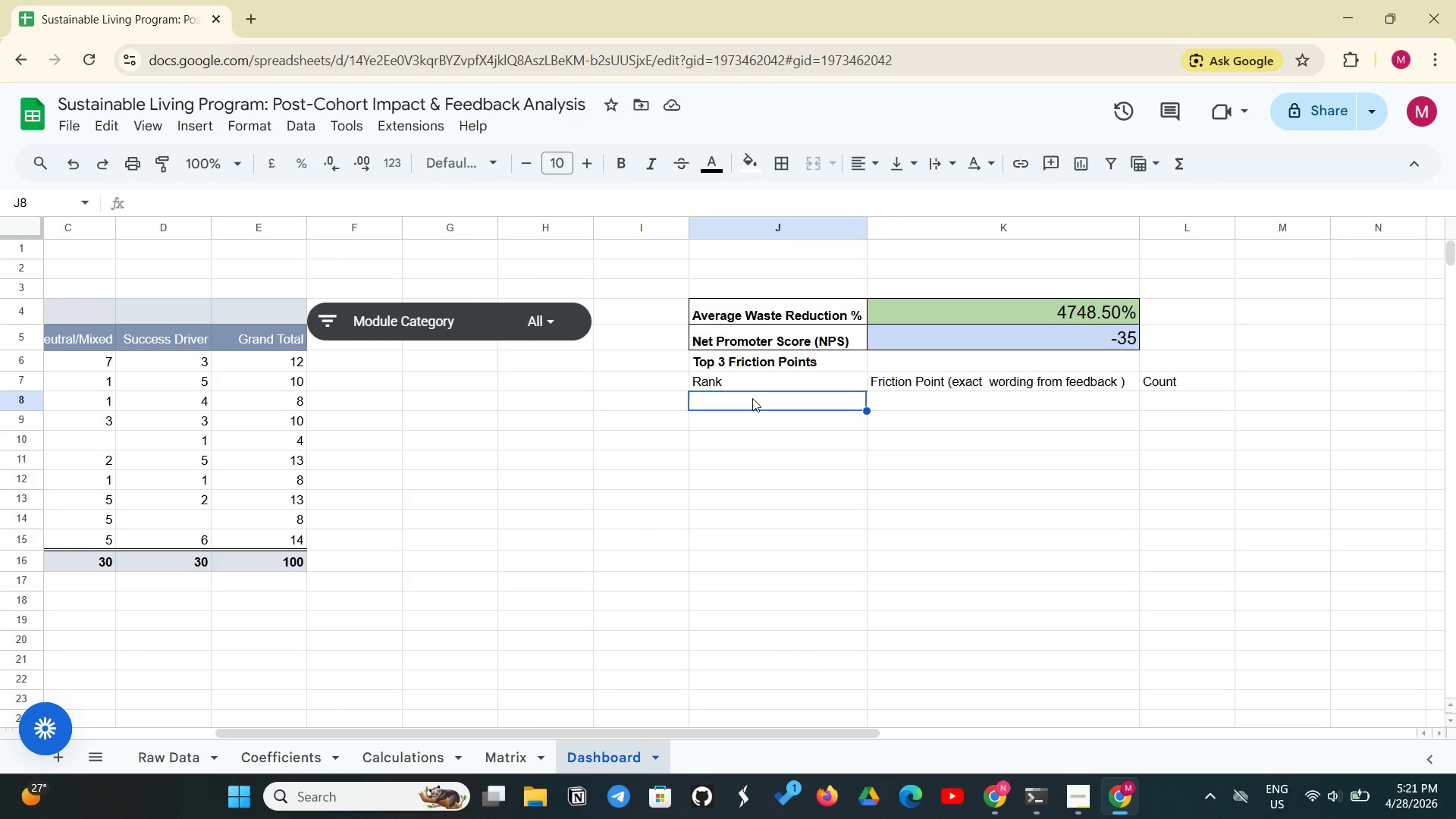 
key(1)
 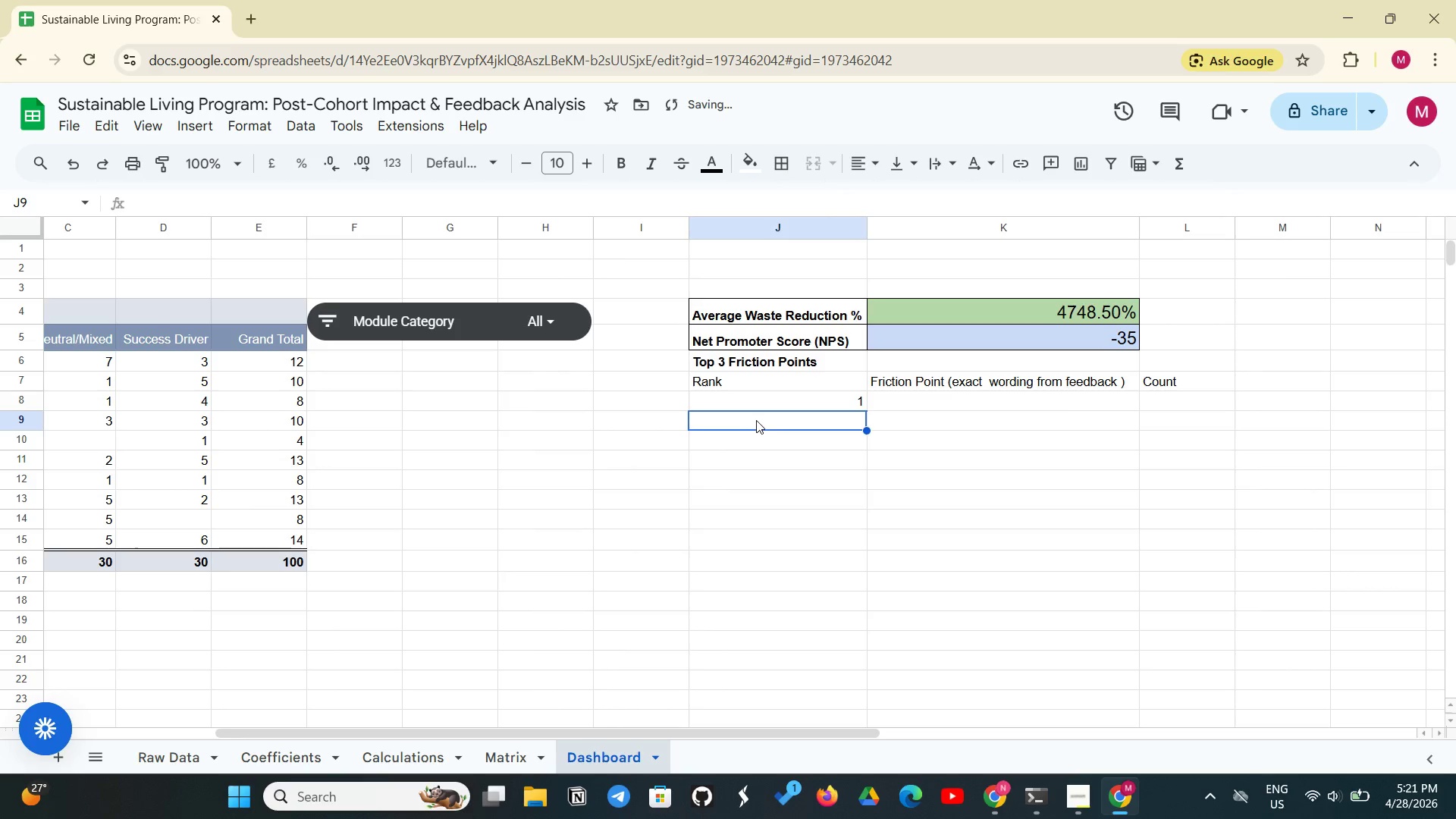 
type(23)
 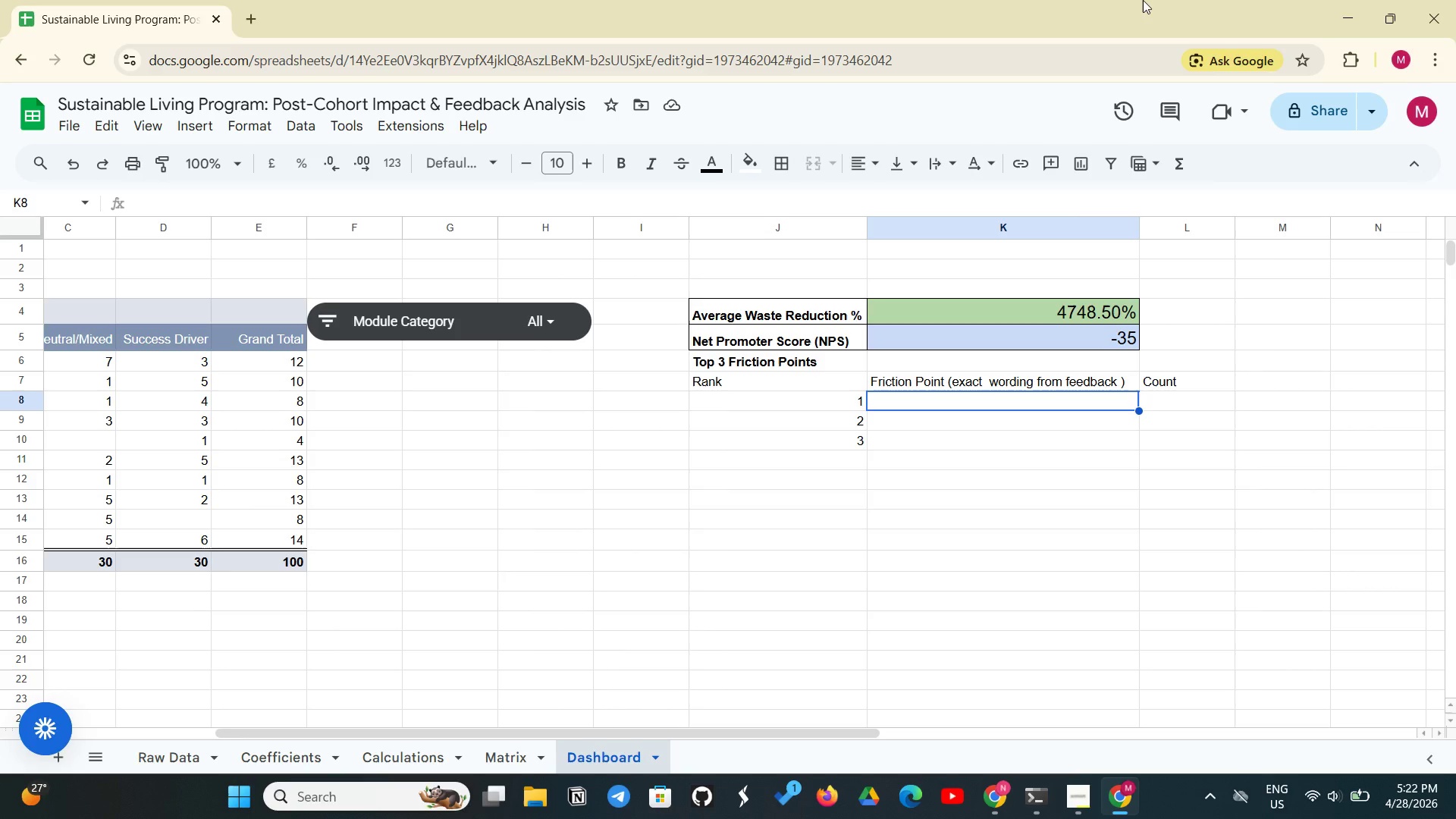 
wait(29.45)
 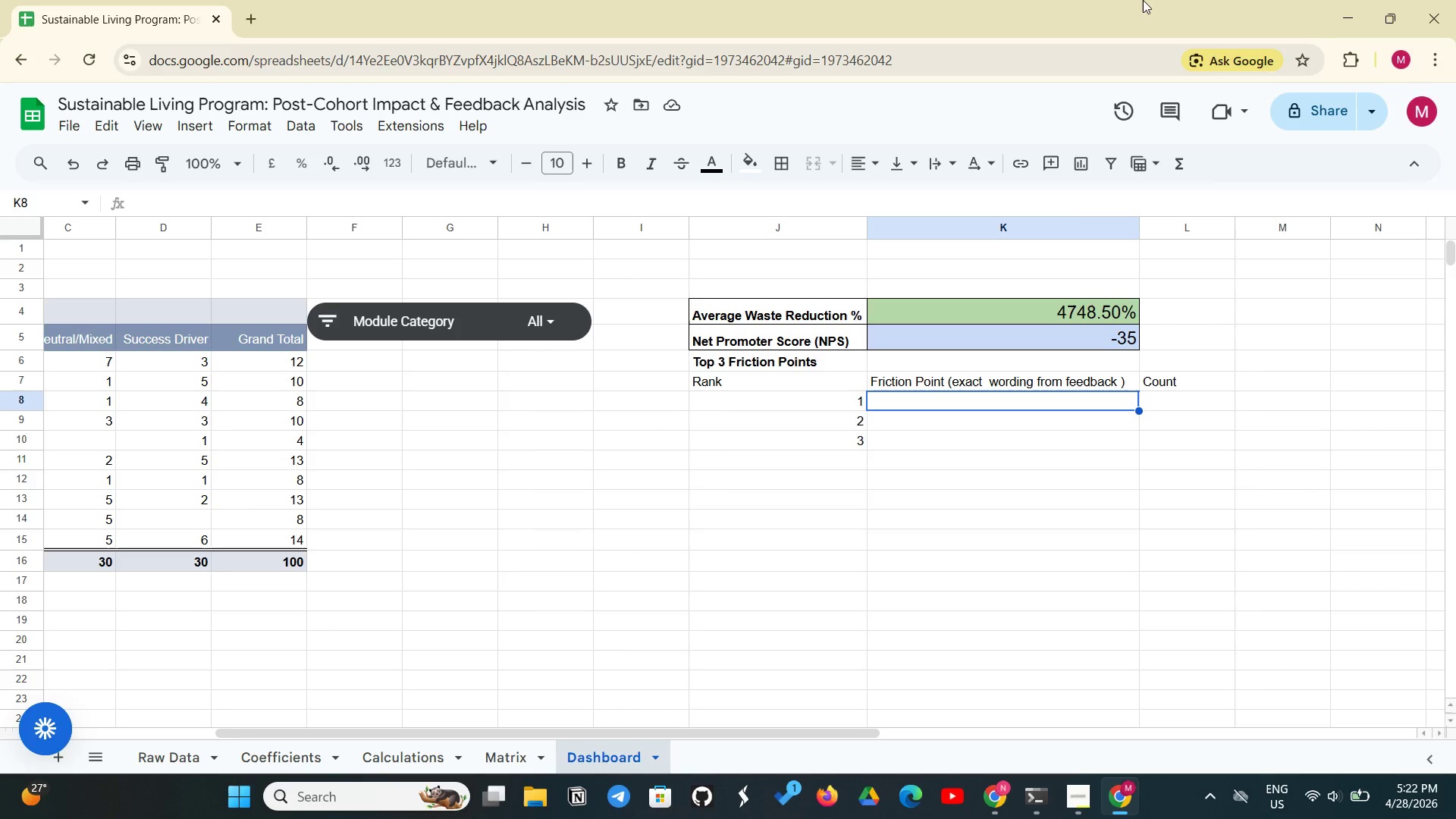 
left_click_drag(start_coordinate=[1185, 412], to_coordinate=[1182, 417])
 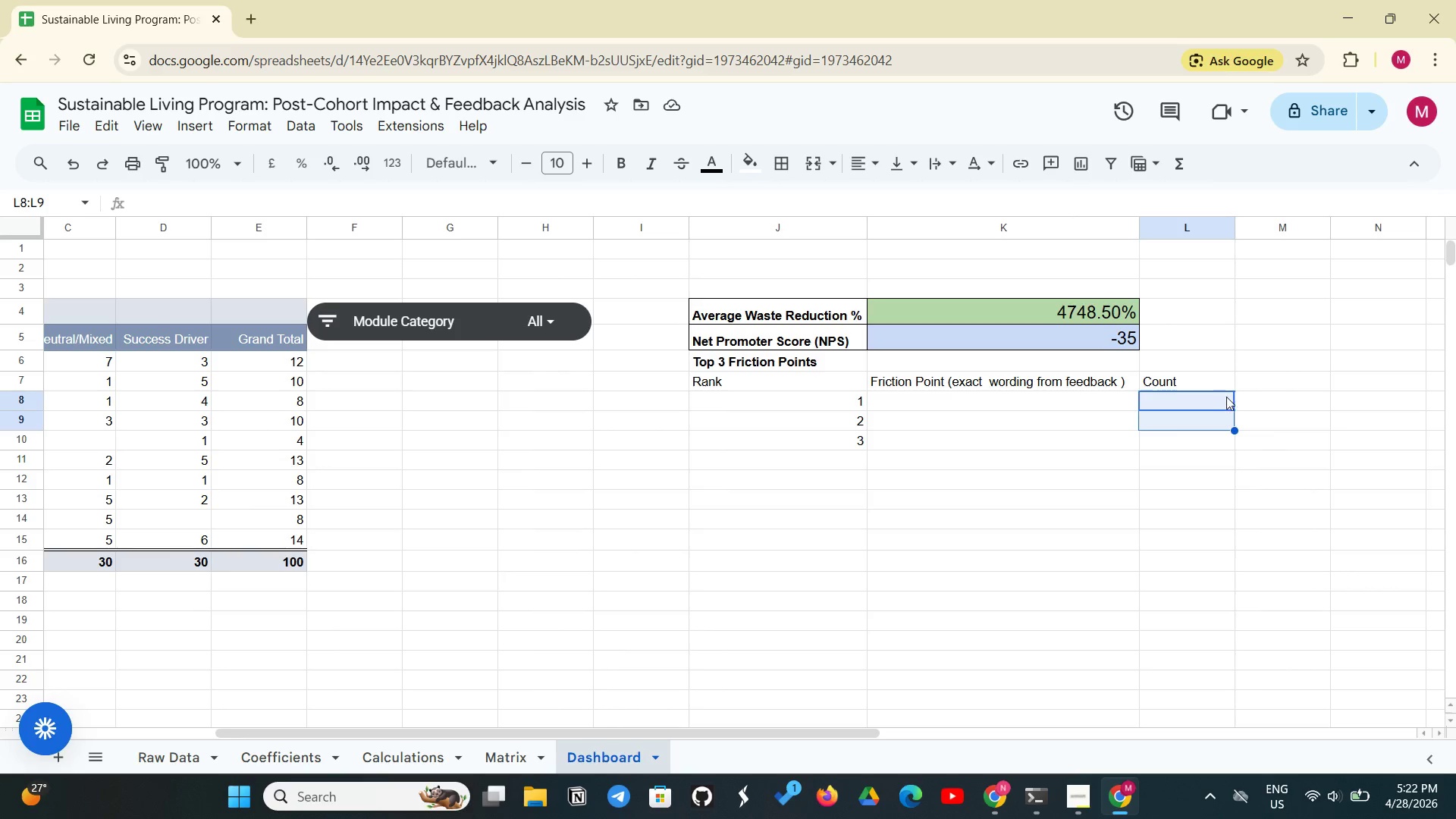 
left_click([1221, 403])
 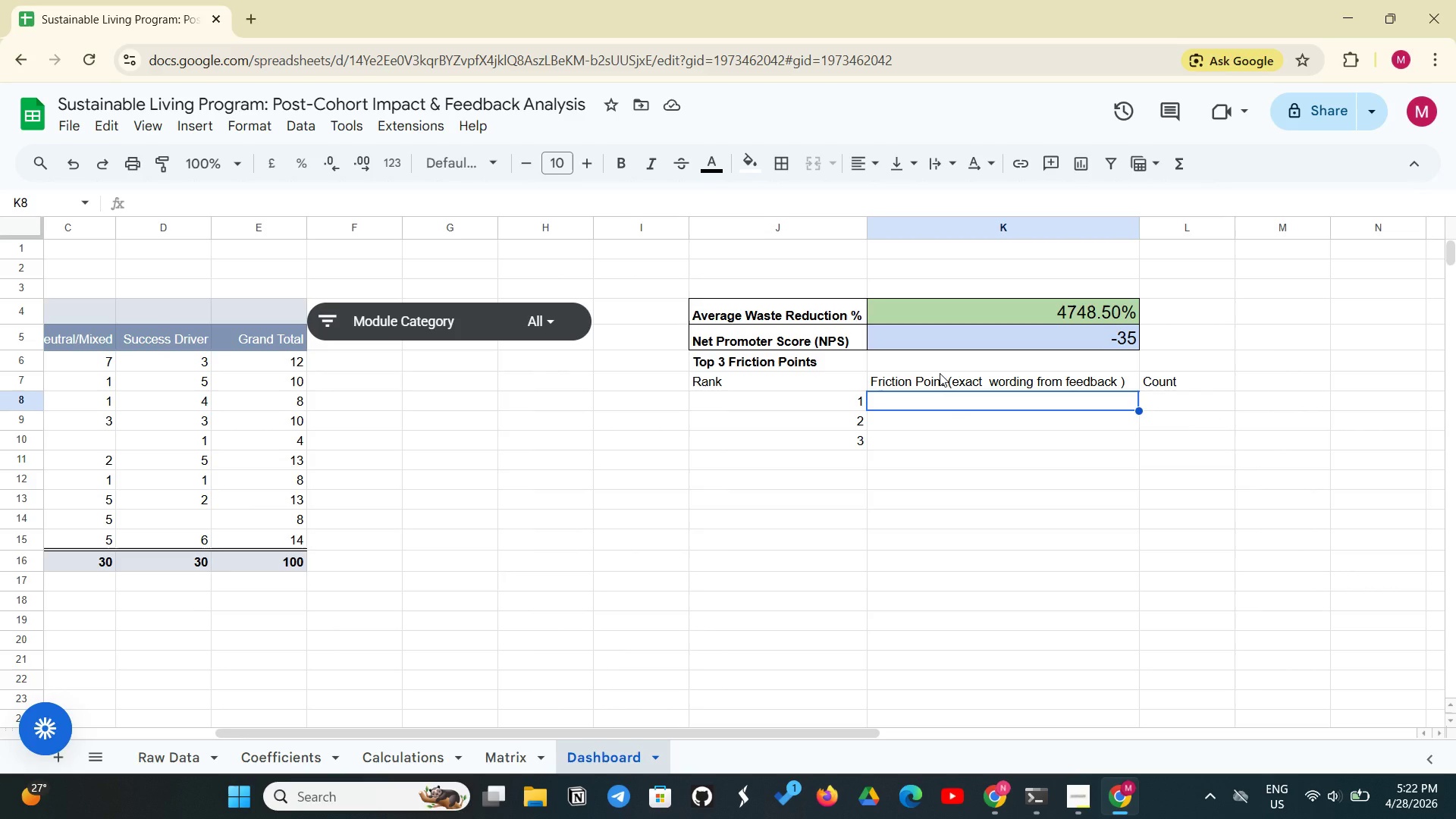 
wait(36.12)
 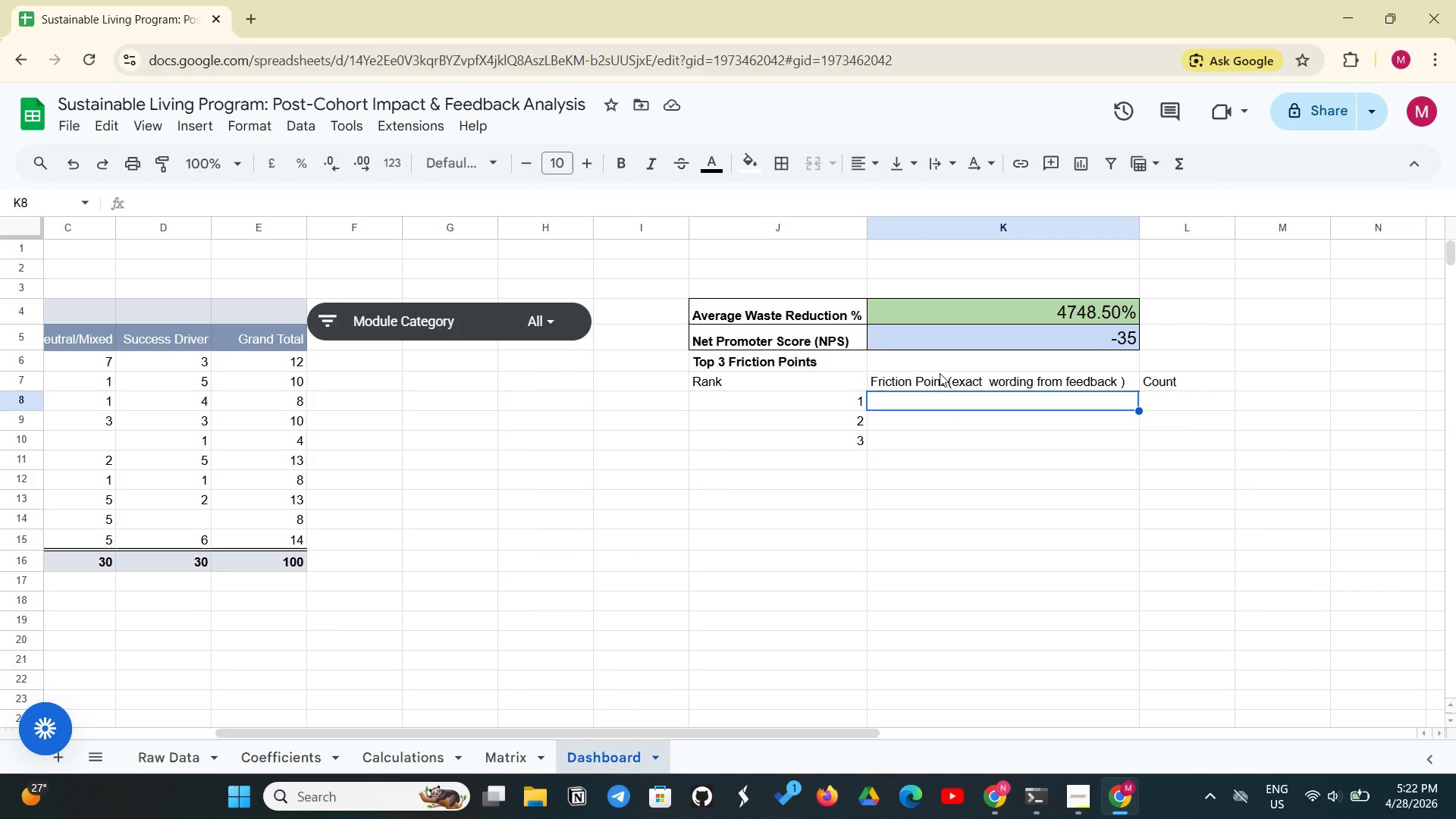 
left_click([287, 759])
 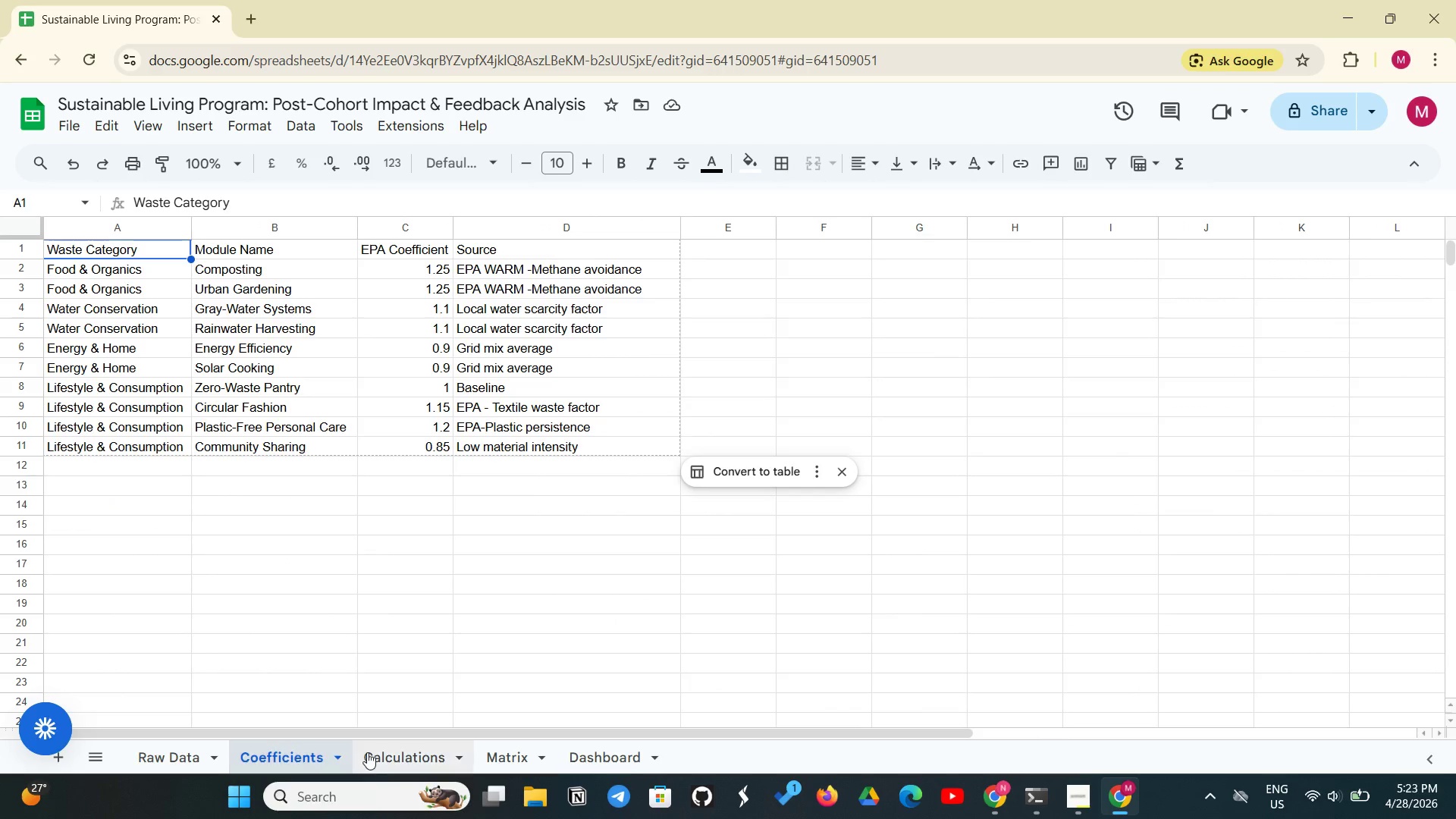 
left_click([372, 752])
 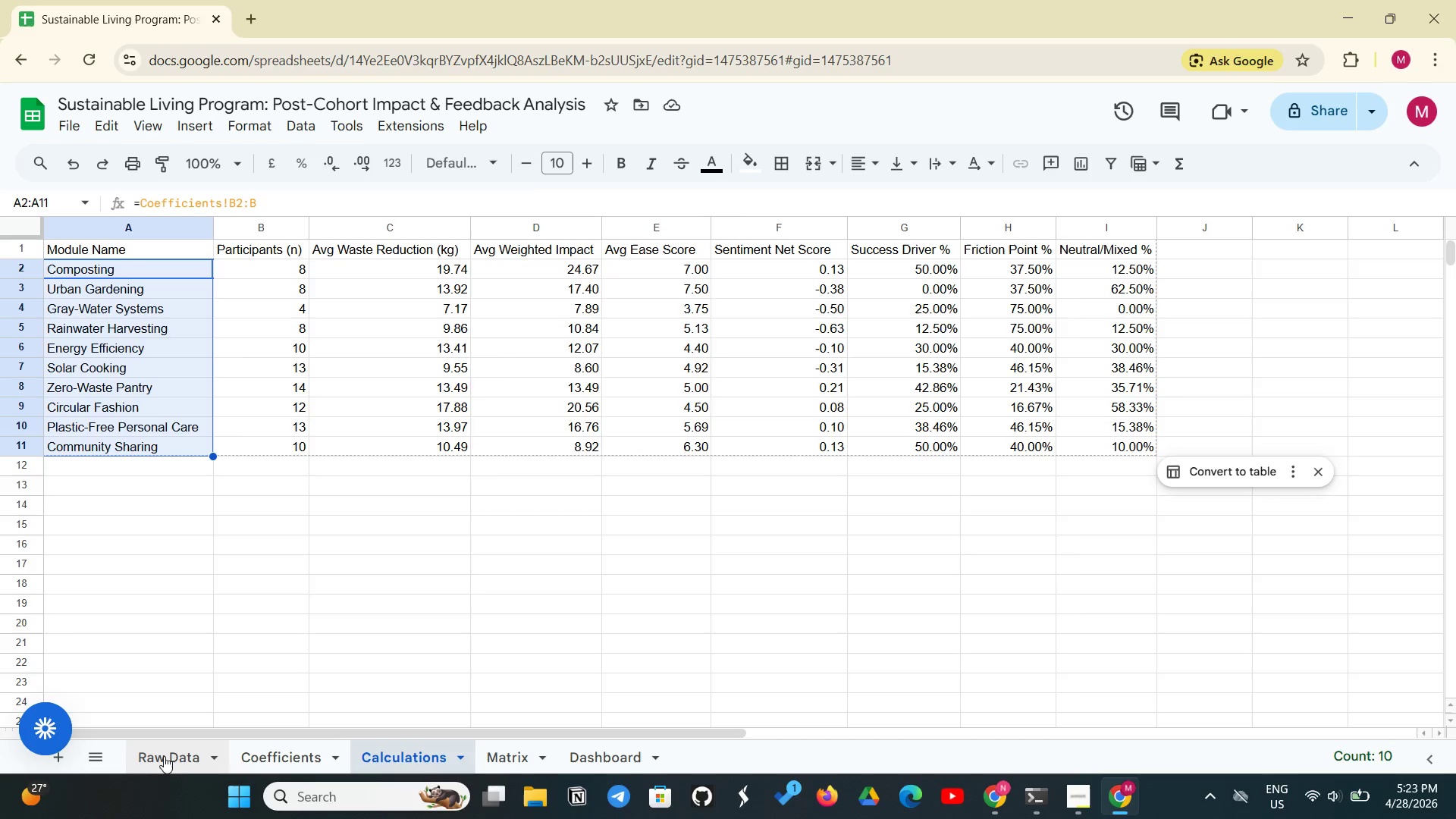 
left_click([164, 756])
 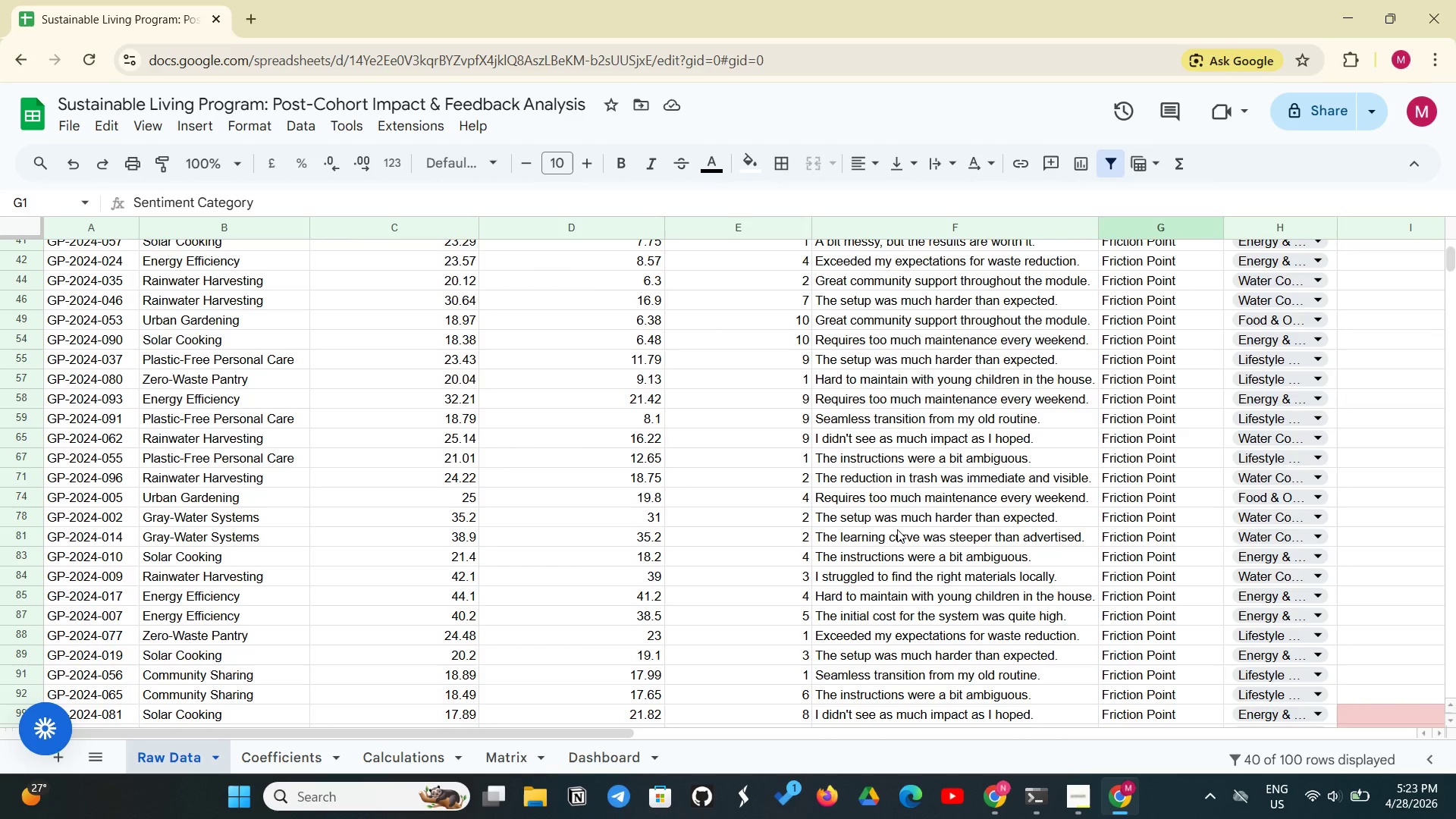 
right_click([895, 528])
 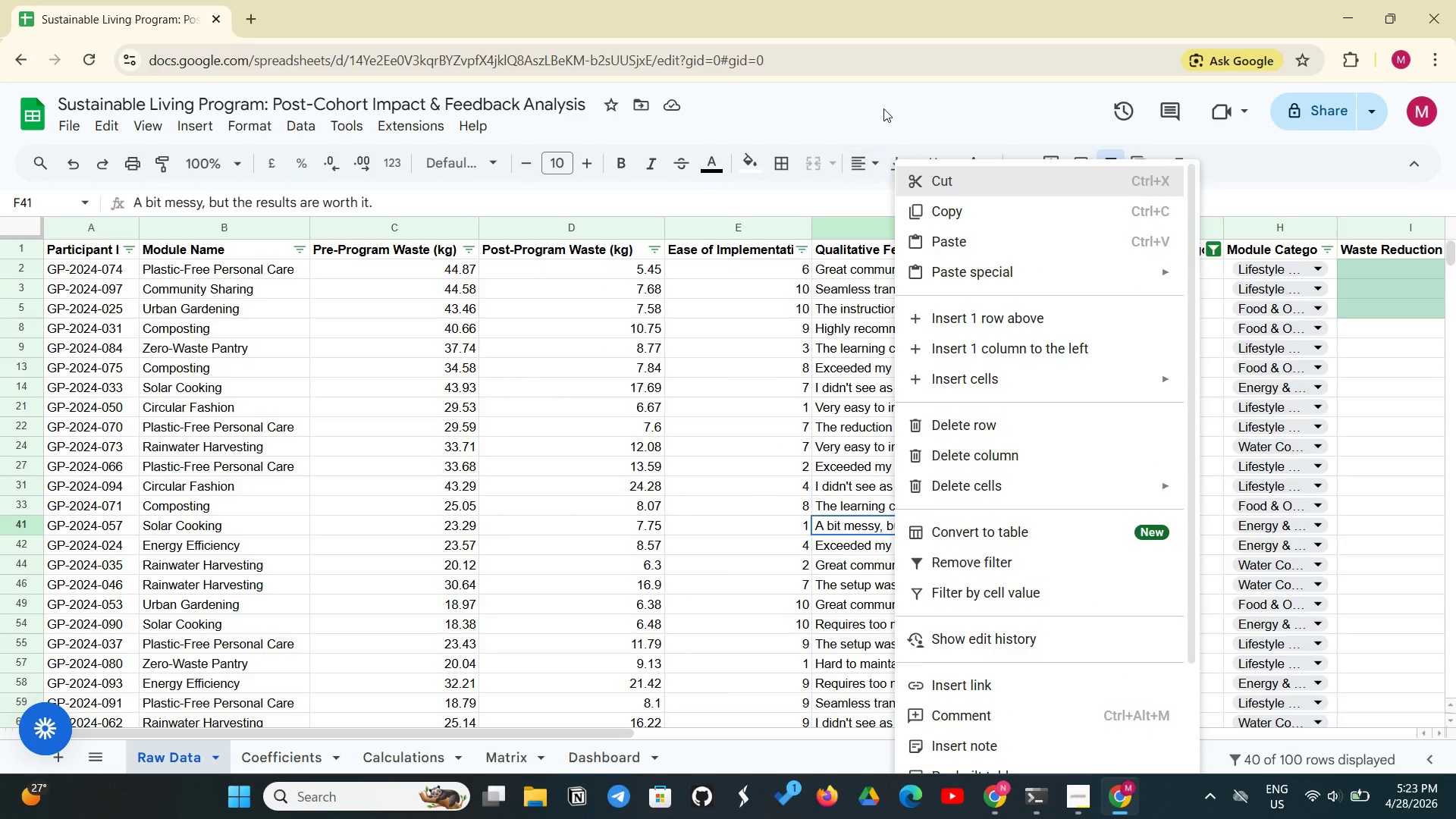 
scroll: coordinate [895, 529], scroll_direction: up, amount: 4.0
 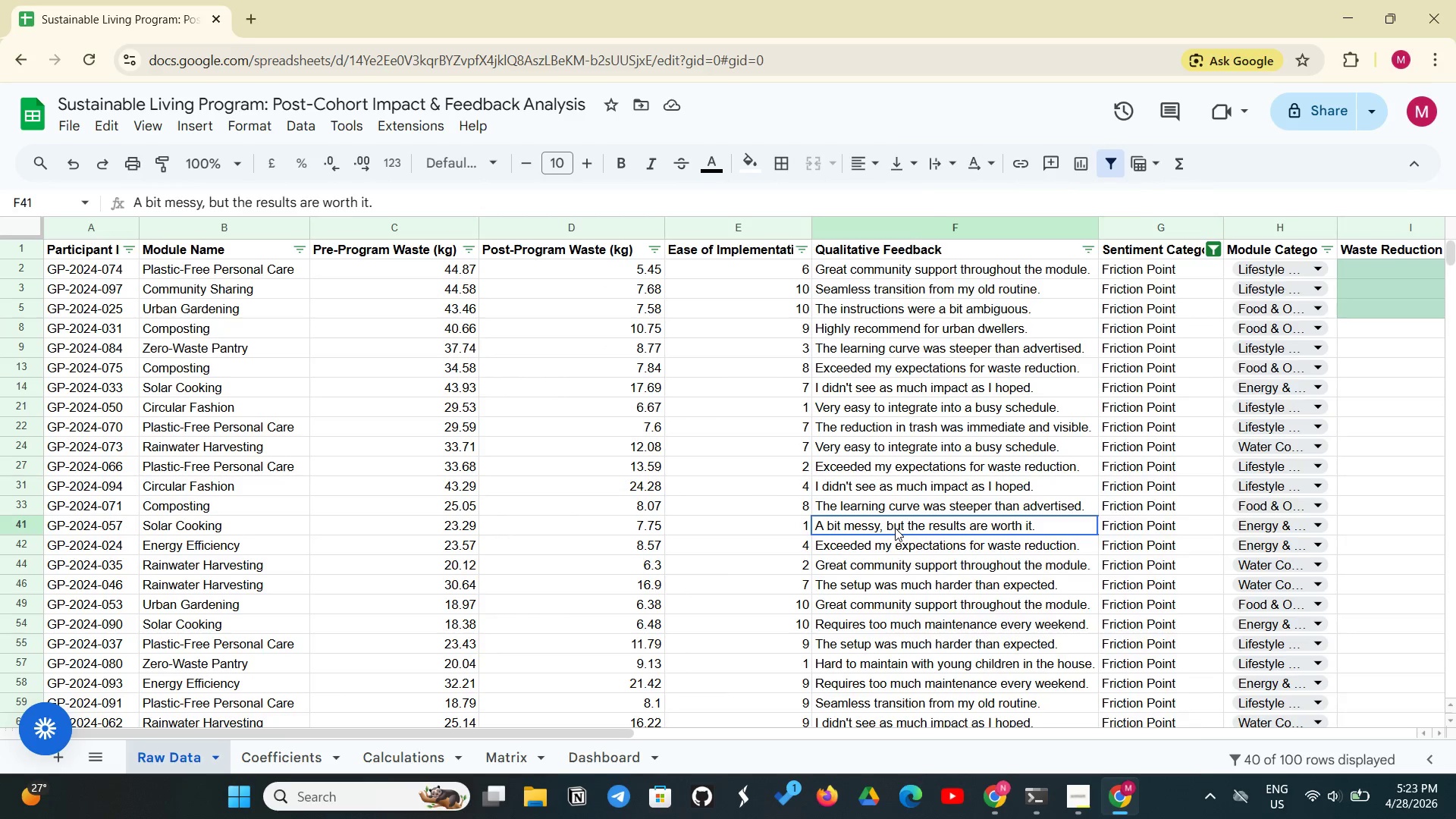 
left_click([891, 97])
 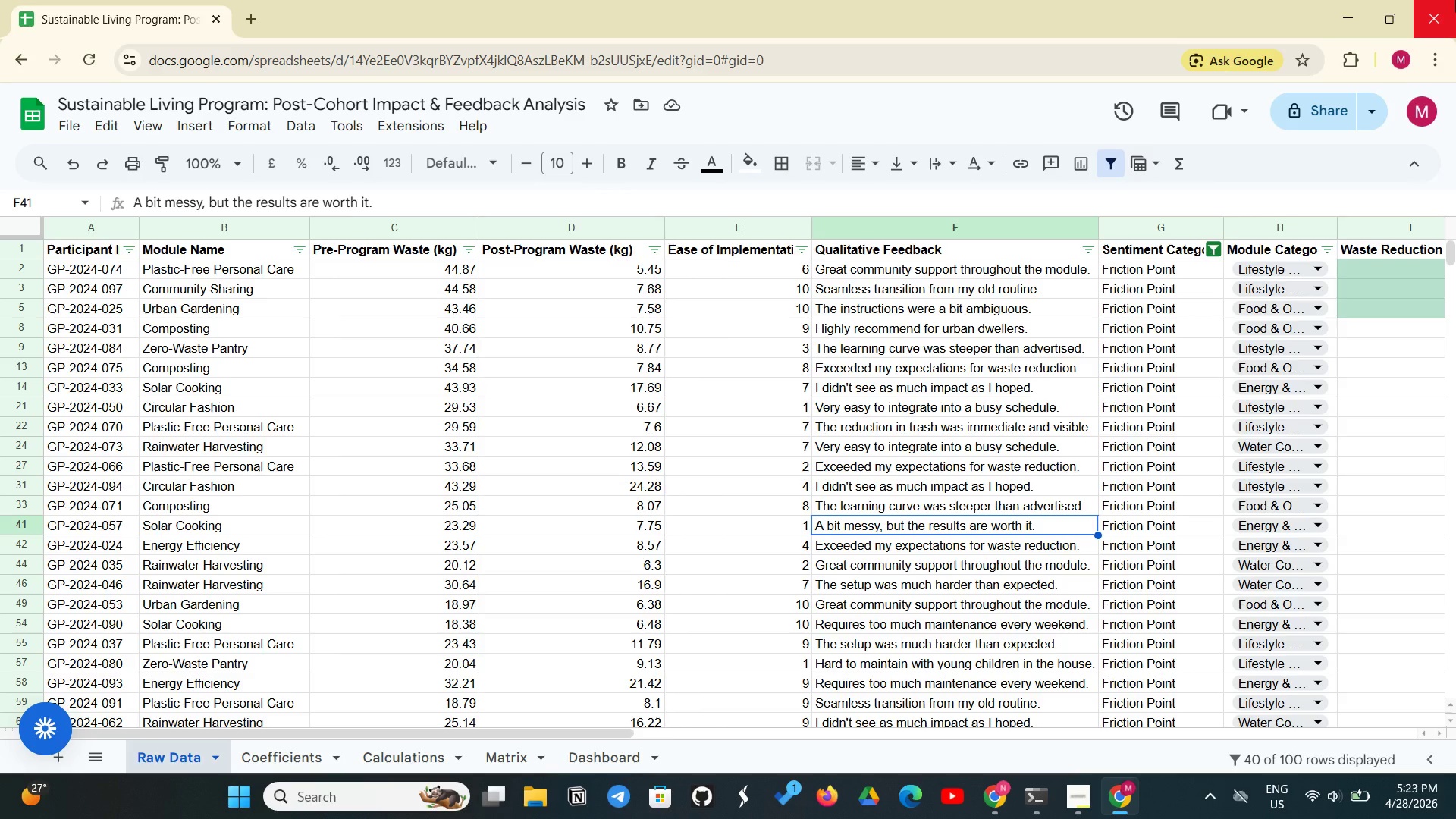 
wait(21.0)
 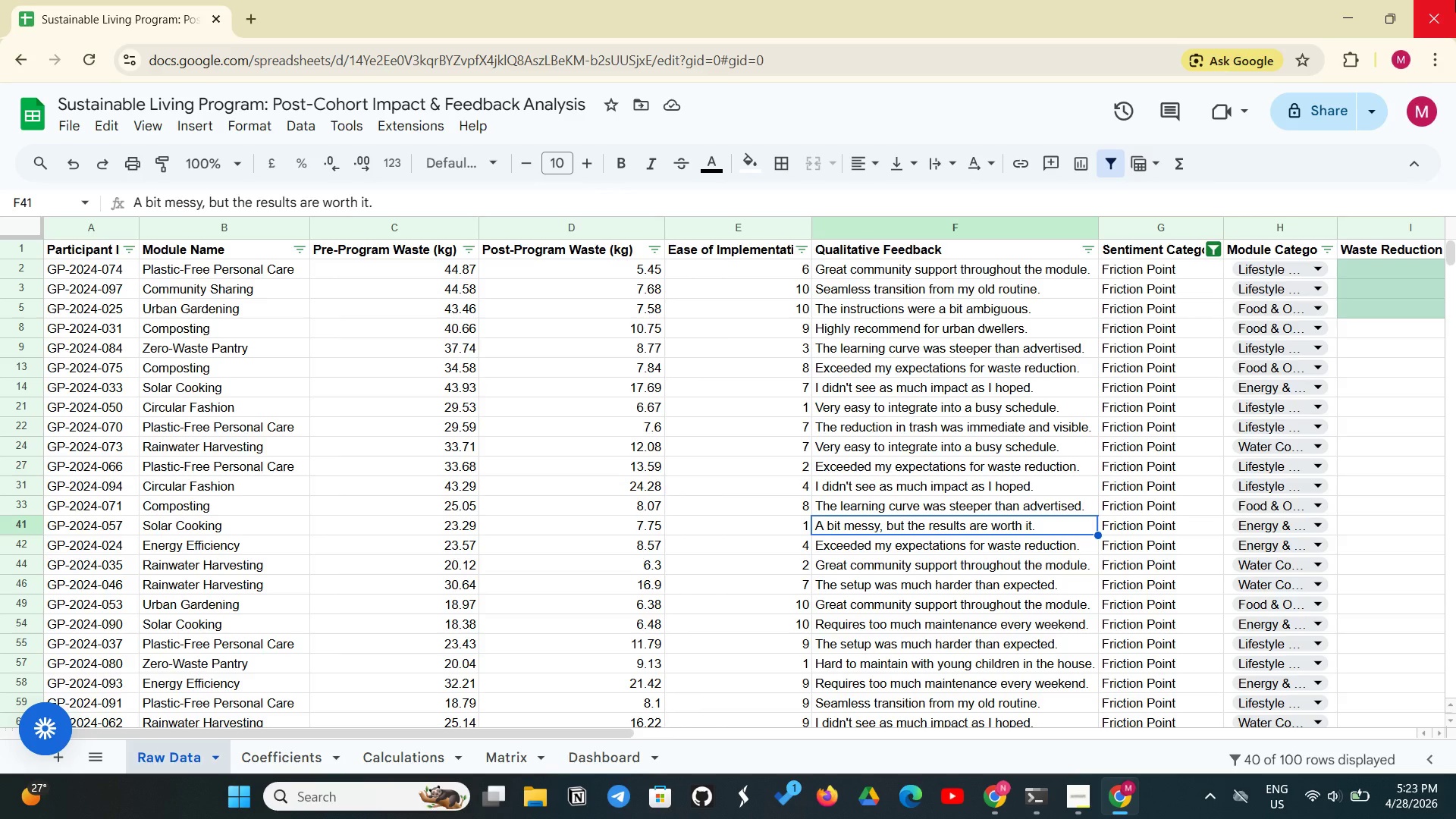 
scroll: coordinate [840, 527], scroll_direction: down, amount: 3.0
 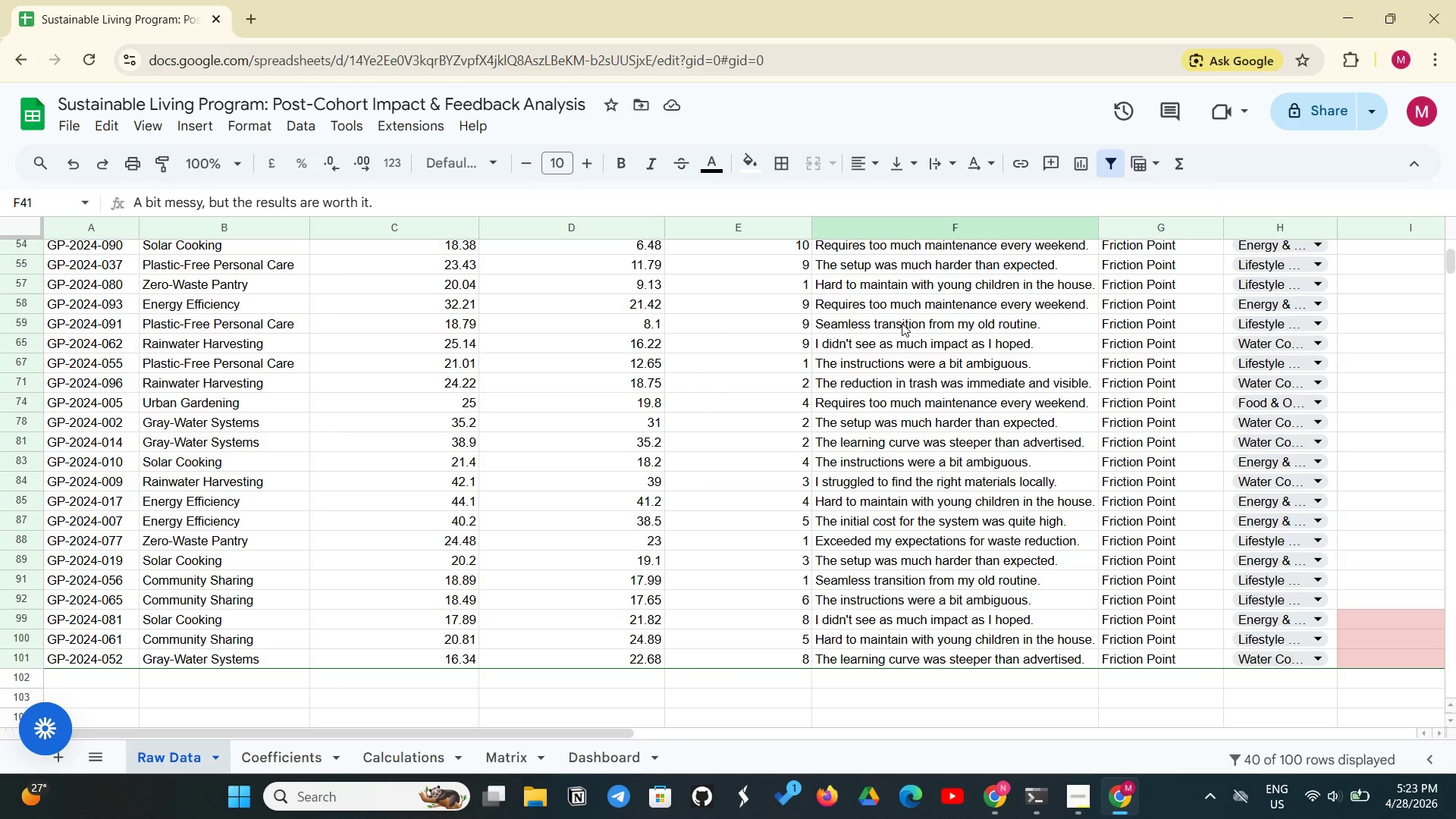 
wait(20.86)
 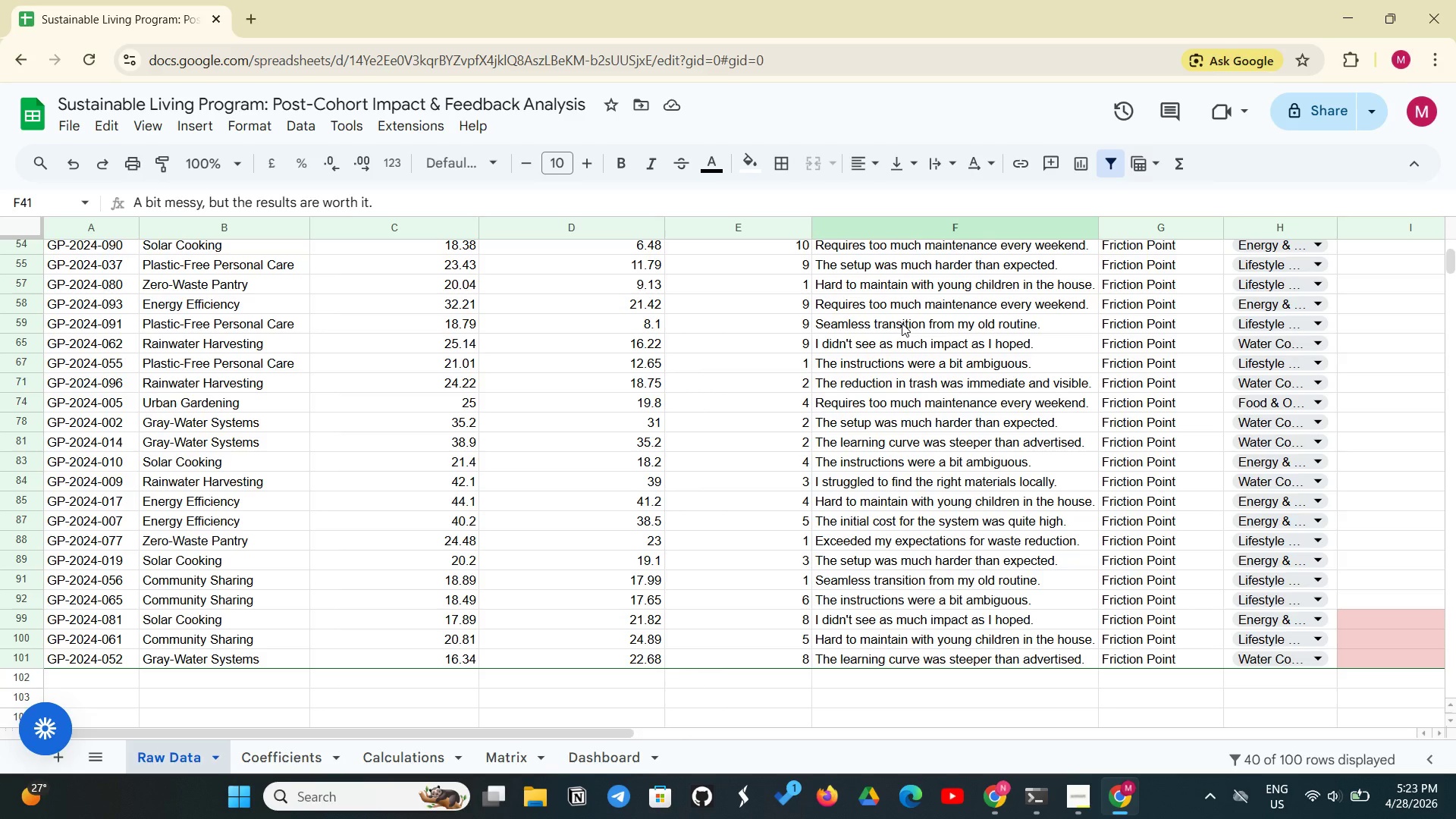 
scroll: coordinate [878, 313], scroll_direction: down, amount: 1.0
 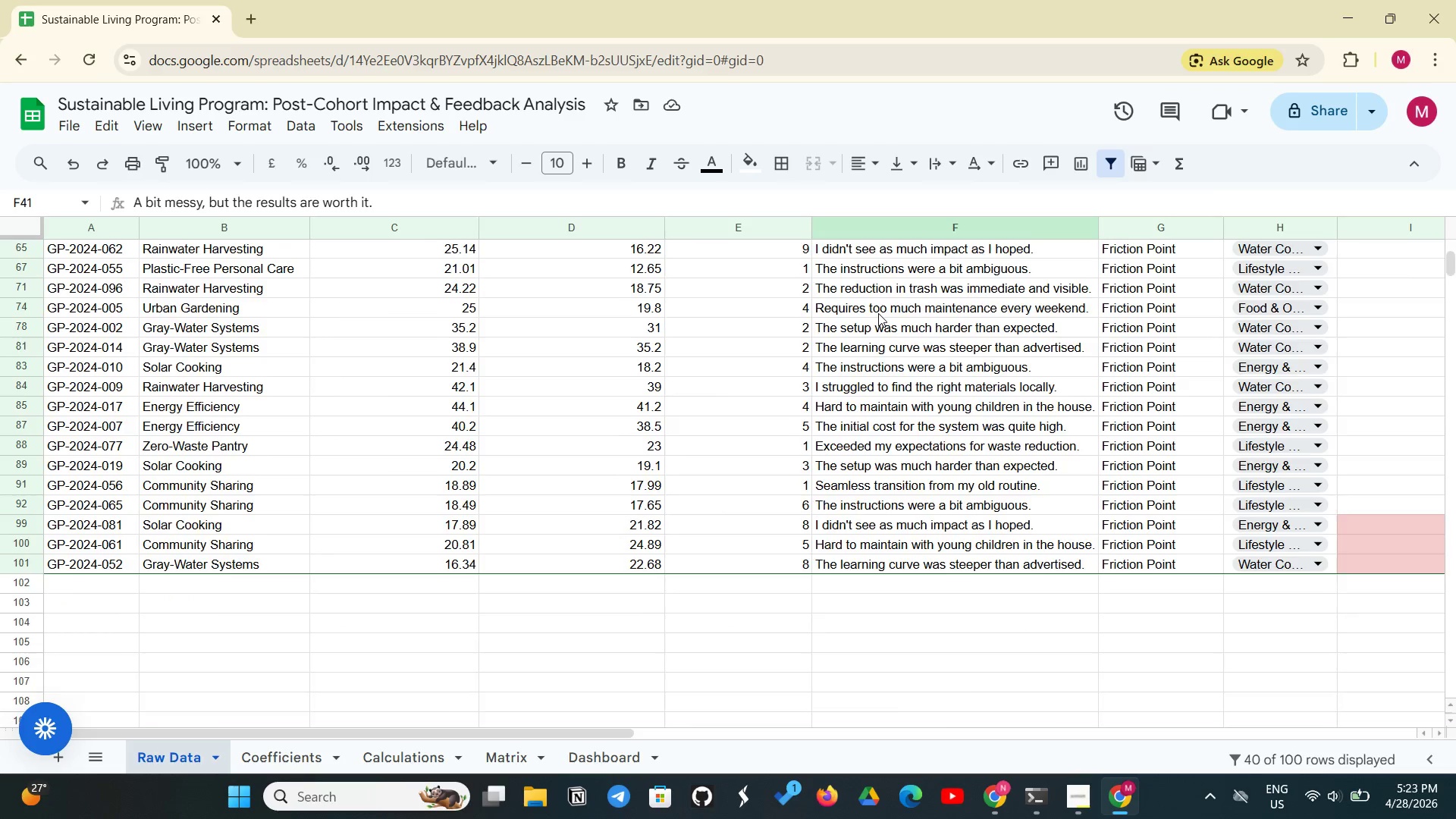 
scroll: coordinate [878, 313], scroll_direction: up, amount: 4.0
 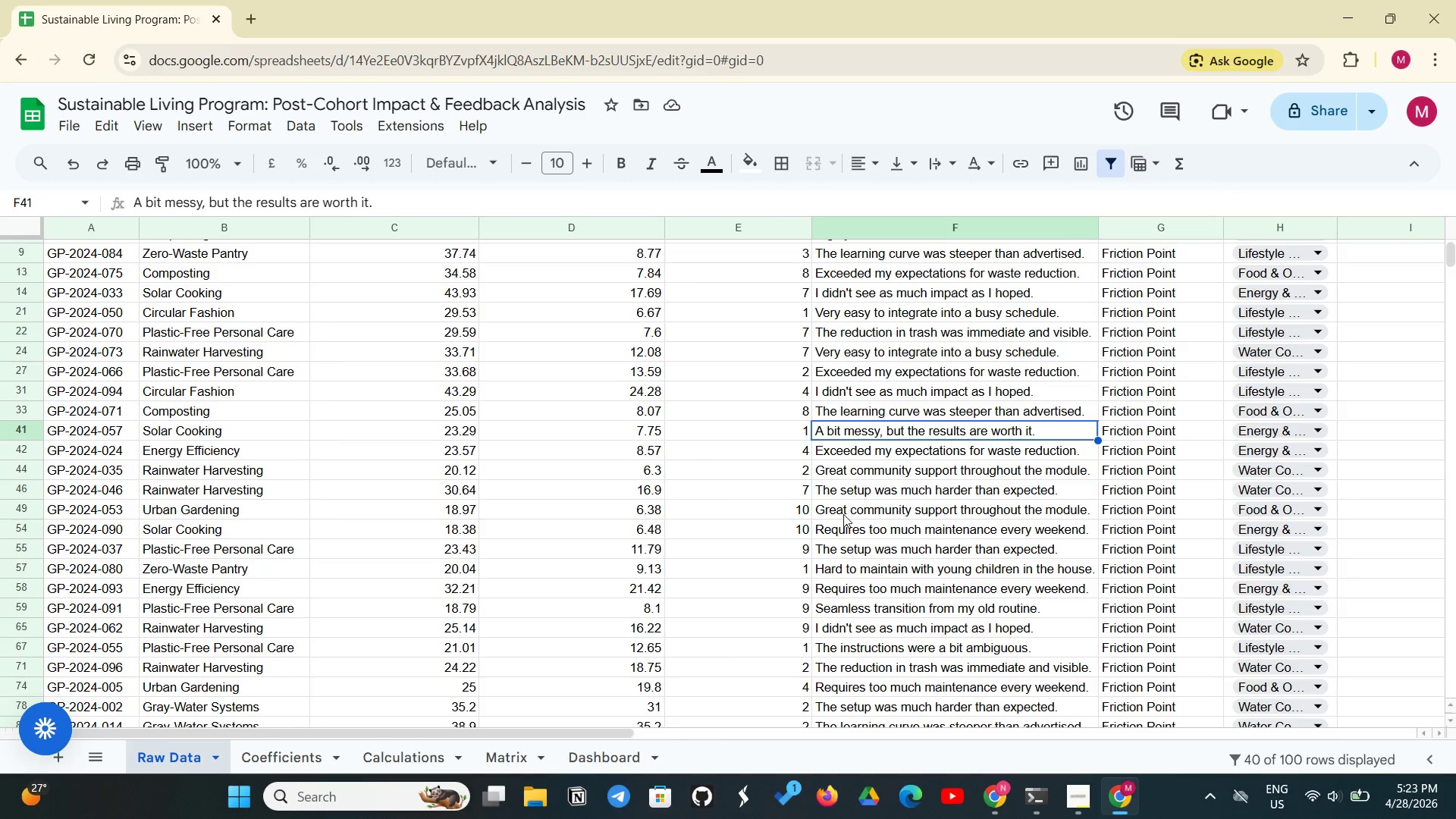 
left_click([836, 528])
 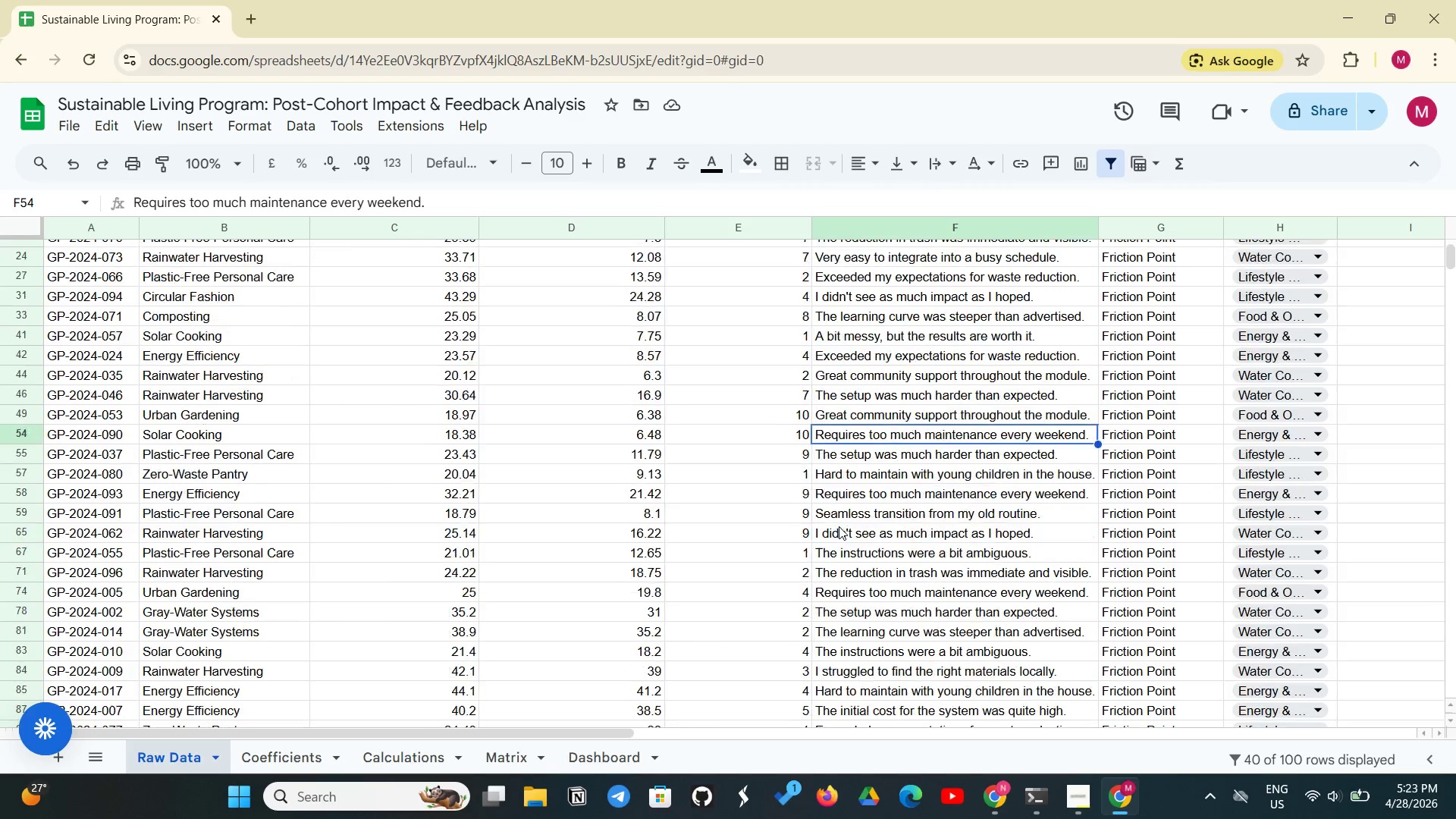 
scroll: coordinate [839, 526], scroll_direction: down, amount: 2.0
 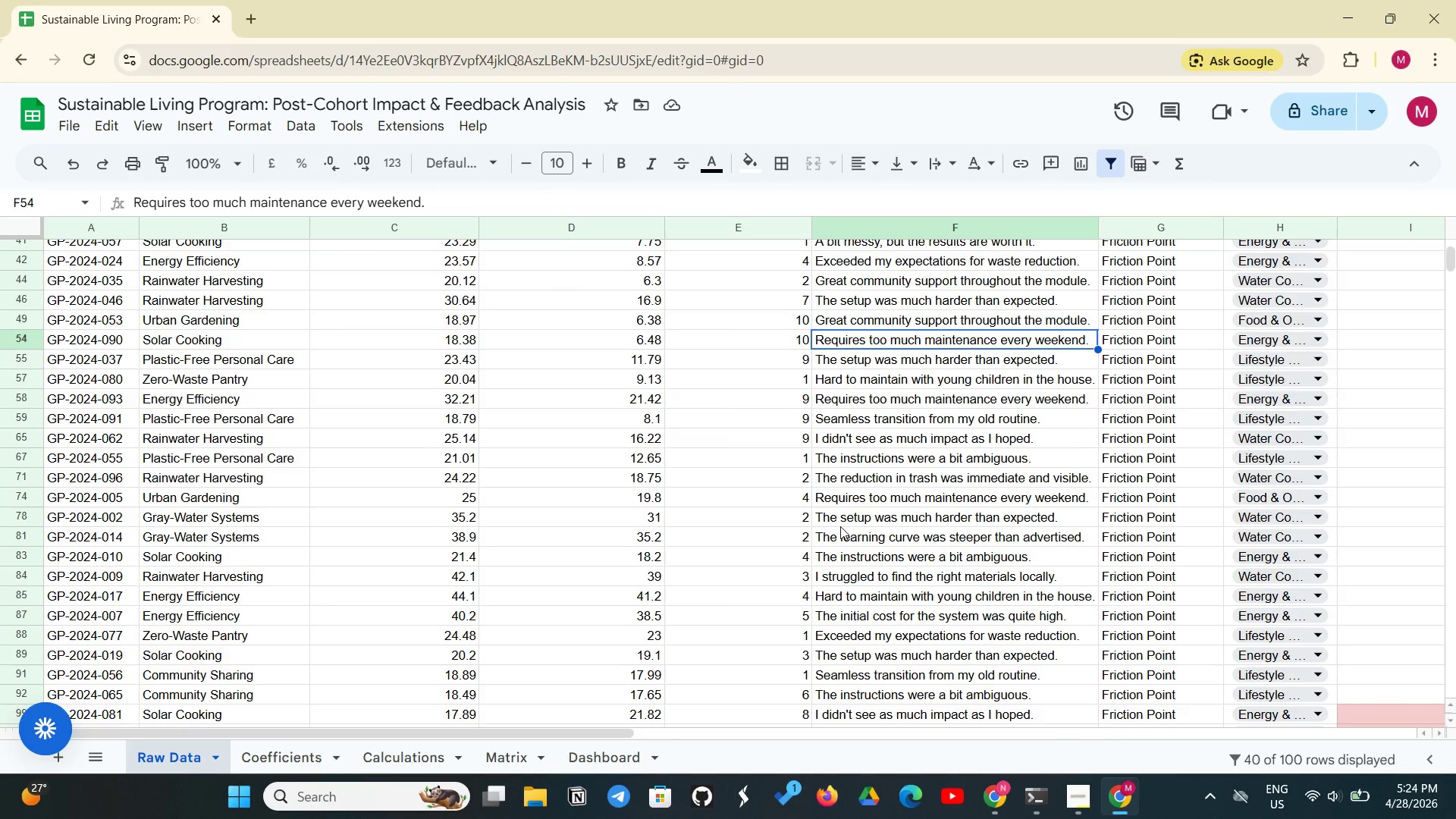 
scroll: coordinate [840, 526], scroll_direction: up, amount: 1.0
 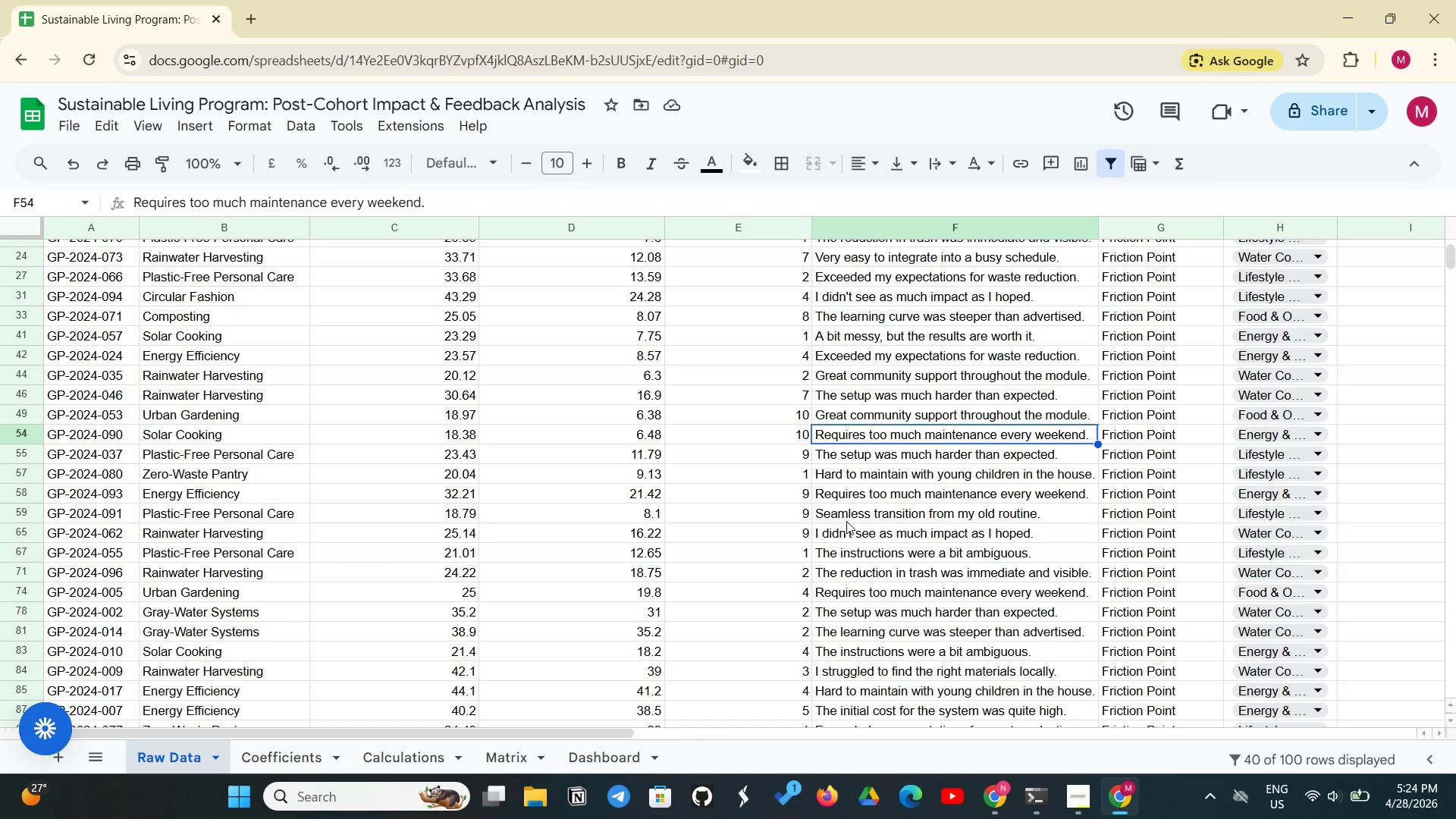 
scroll: coordinate [847, 520], scroll_direction: down, amount: 2.0
 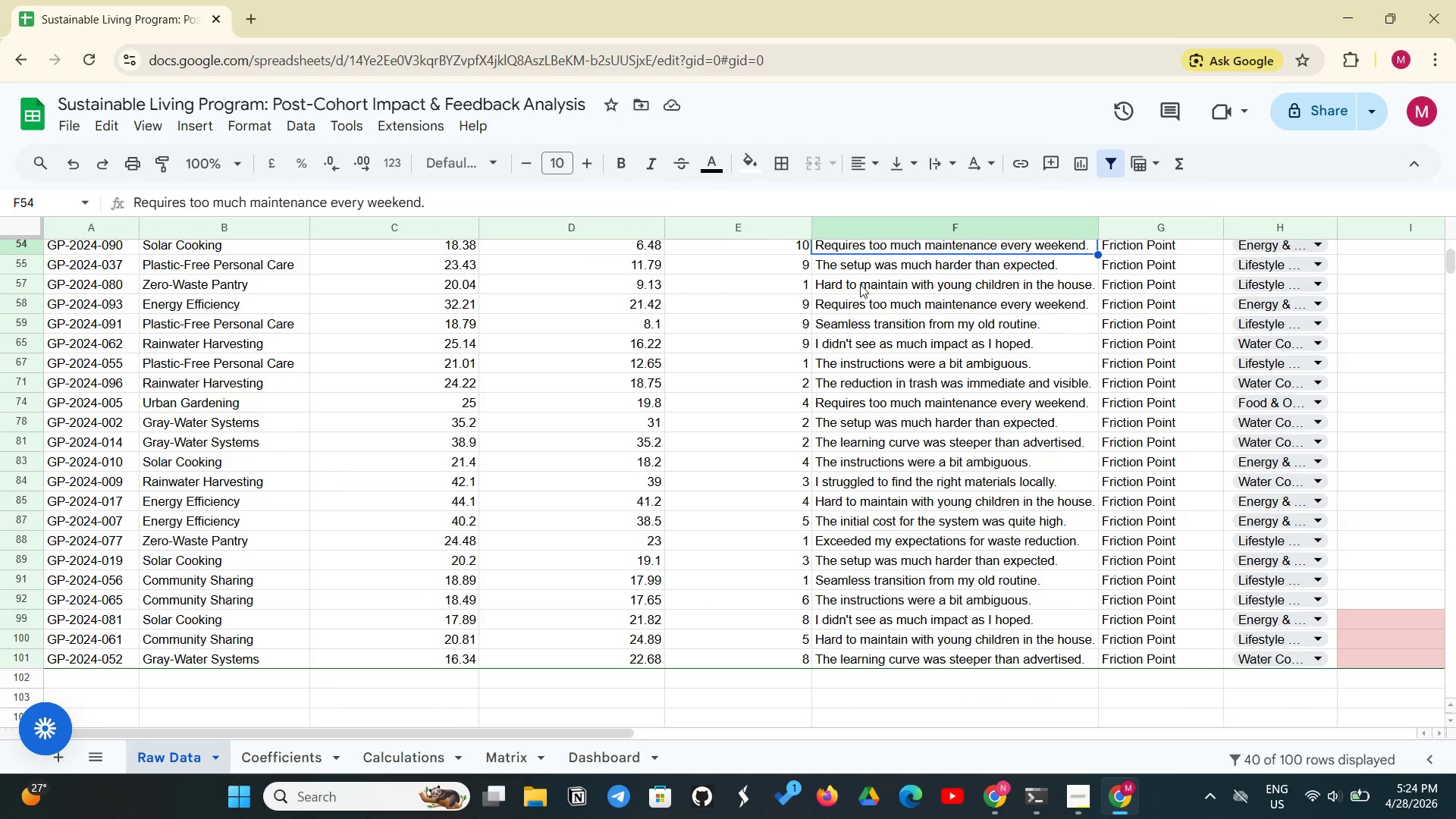 
scroll: coordinate [860, 299], scroll_direction: up, amount: 4.0
 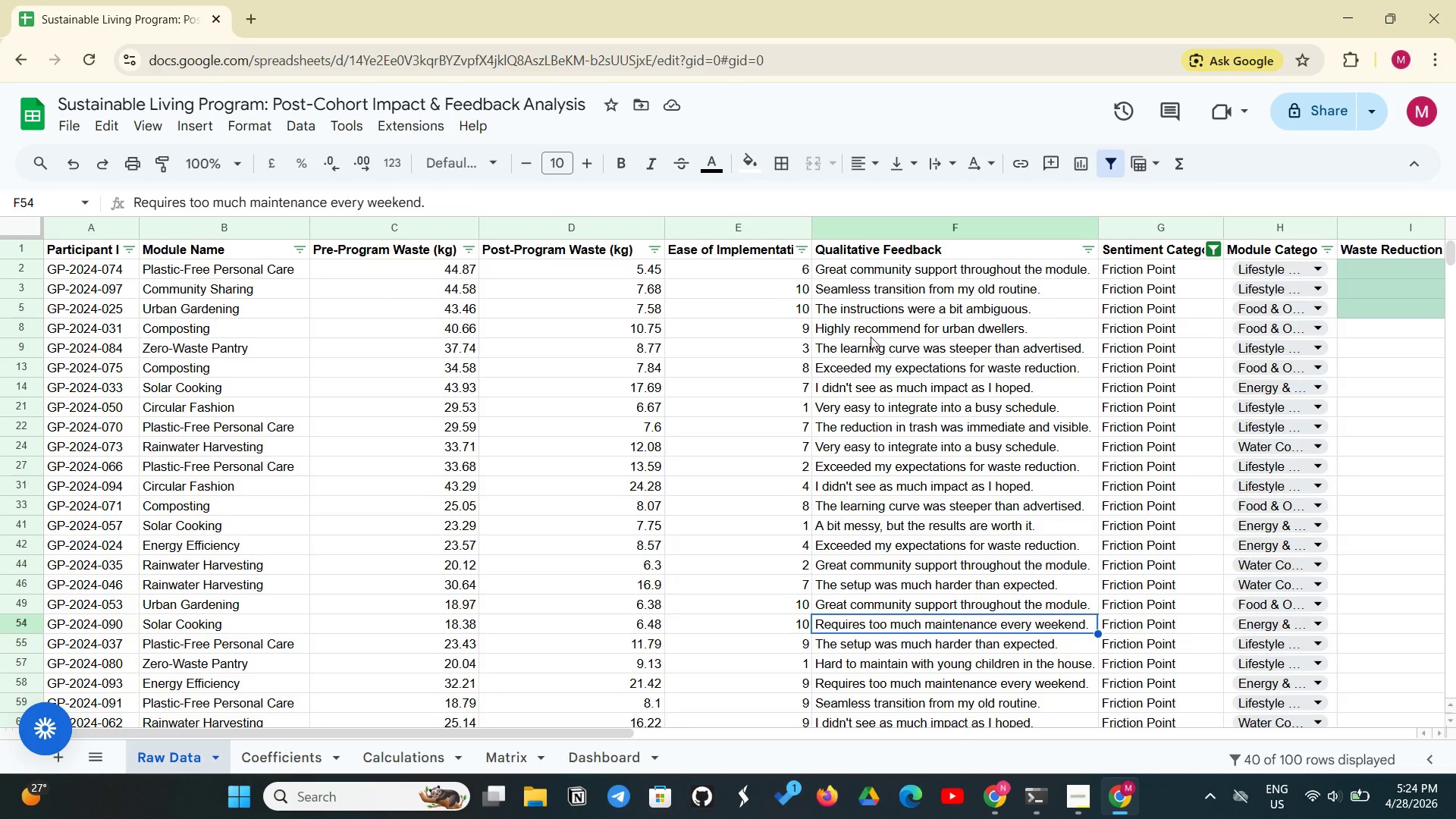 
scroll: coordinate [868, 349], scroll_direction: down, amount: 3.0
 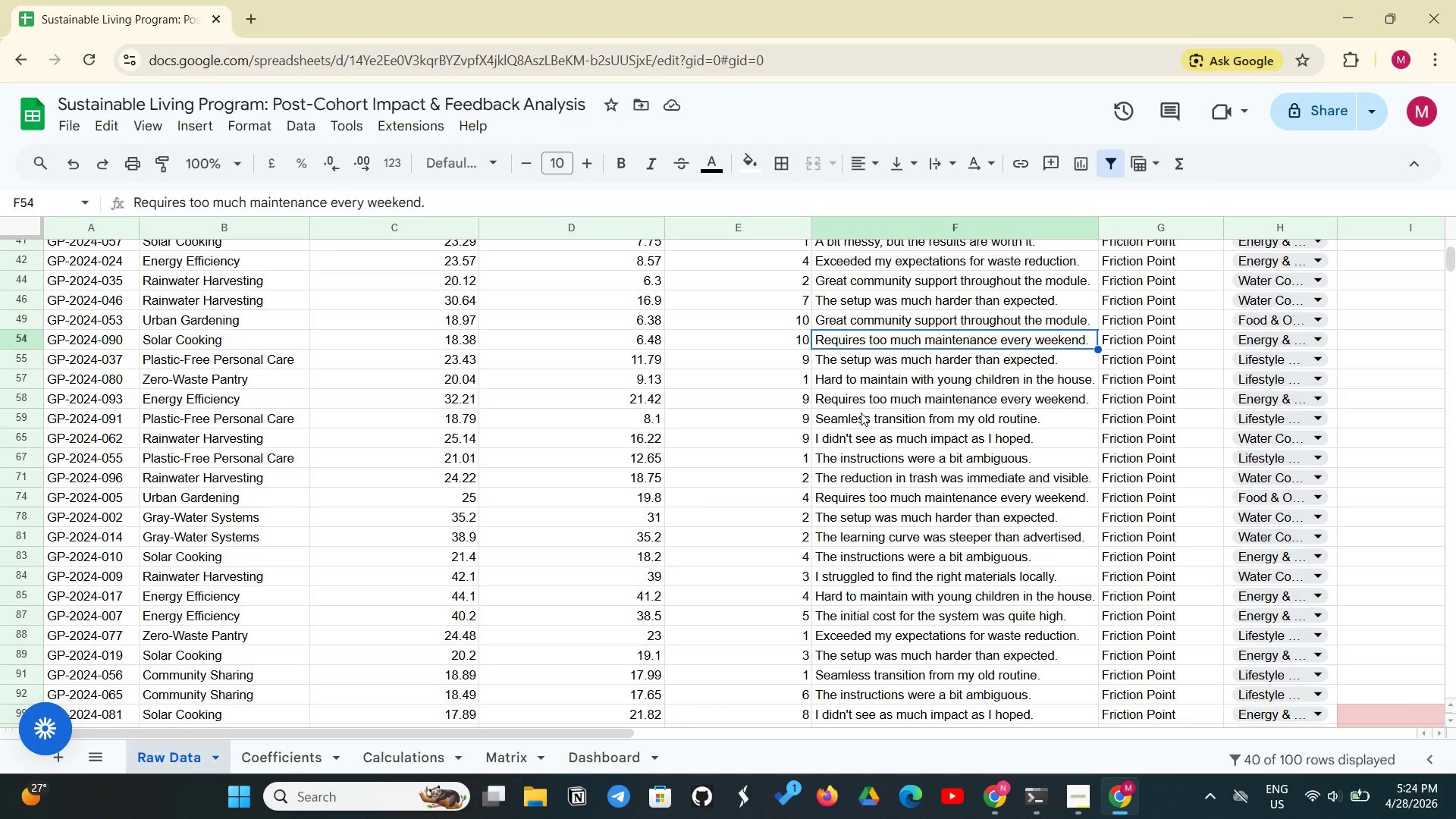 
left_click([866, 403])
 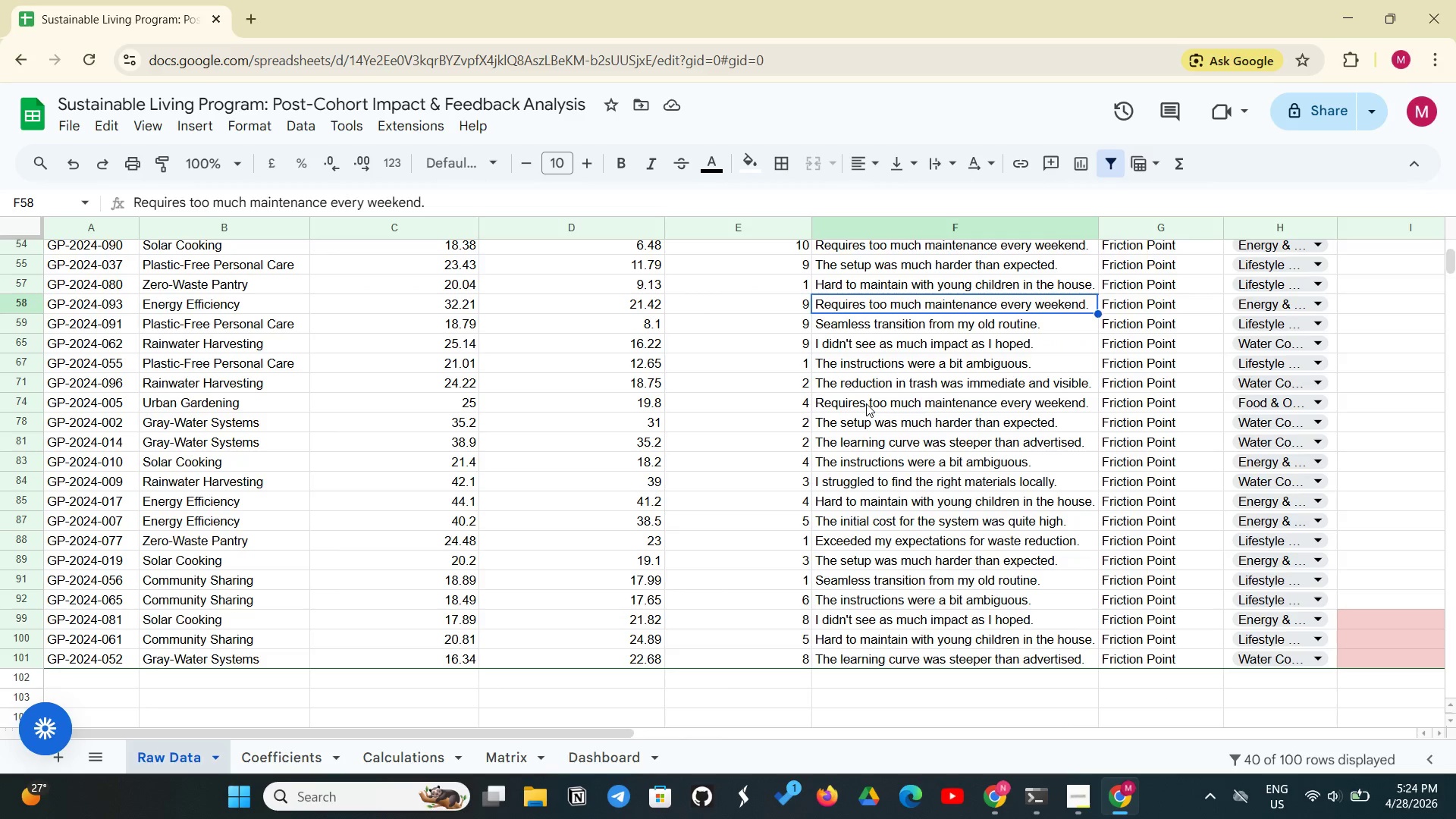 
scroll: coordinate [866, 403], scroll_direction: down, amount: 1.0
 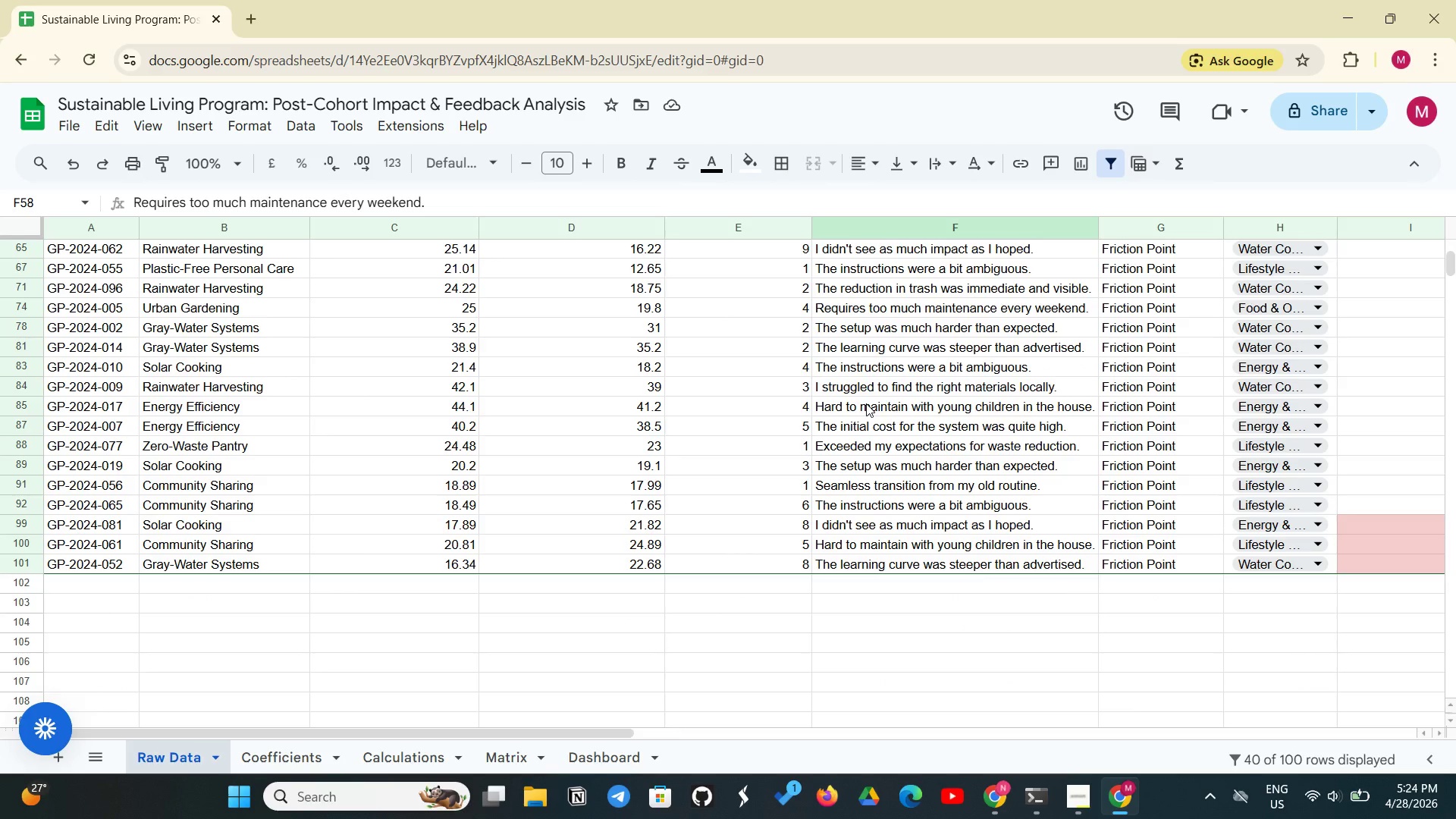 
scroll: coordinate [866, 403], scroll_direction: up, amount: 2.0
 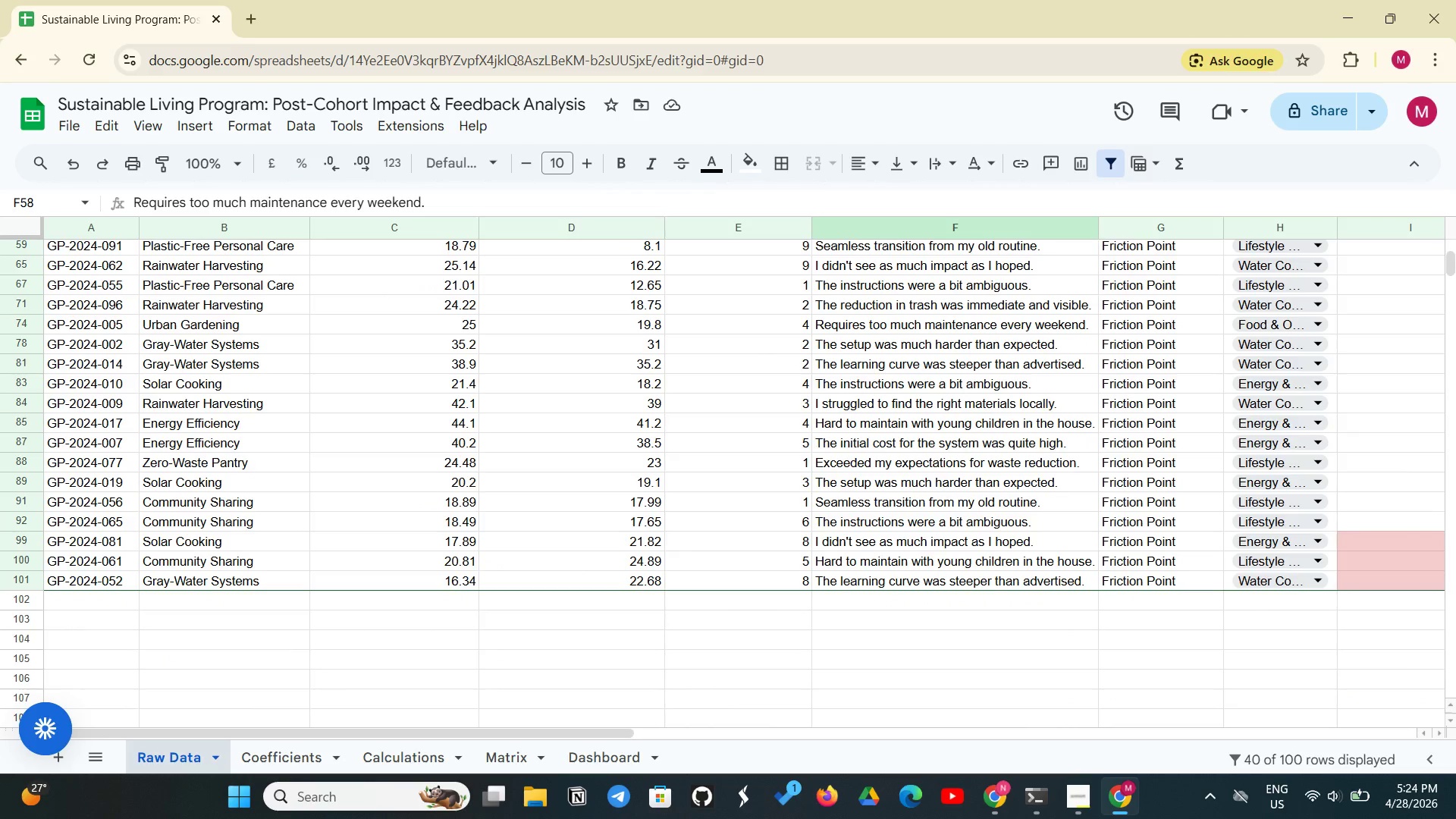 
wait(26.31)
 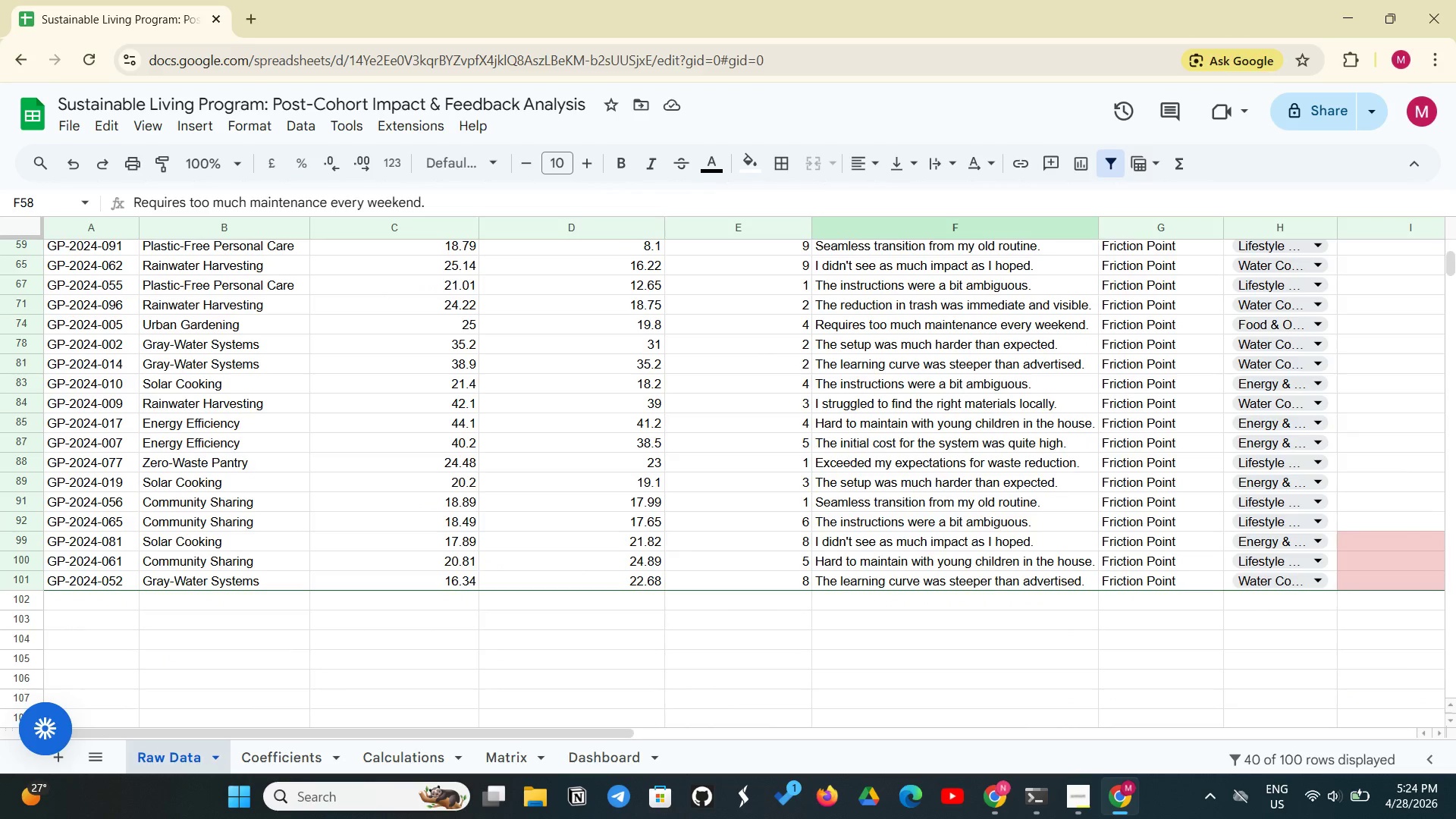 
left_click([1103, 158])
 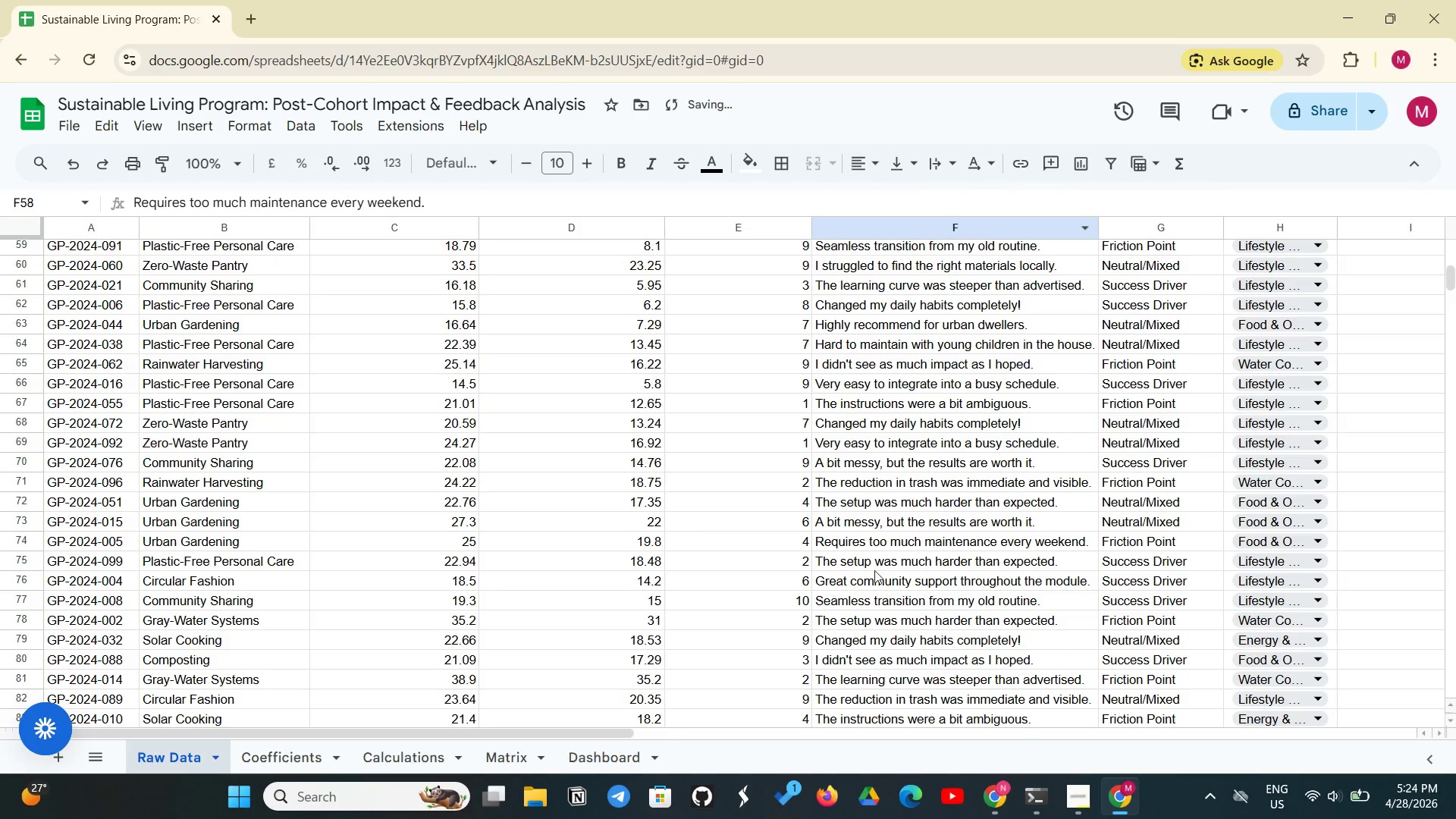 
scroll: coordinate [898, 565], scroll_direction: up, amount: 11.0
 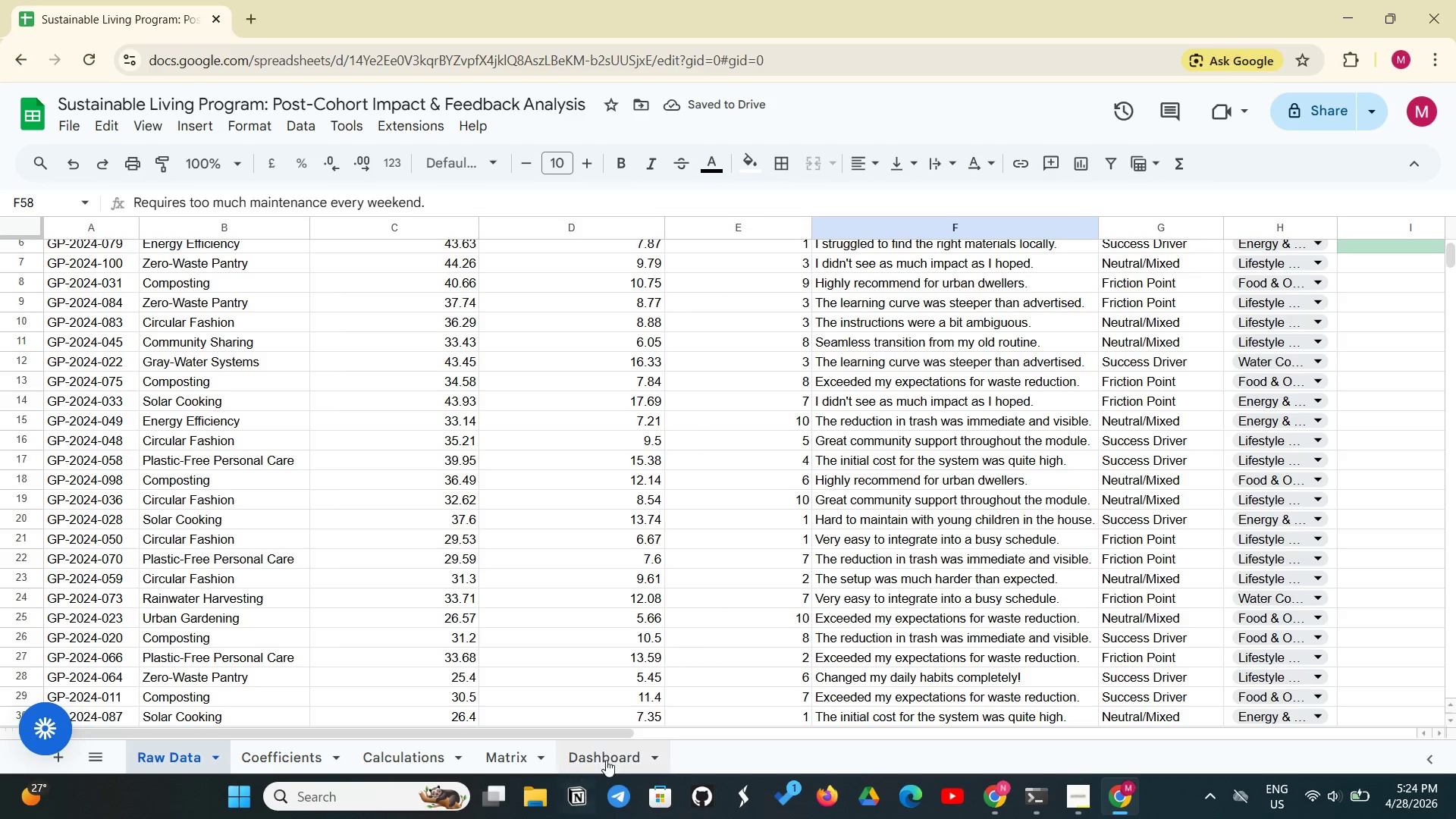 
left_click([610, 758])
 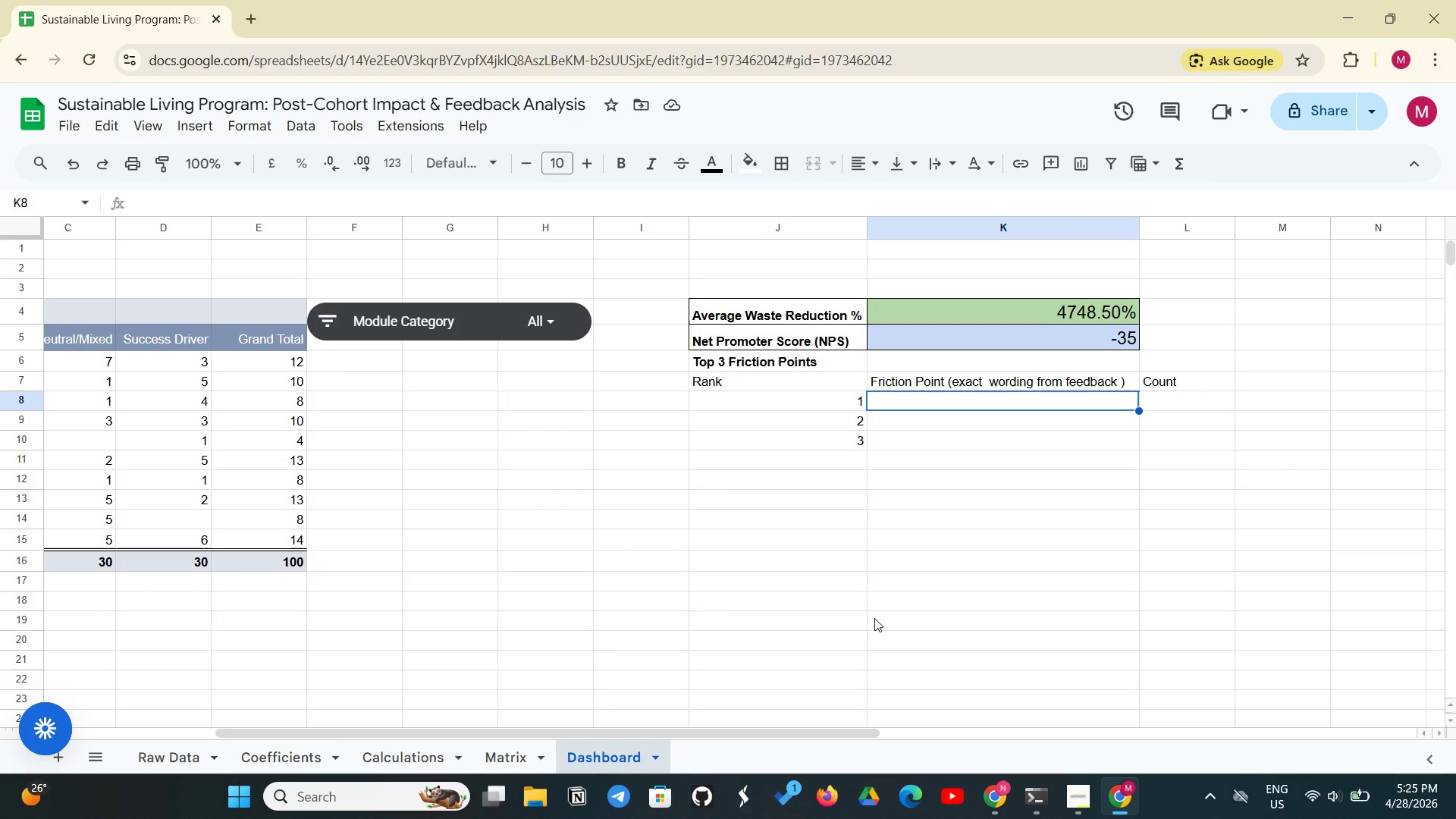 
wait(83.36)
 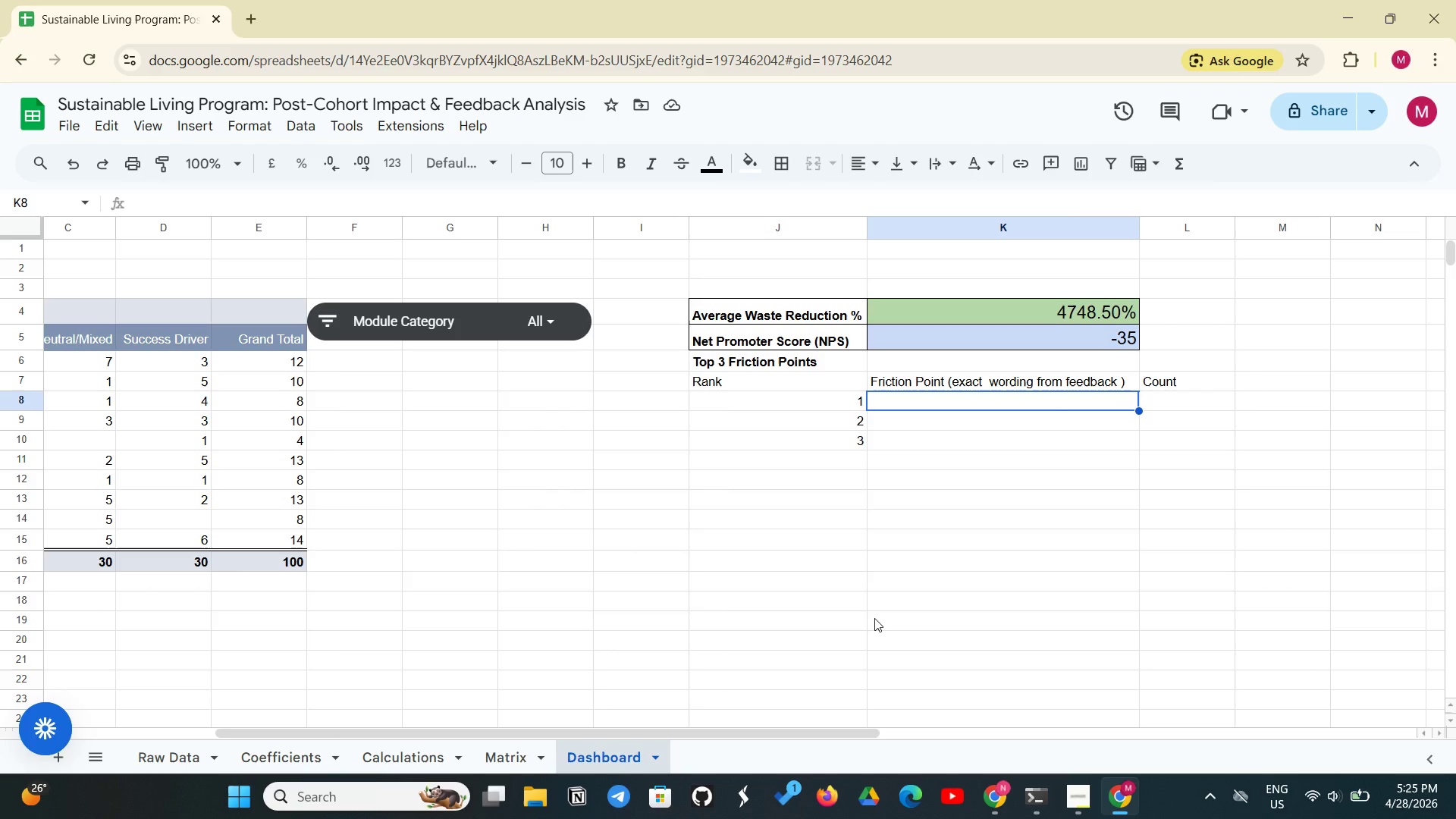 
left_click([378, 764])
 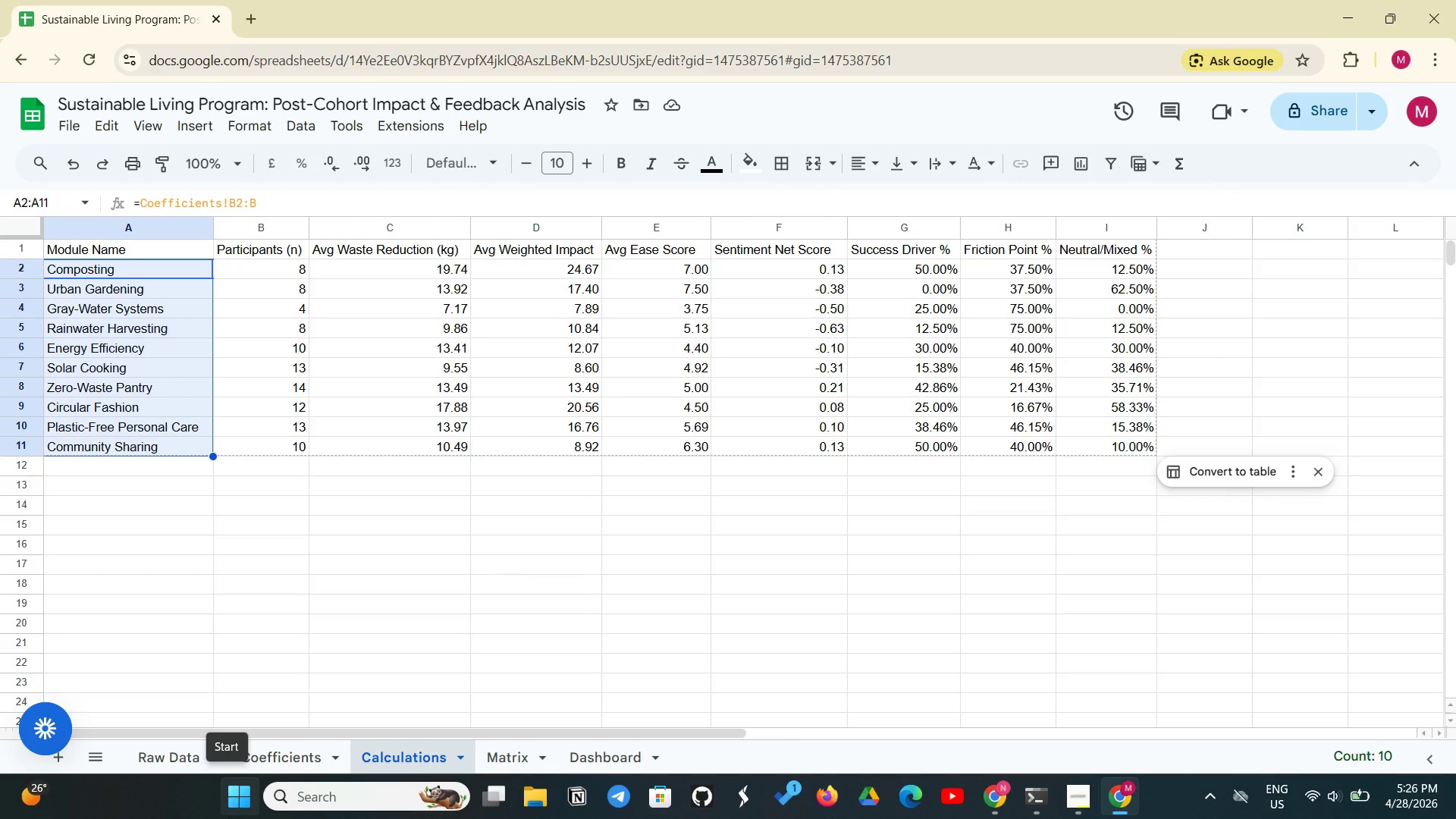 
wait(22.67)
 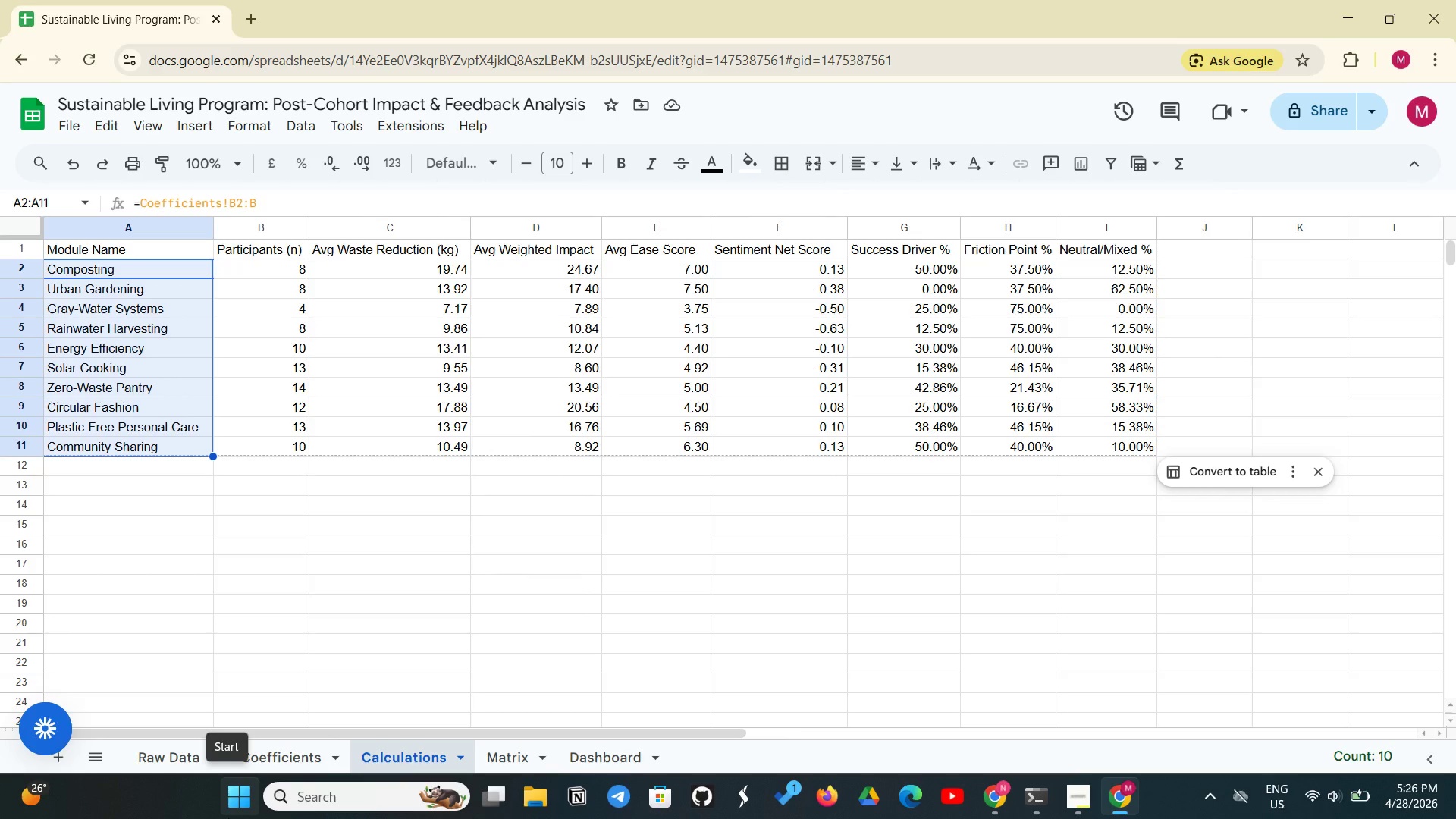 
left_click([171, 765])
 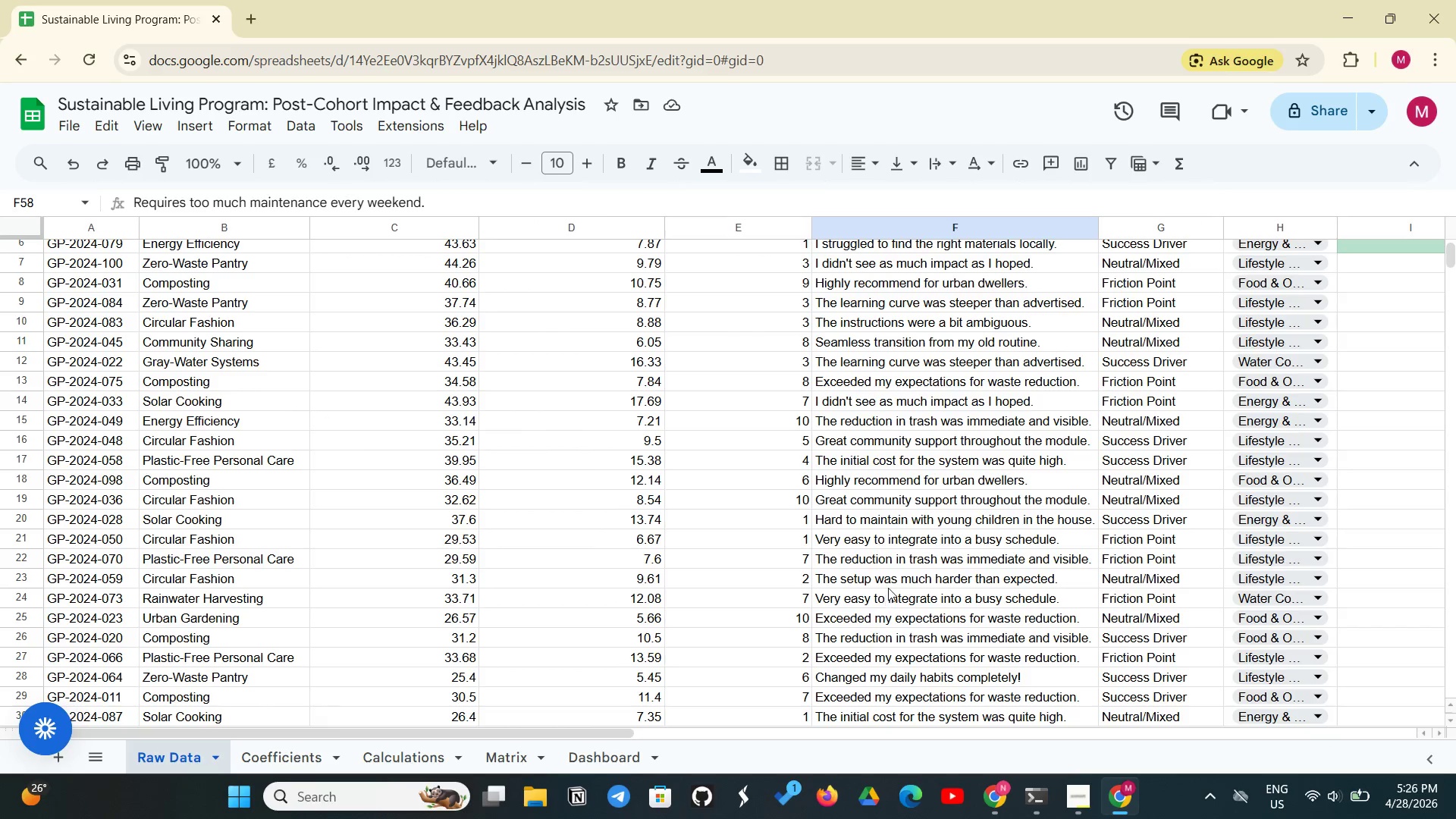 
scroll: coordinate [890, 585], scroll_direction: up, amount: 7.0
 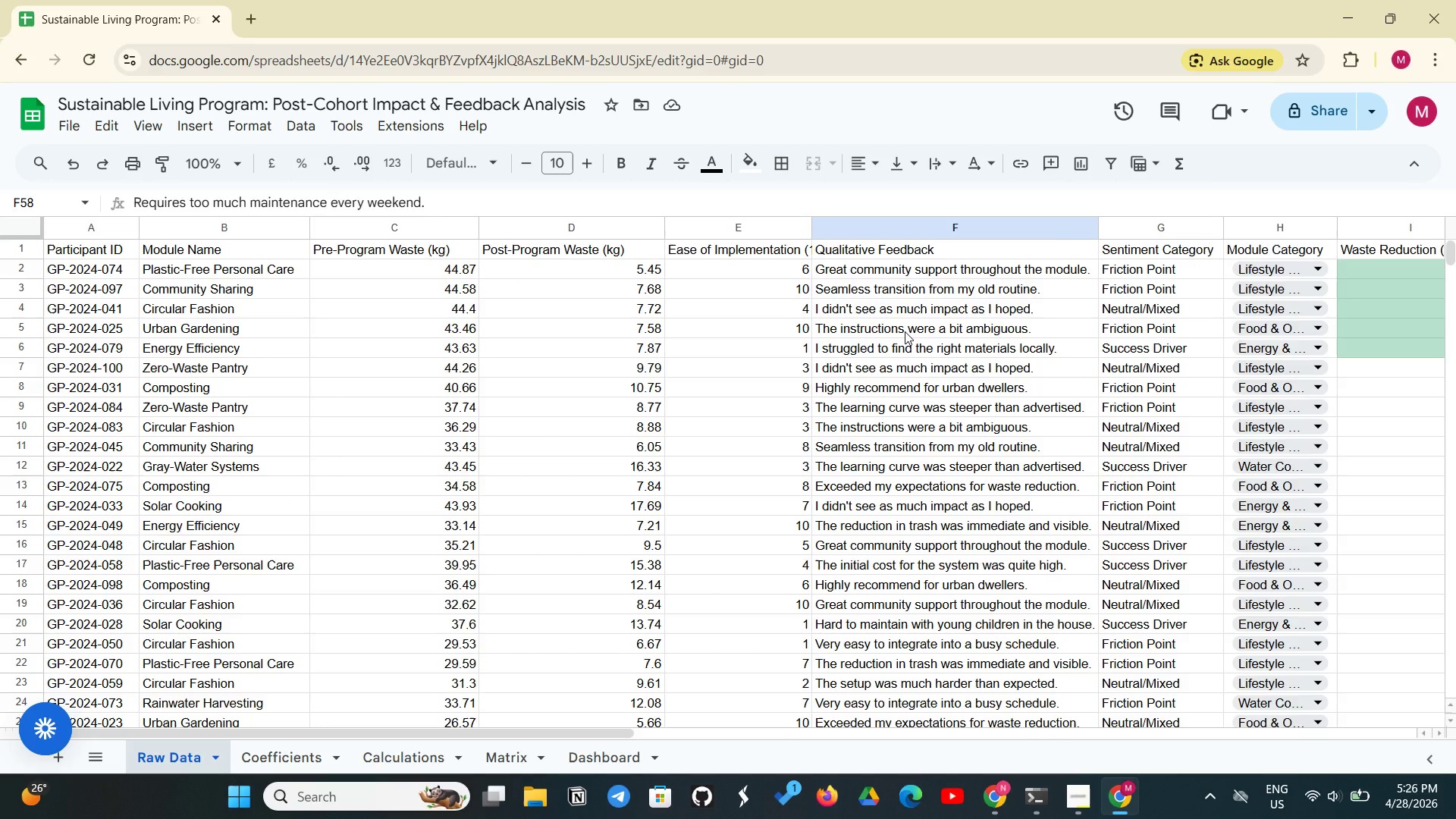 
left_click([905, 331])
 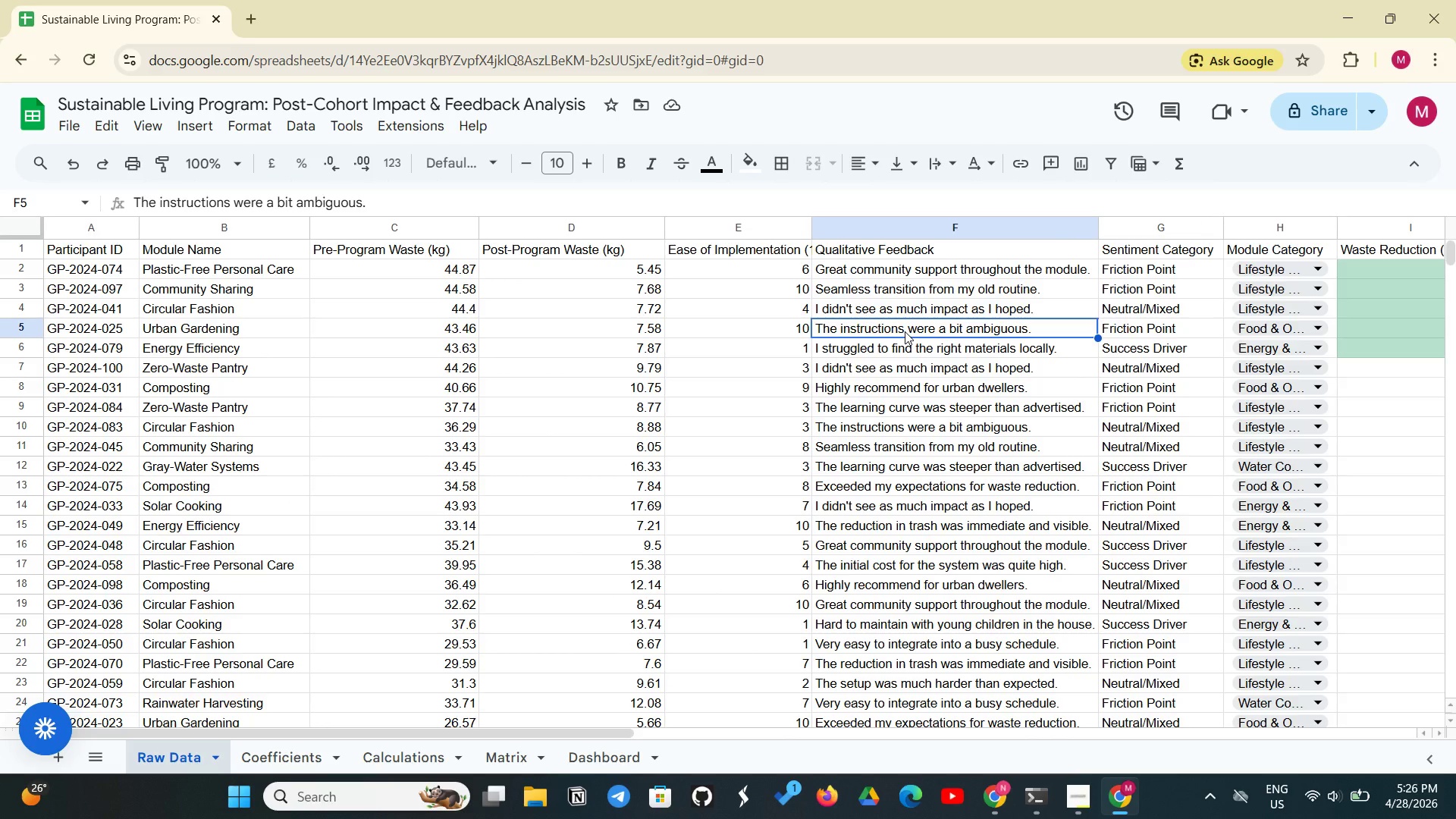 
key(Control+ControlLeft)
 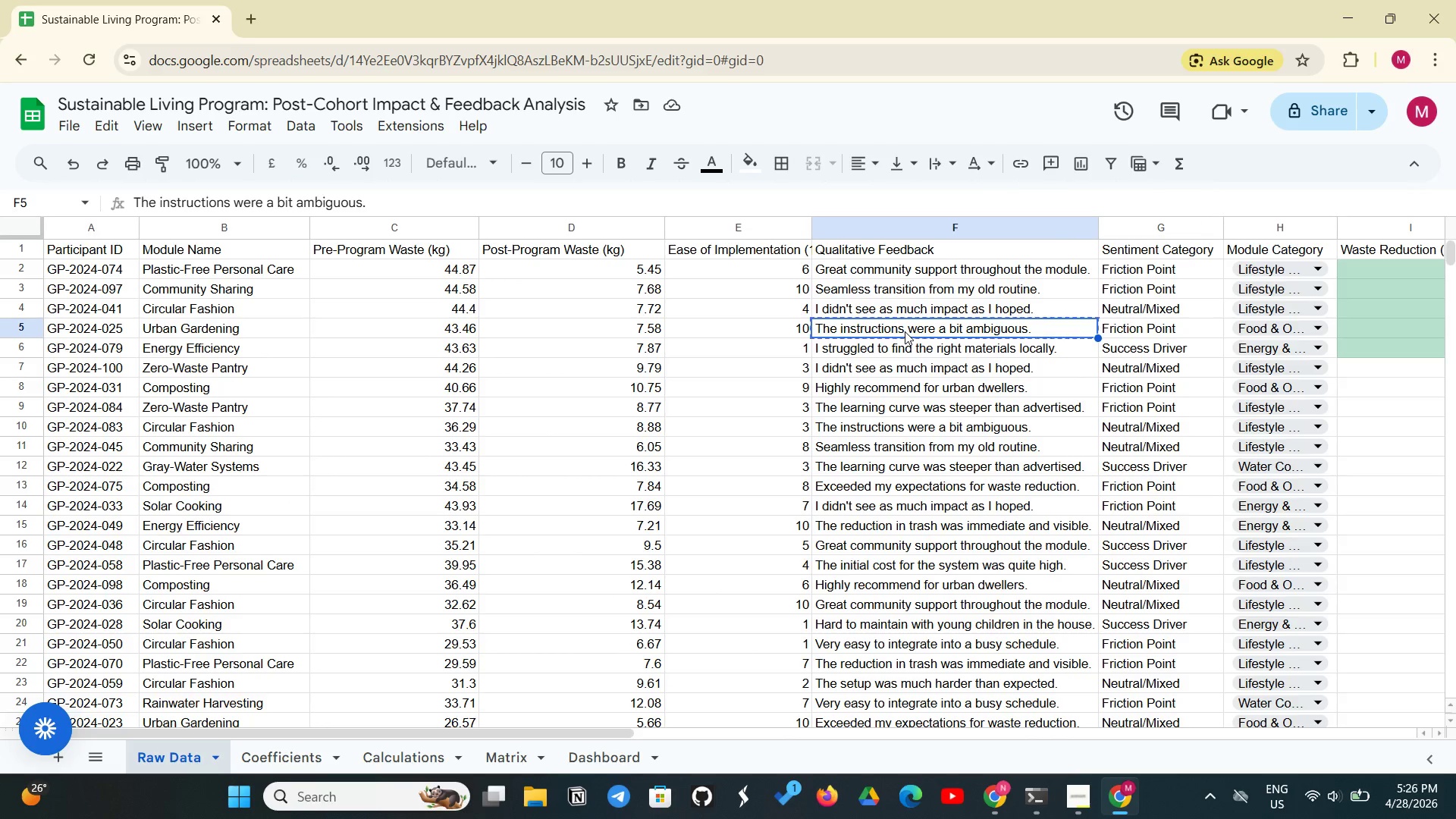 
key(Control+C)
 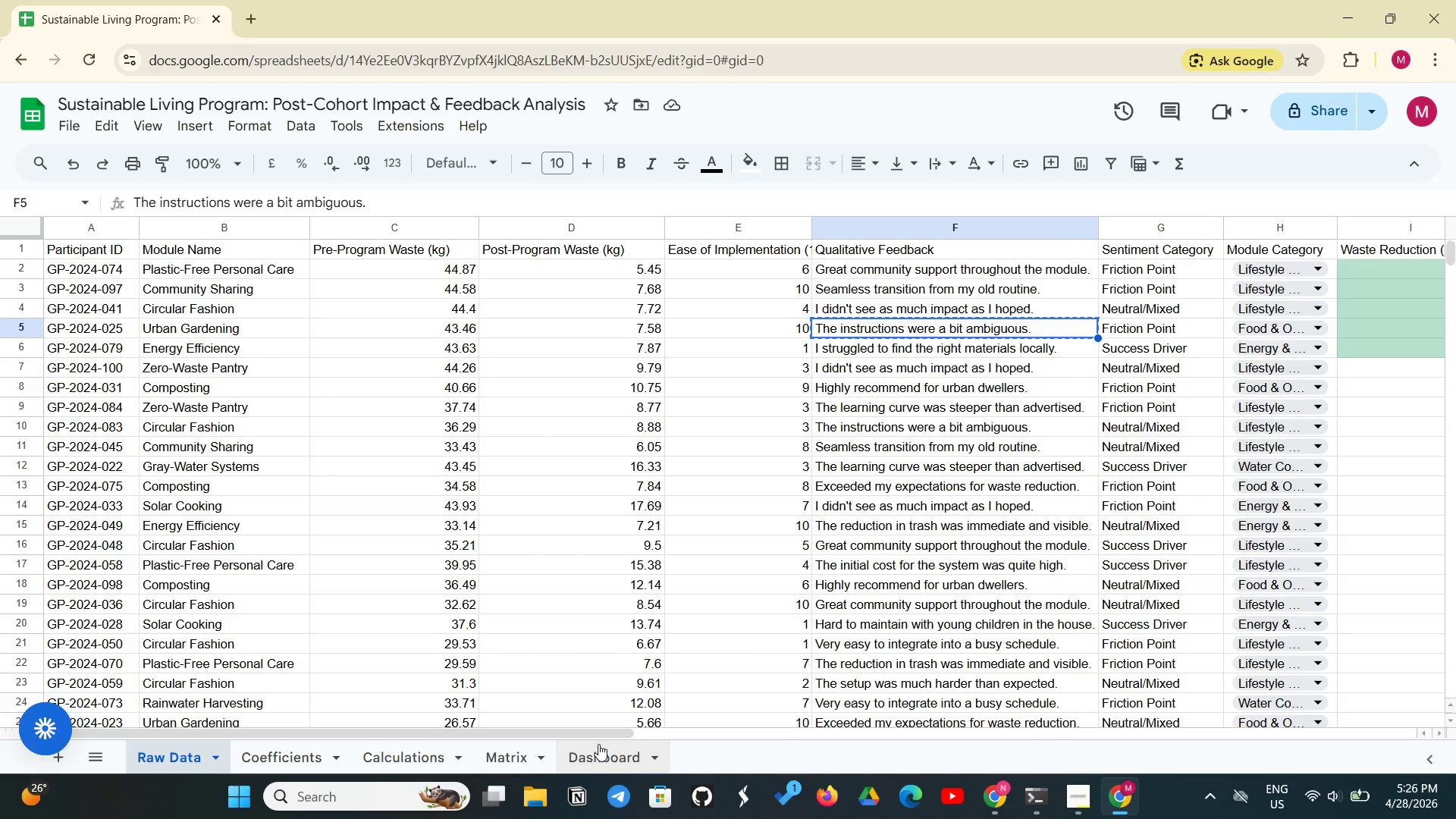 
left_click([584, 751])
 